 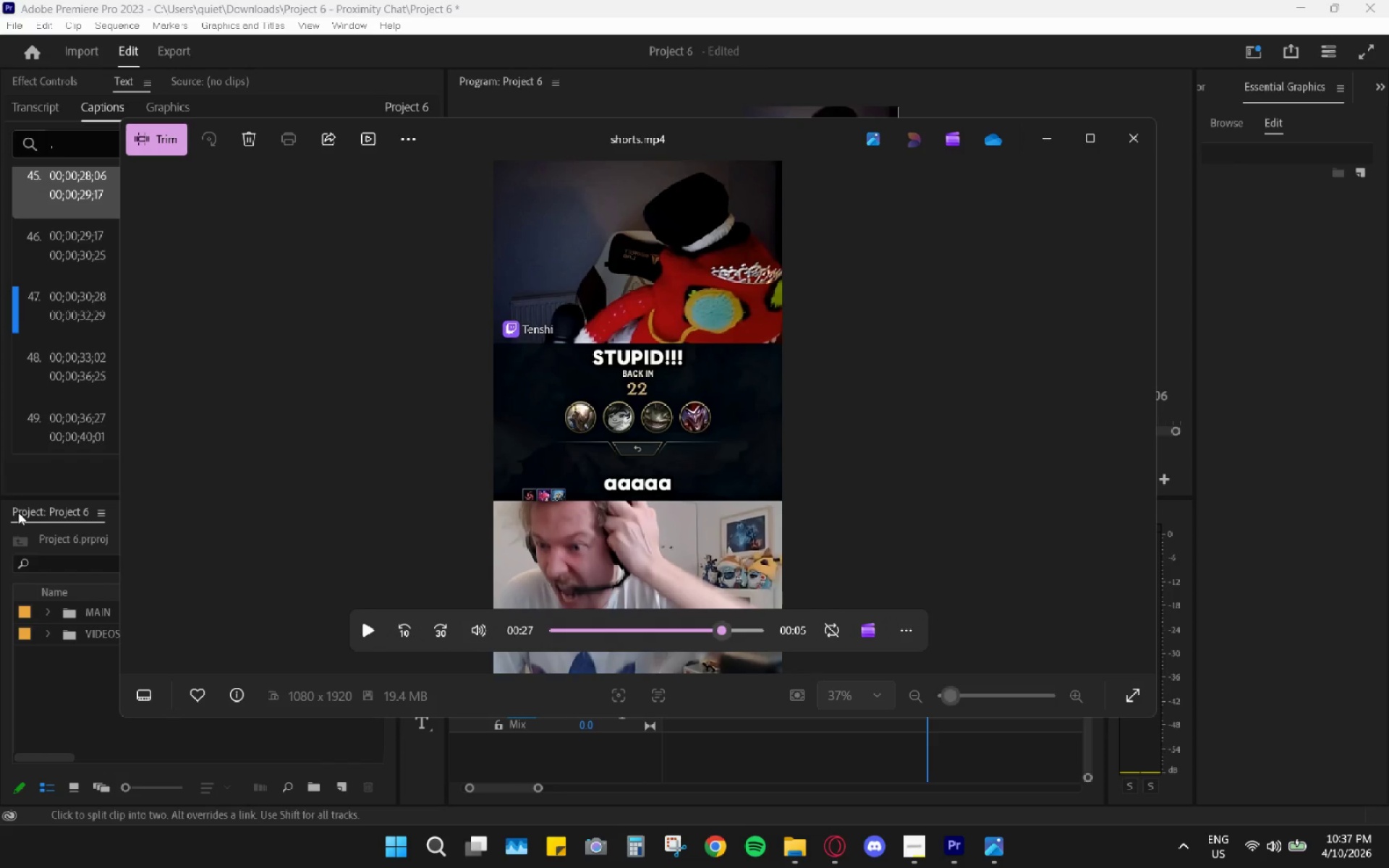 
left_click_drag(start_coordinate=[805, 545], to_coordinate=[756, 534])
 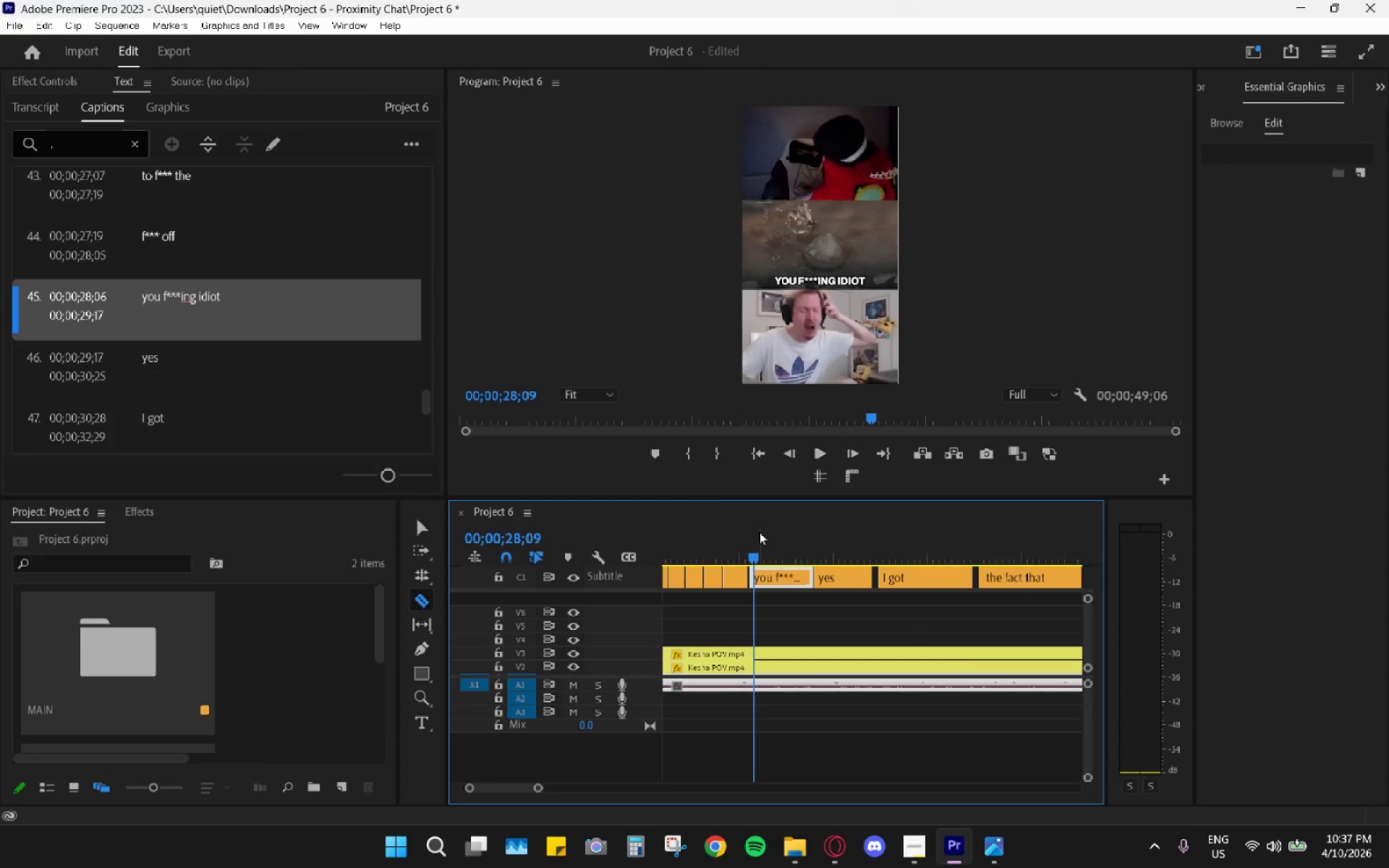 
key(Space)
 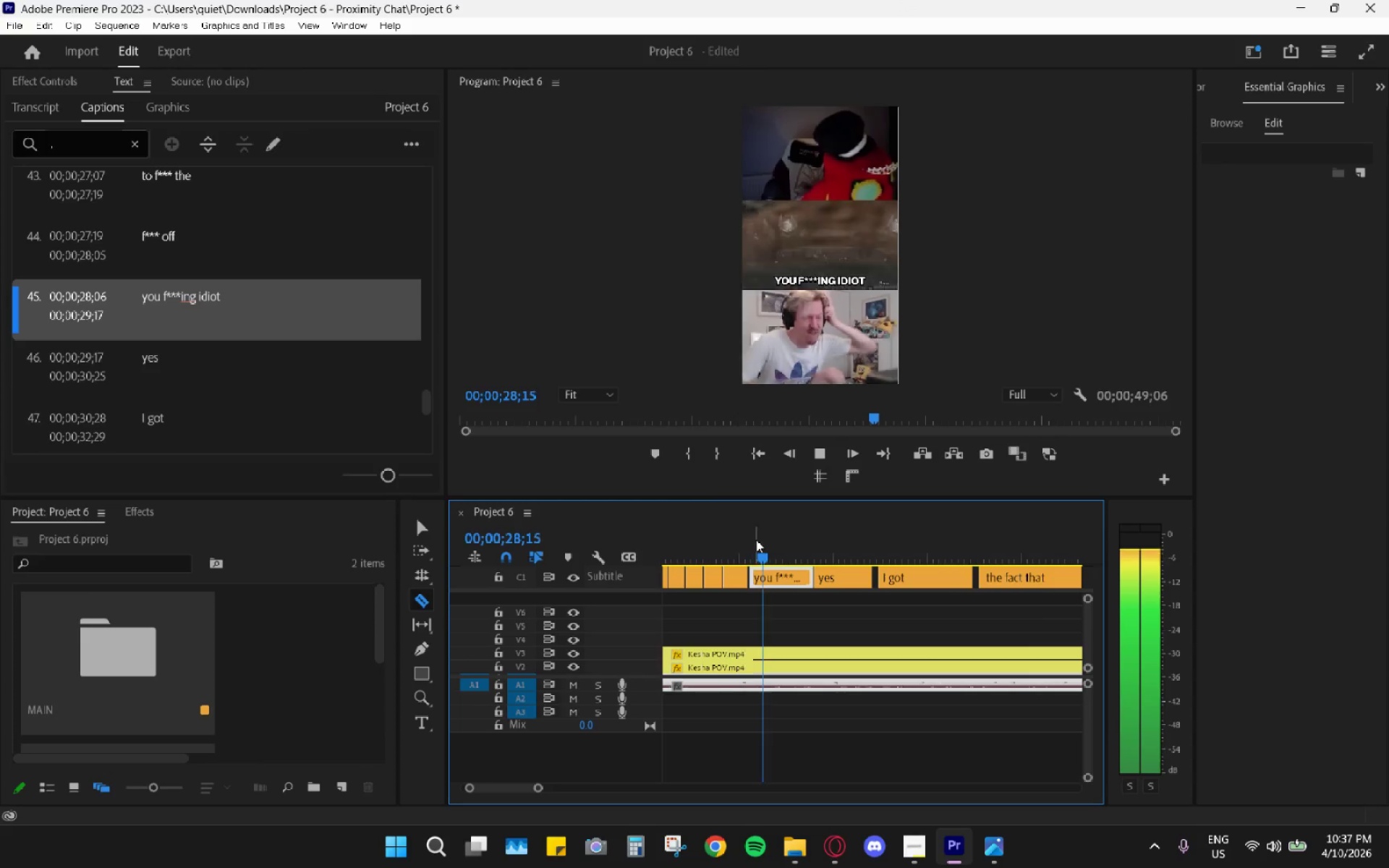 
left_click_drag(start_coordinate=[749, 541], to_coordinate=[734, 544])
 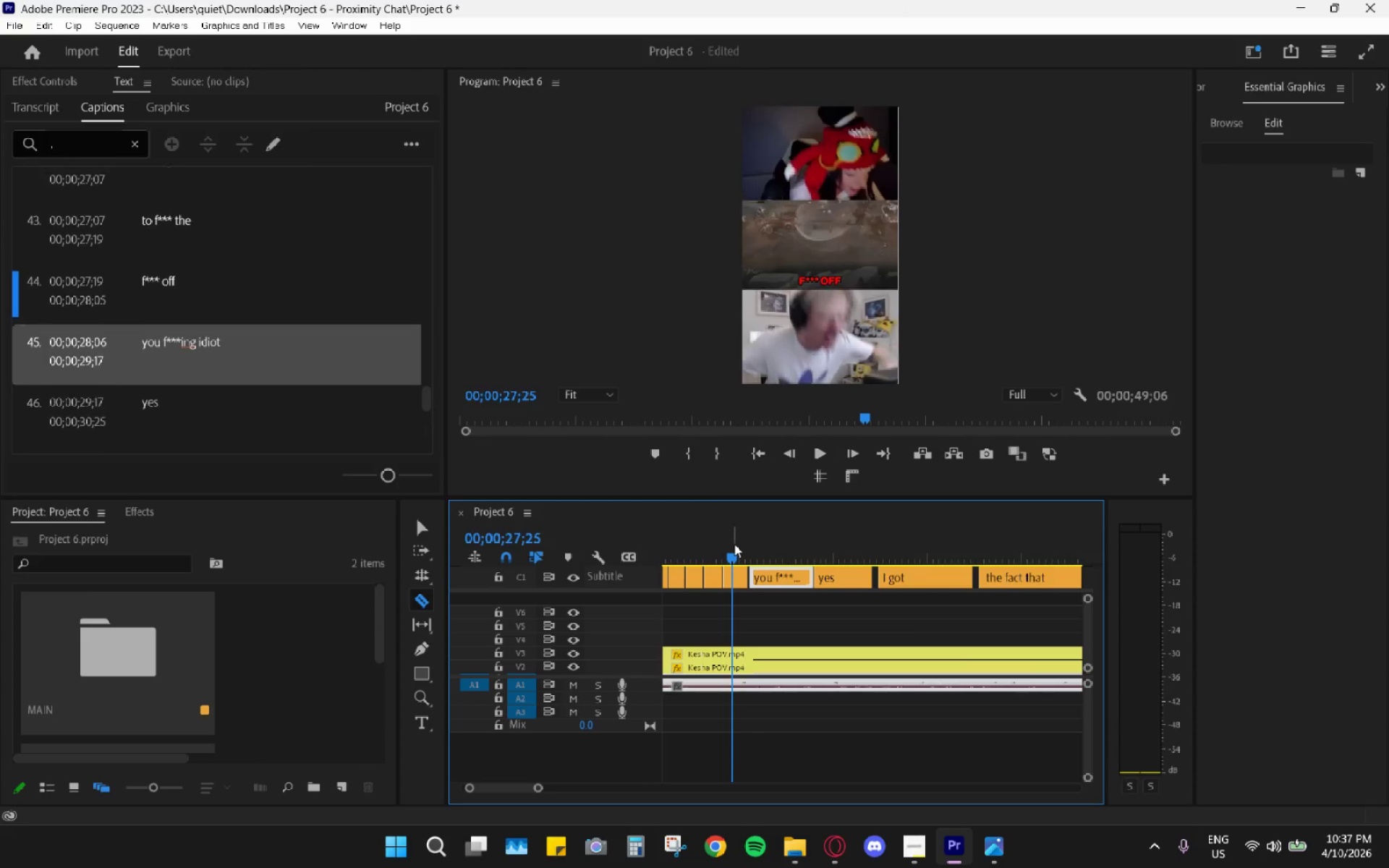 
key(Space)
 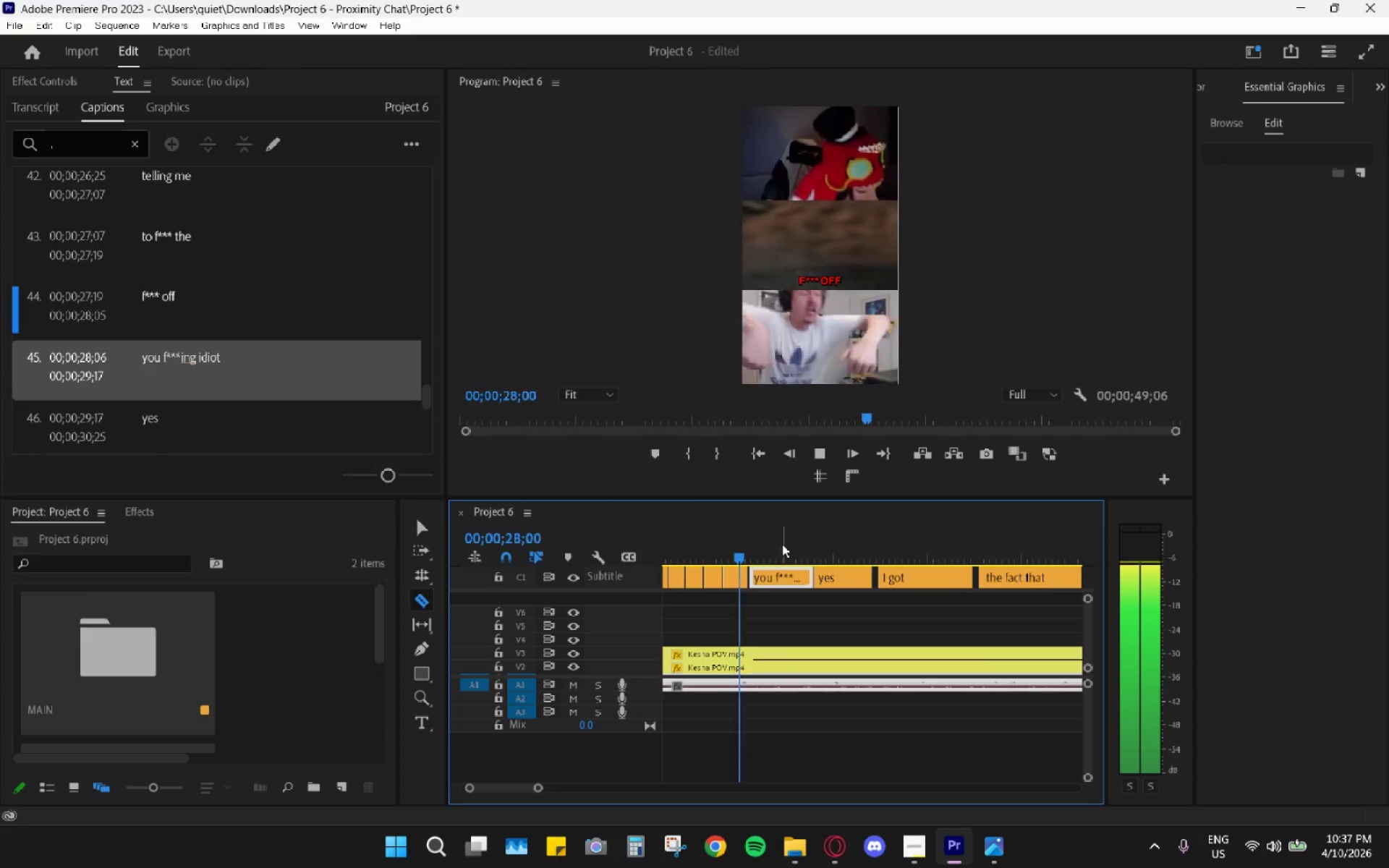 
left_click_drag(start_coordinate=[783, 544], to_coordinate=[810, 546])
 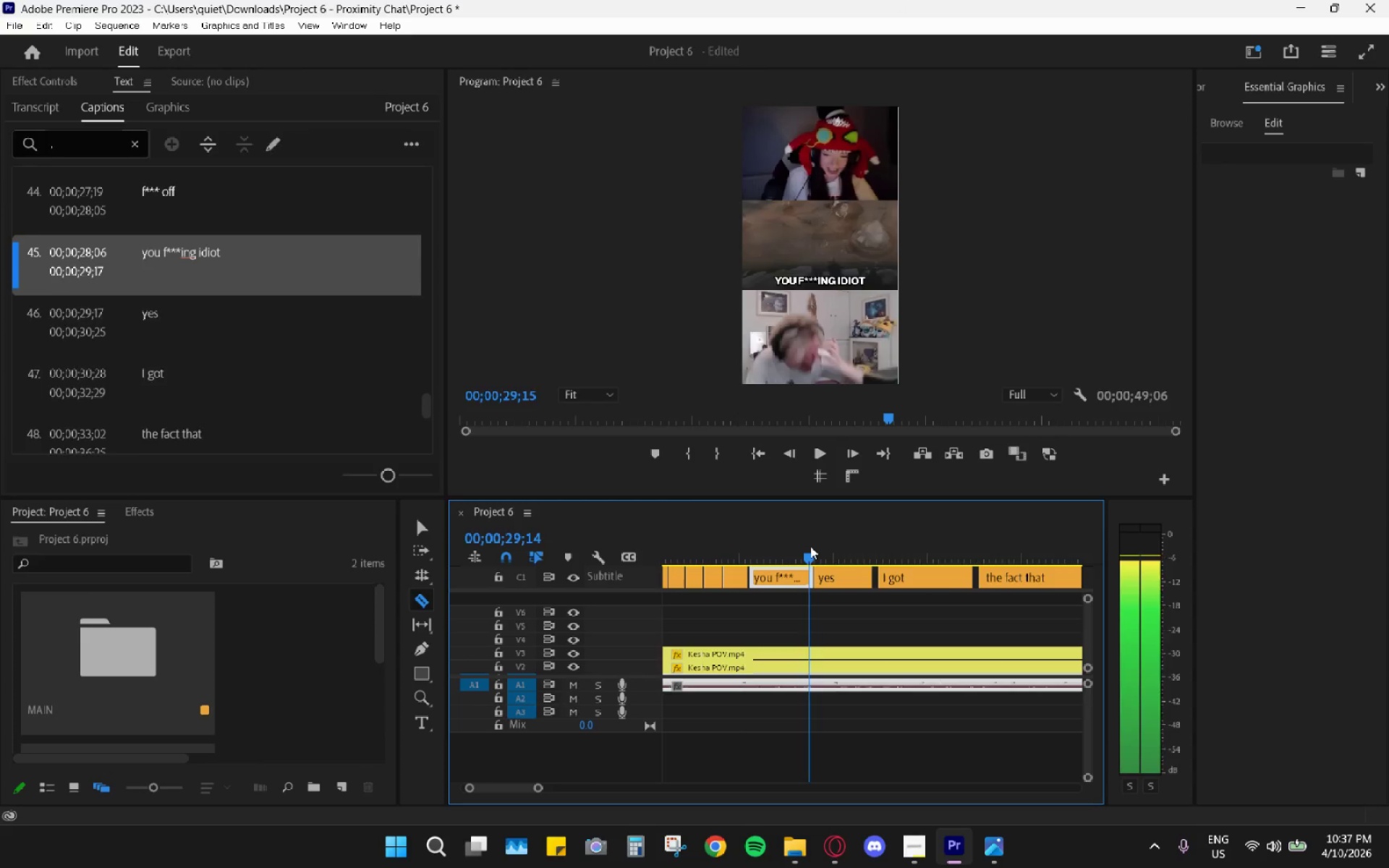 
key(Space)
 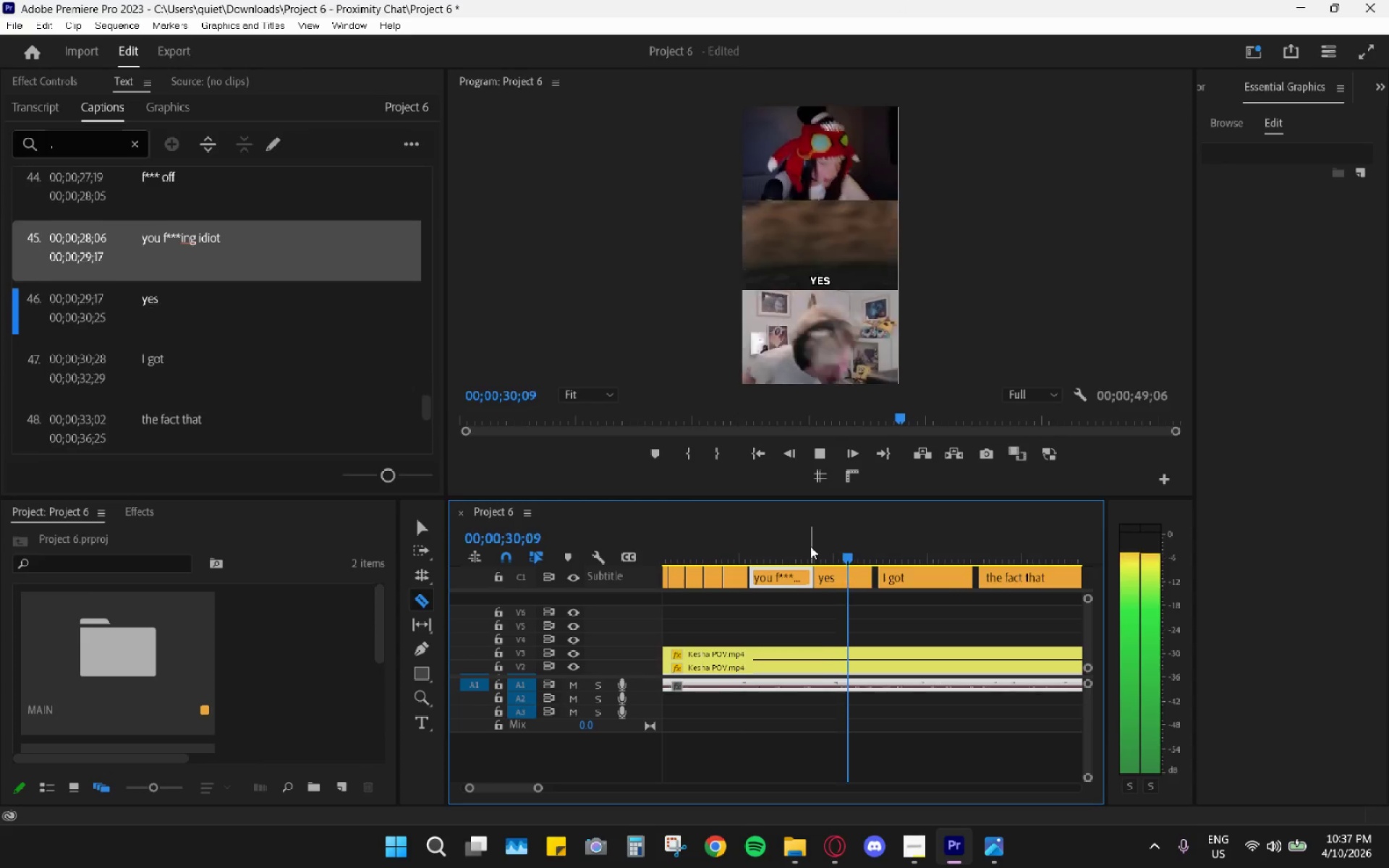 
left_click_drag(start_coordinate=[810, 546], to_coordinate=[780, 556])
 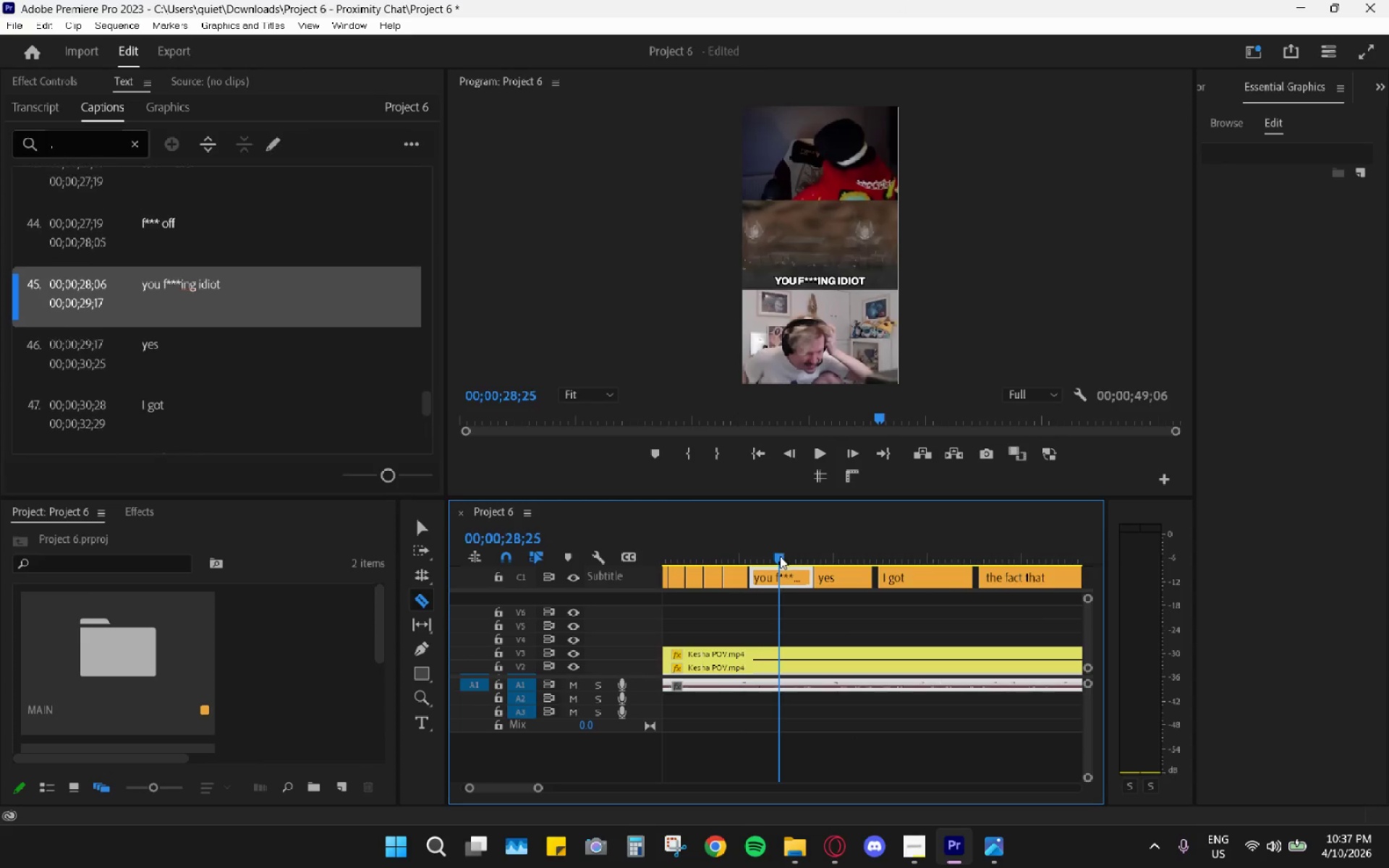 
key(Space)
 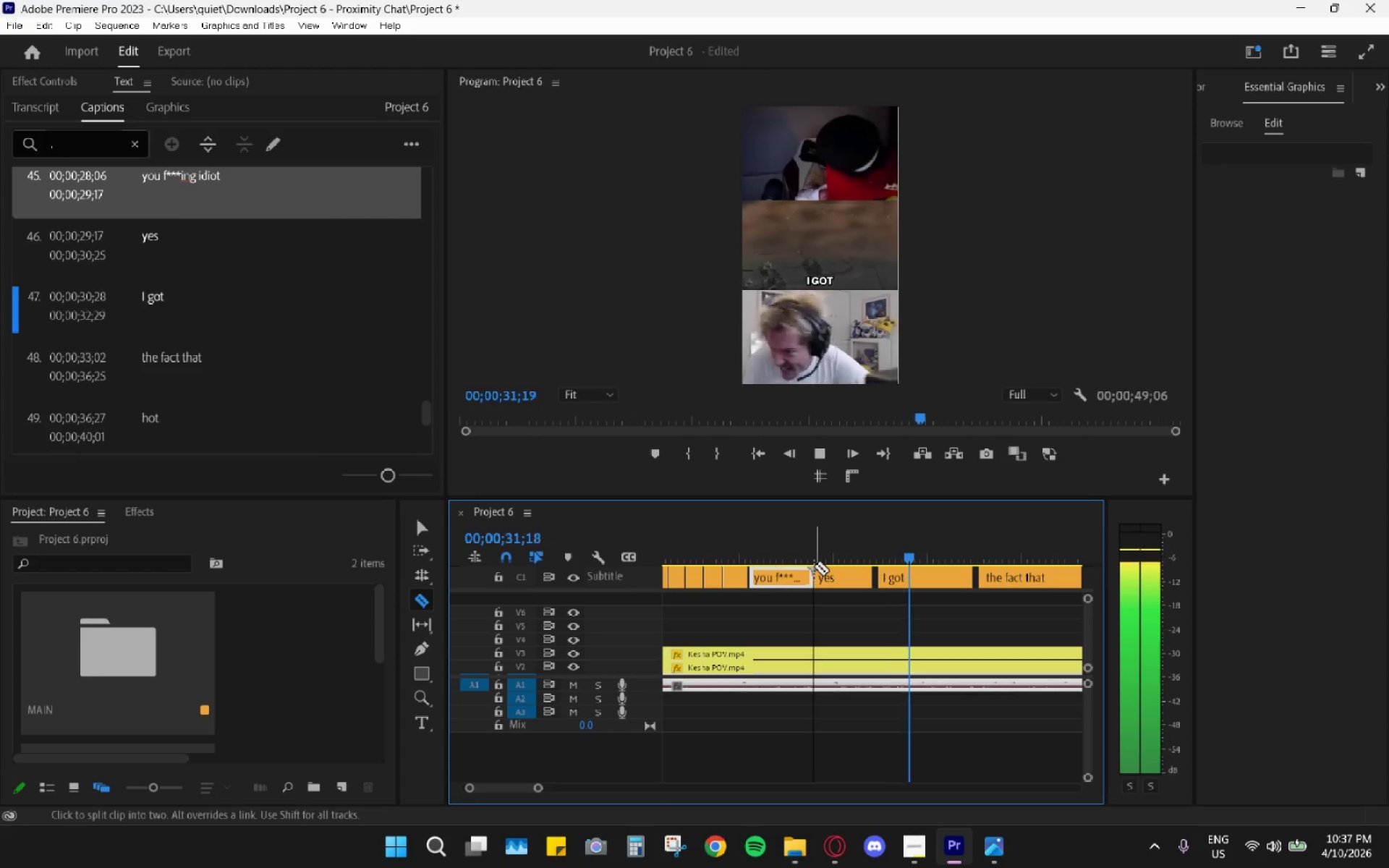 
key(Space)
 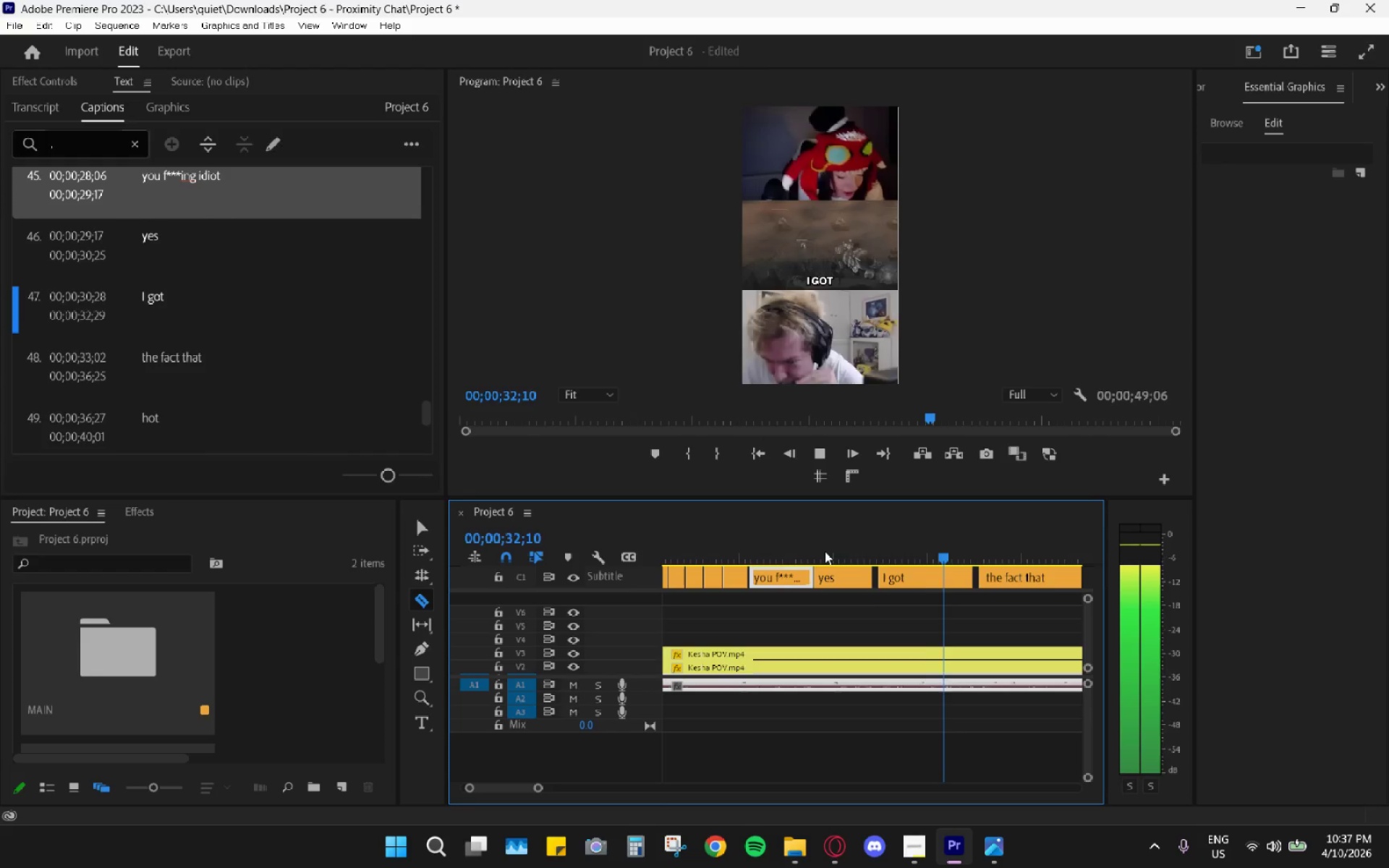 
left_click_drag(start_coordinate=[827, 551], to_coordinate=[813, 548])
 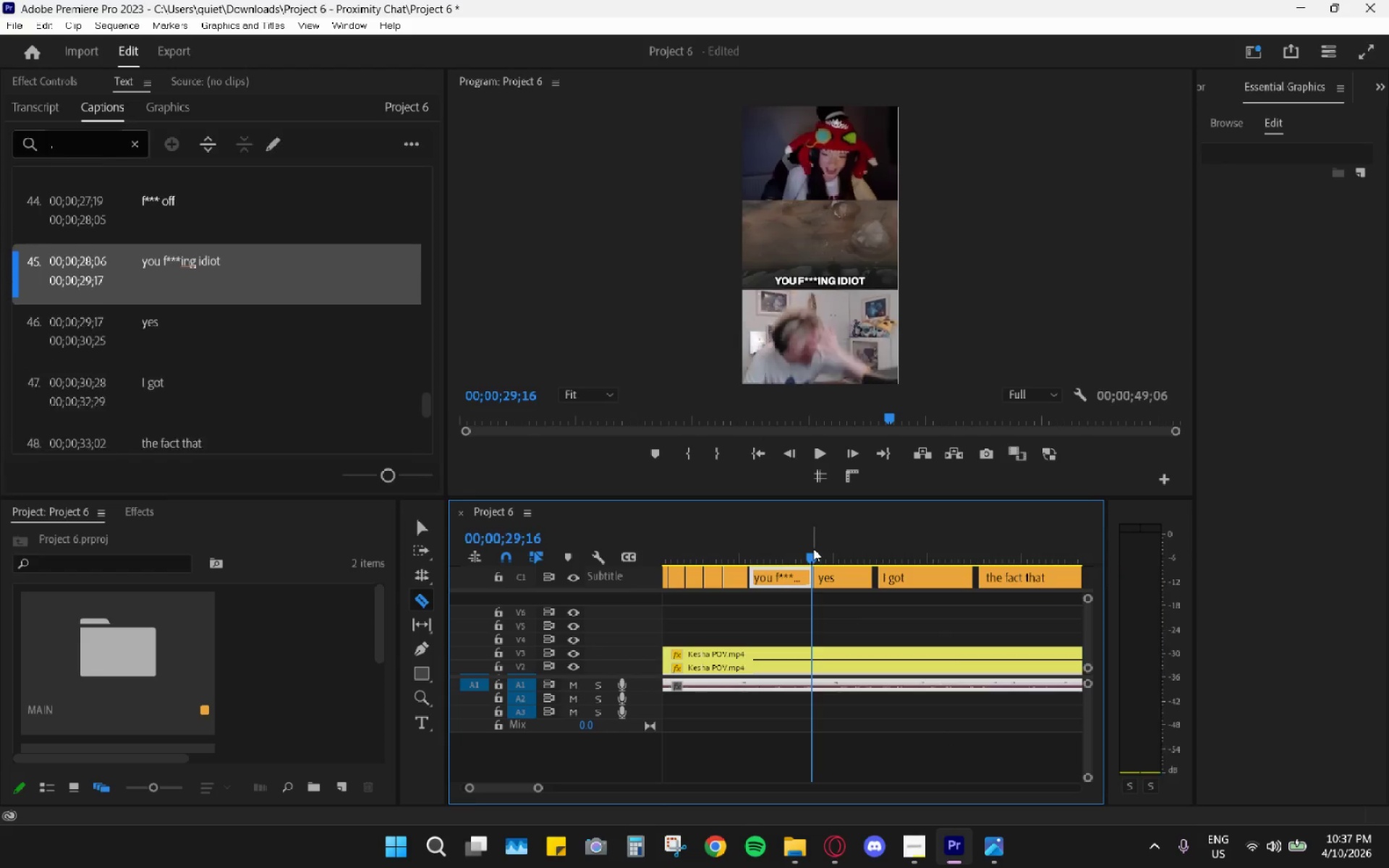 
key(Space)
 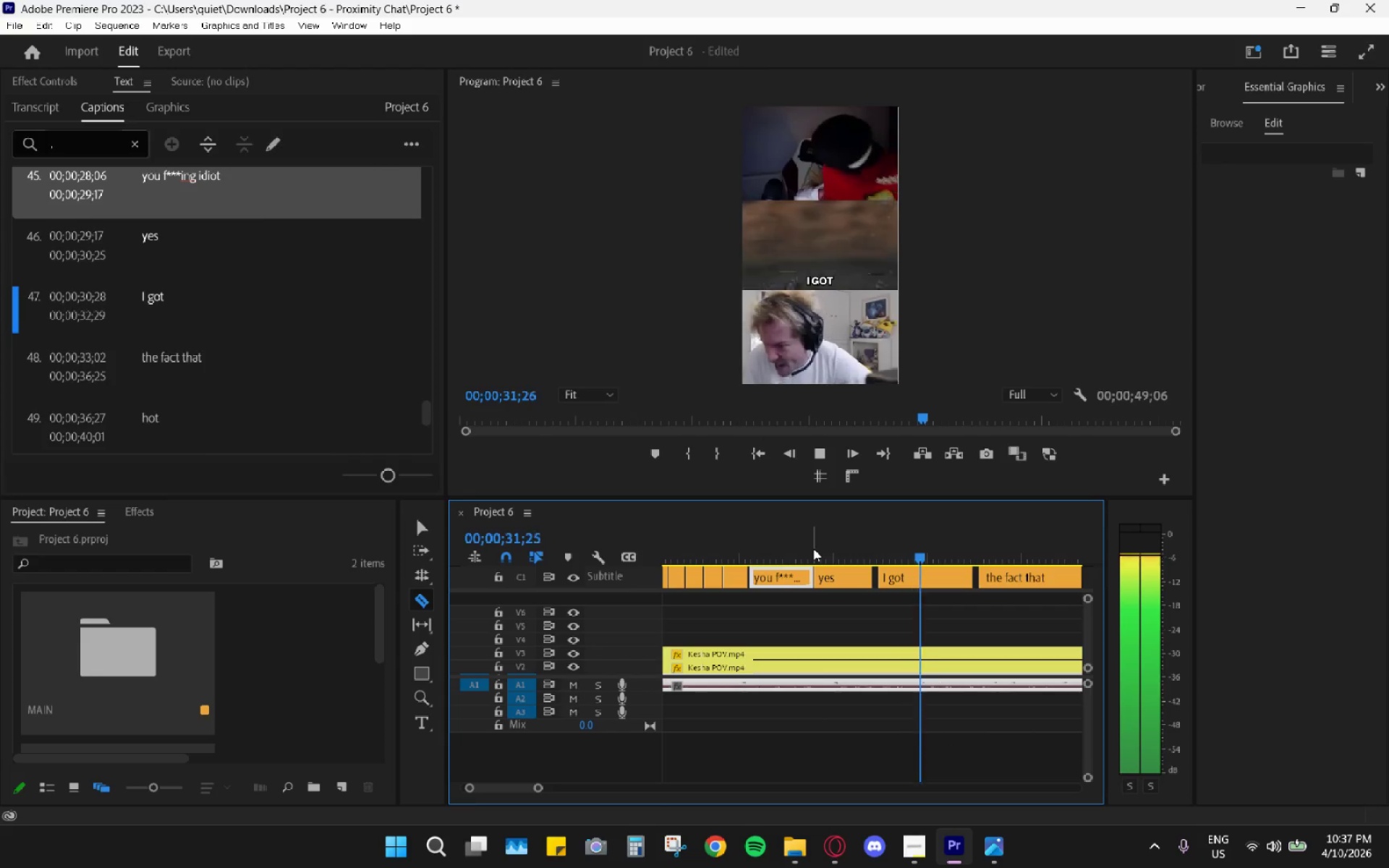 
key(Space)
 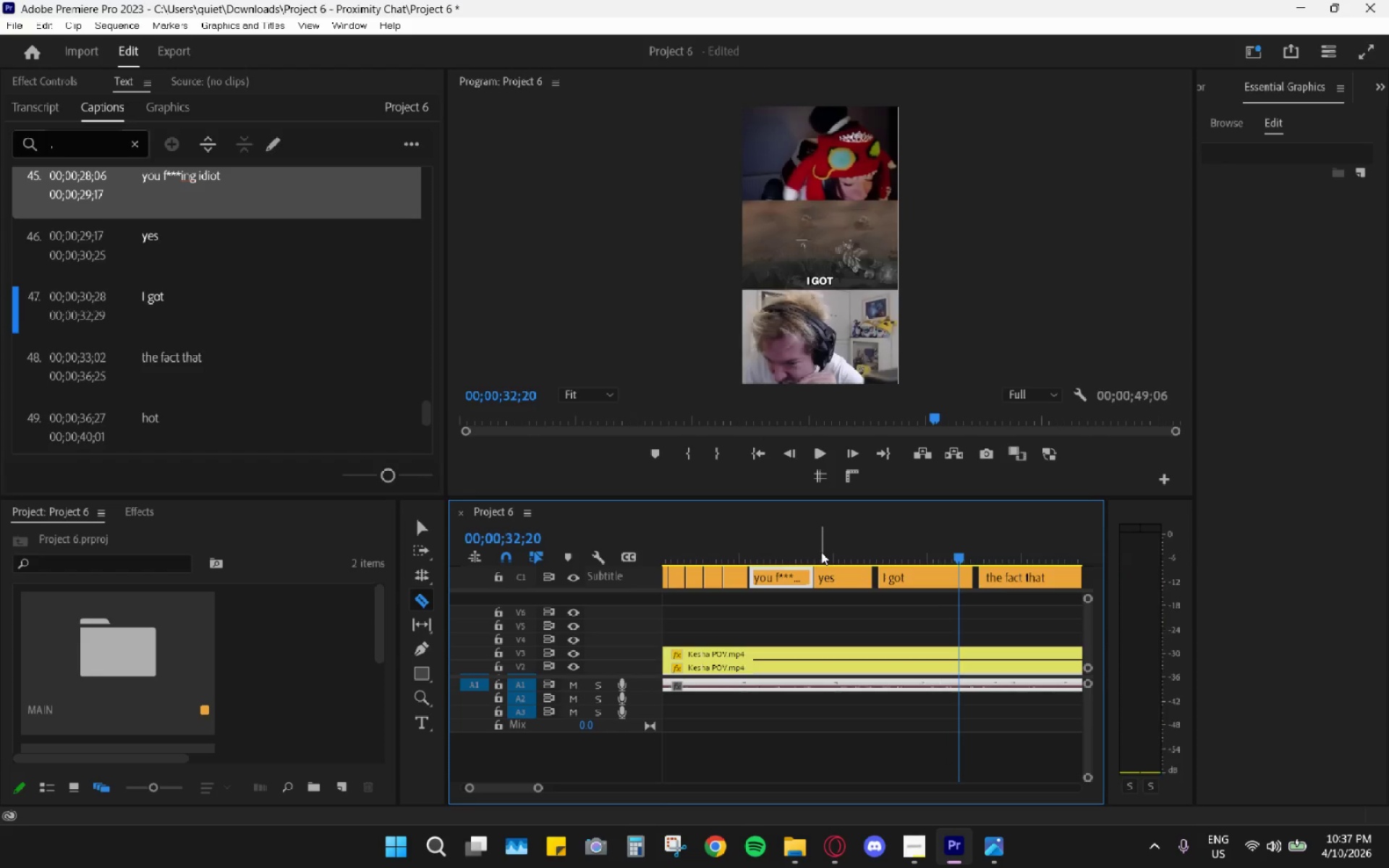 
left_click([821, 552])
 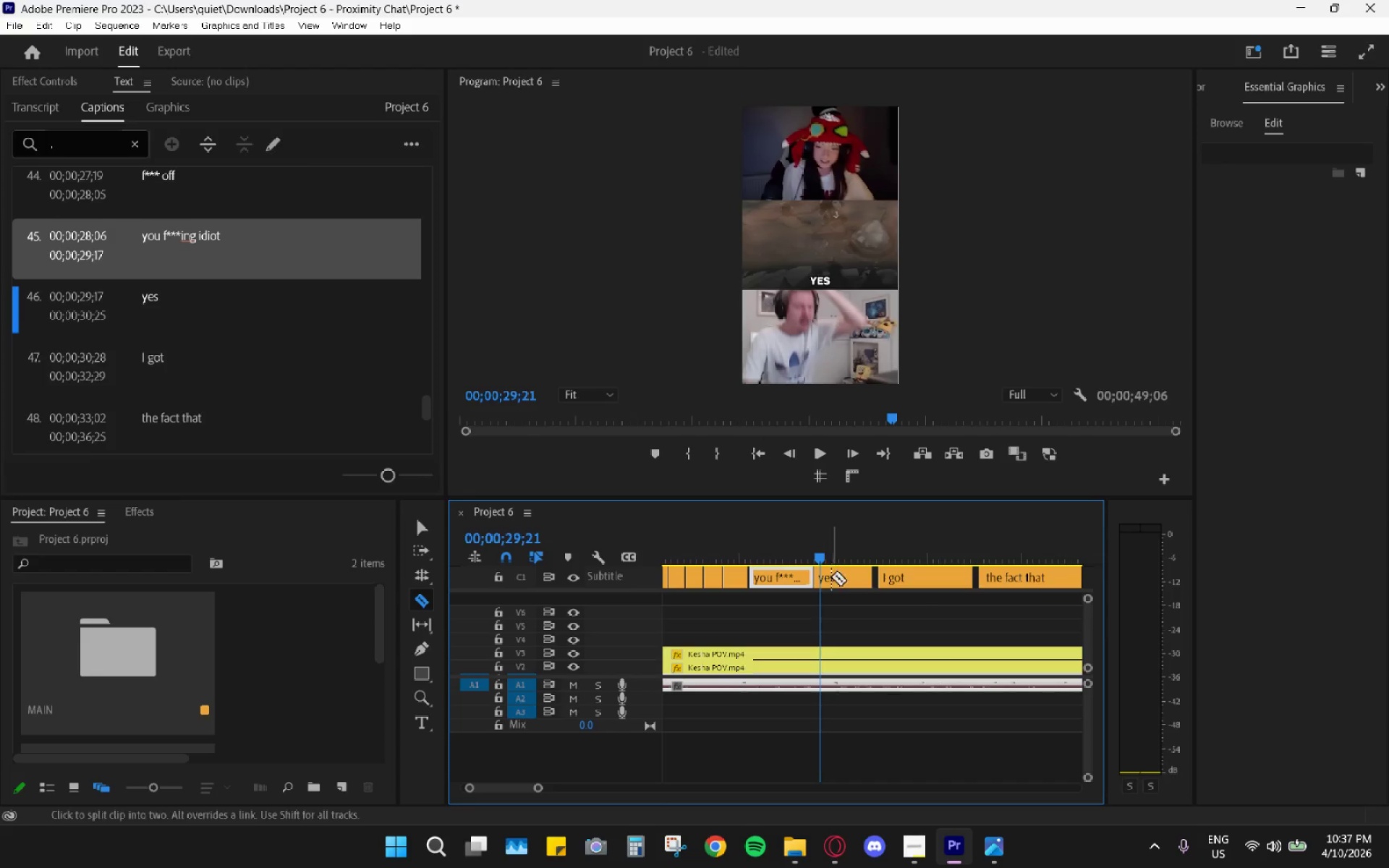 
left_click([831, 582])
 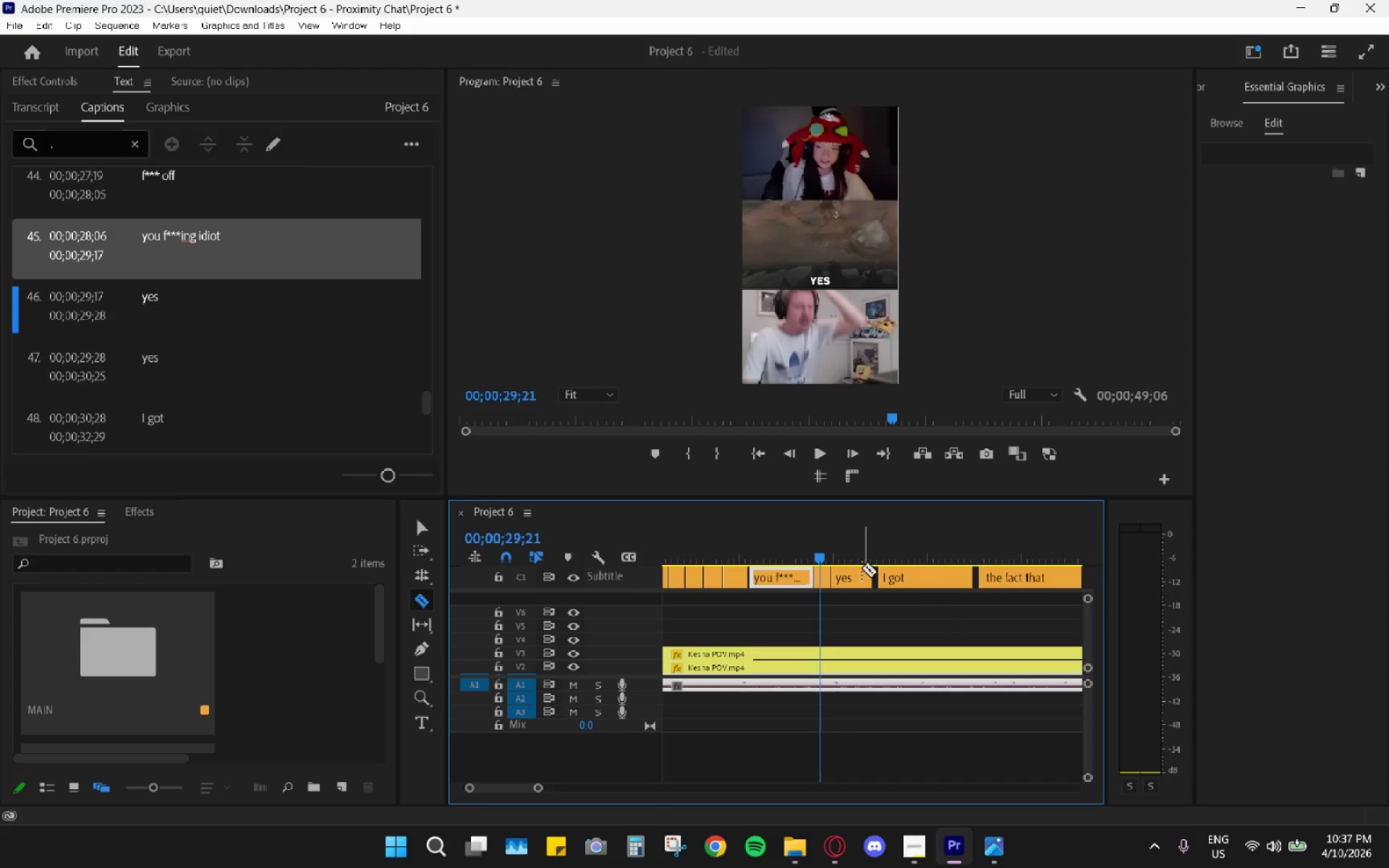 
key(Z)
 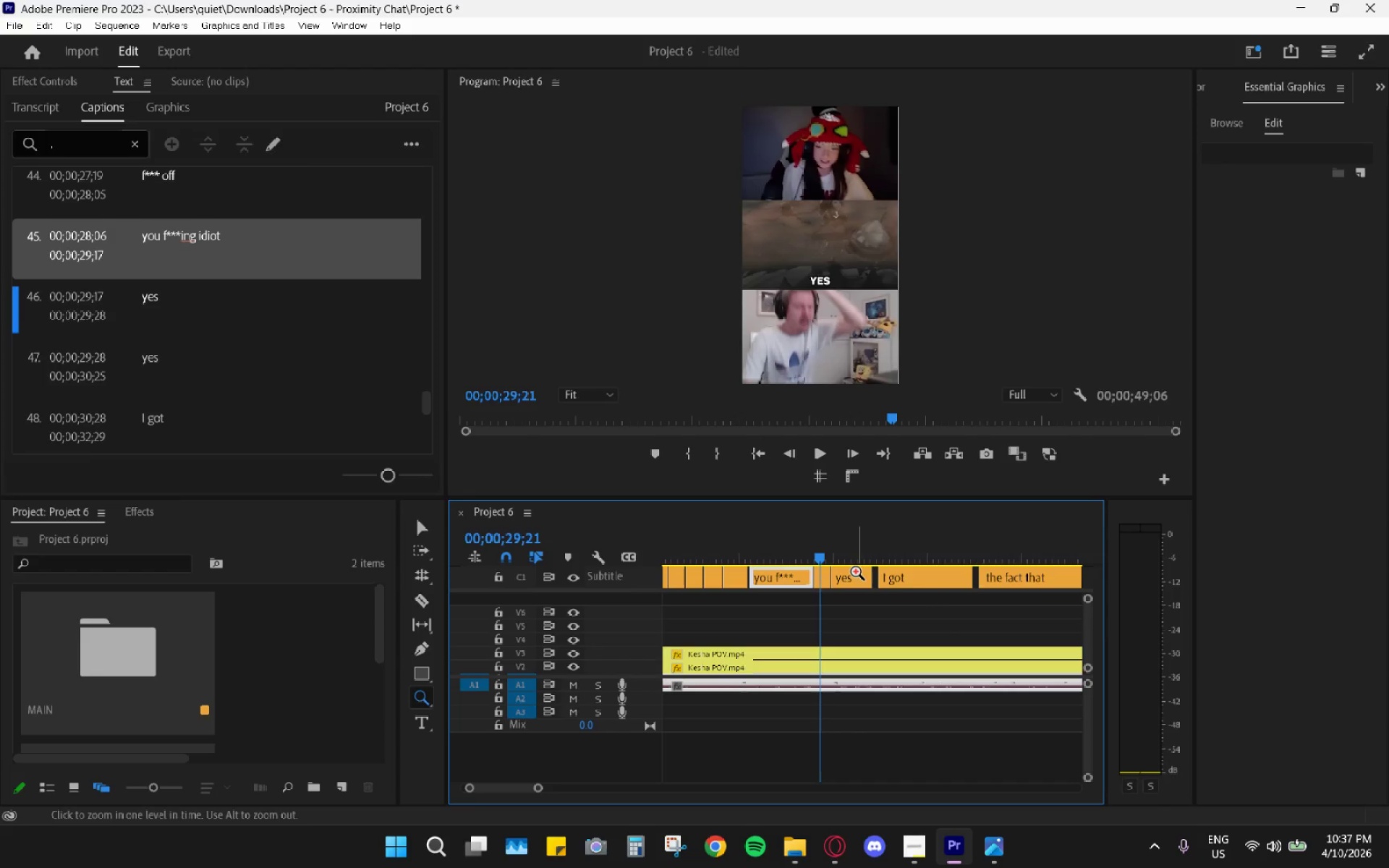 
key(Control+ControlLeft)
 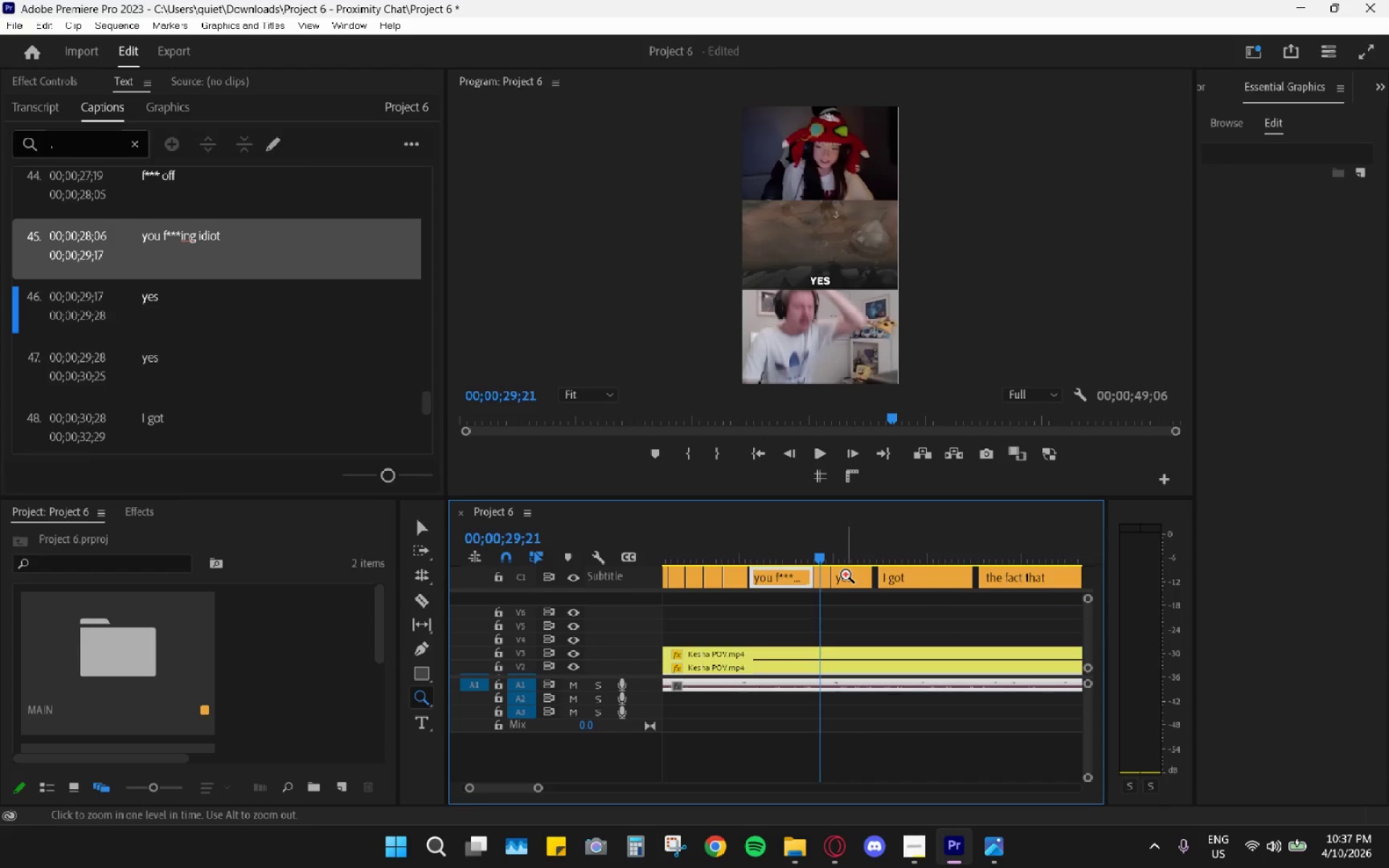 
key(V)
 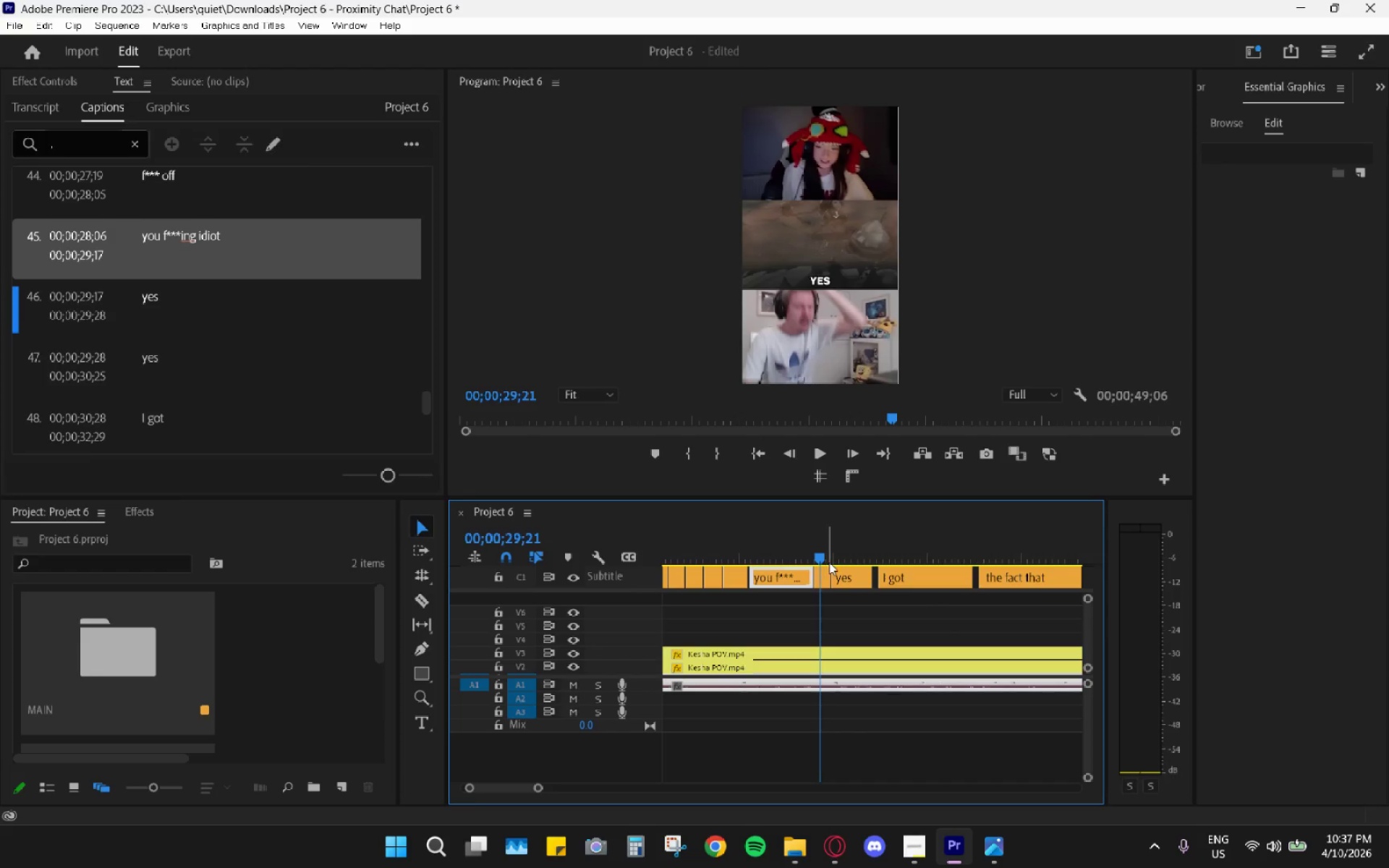 
left_click([823, 577])
 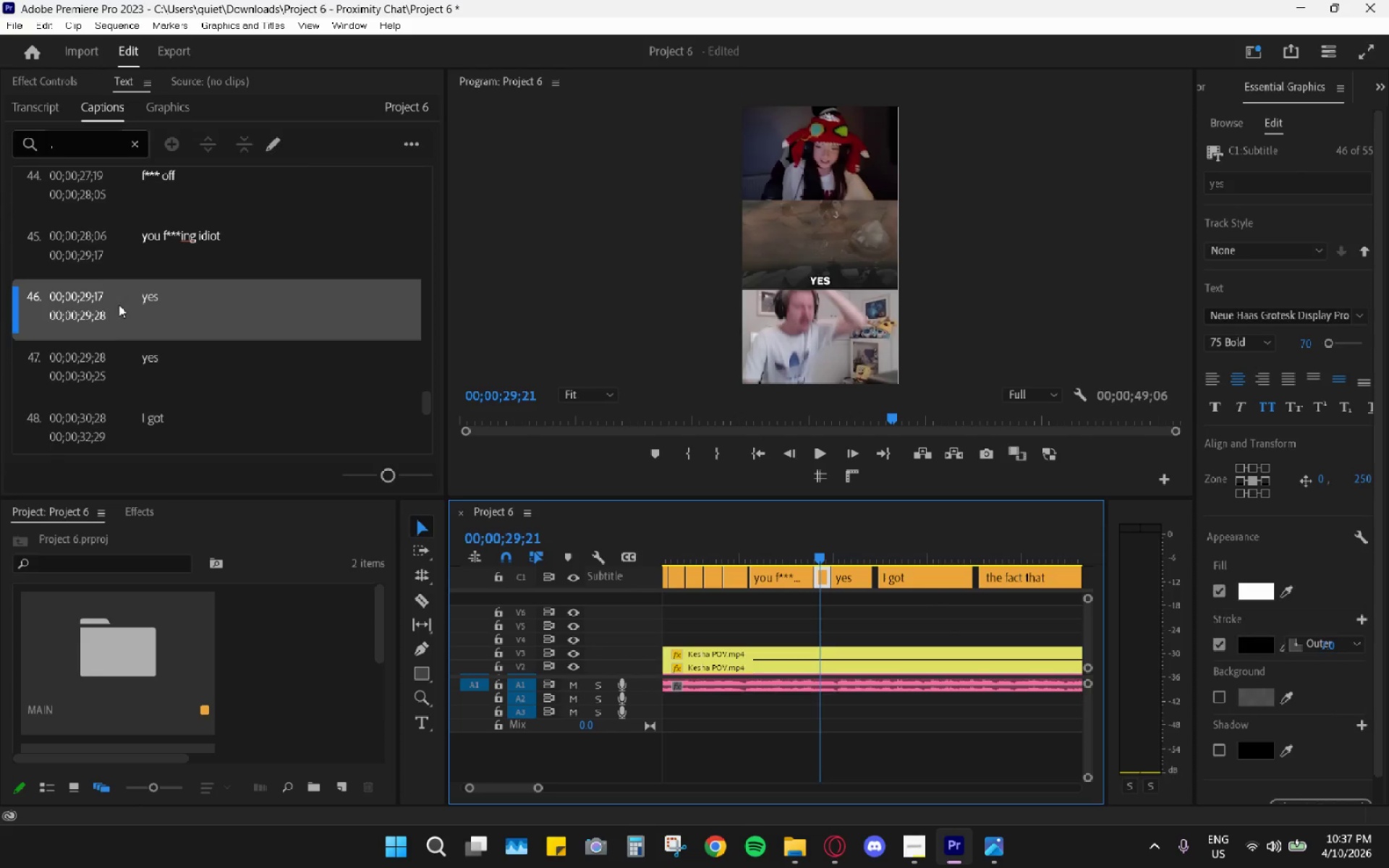 
double_click([174, 299])
 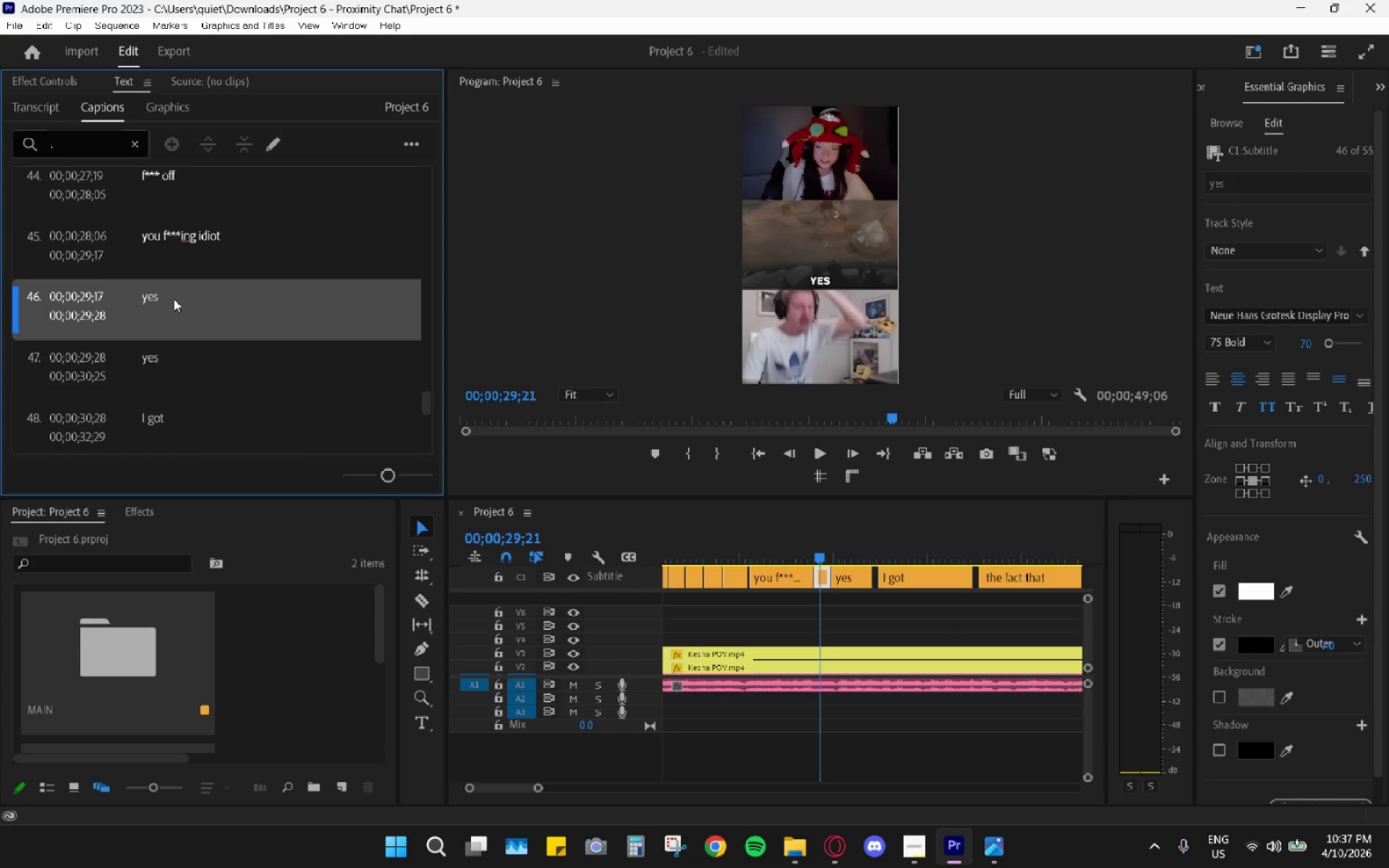 
triple_click([174, 299])
 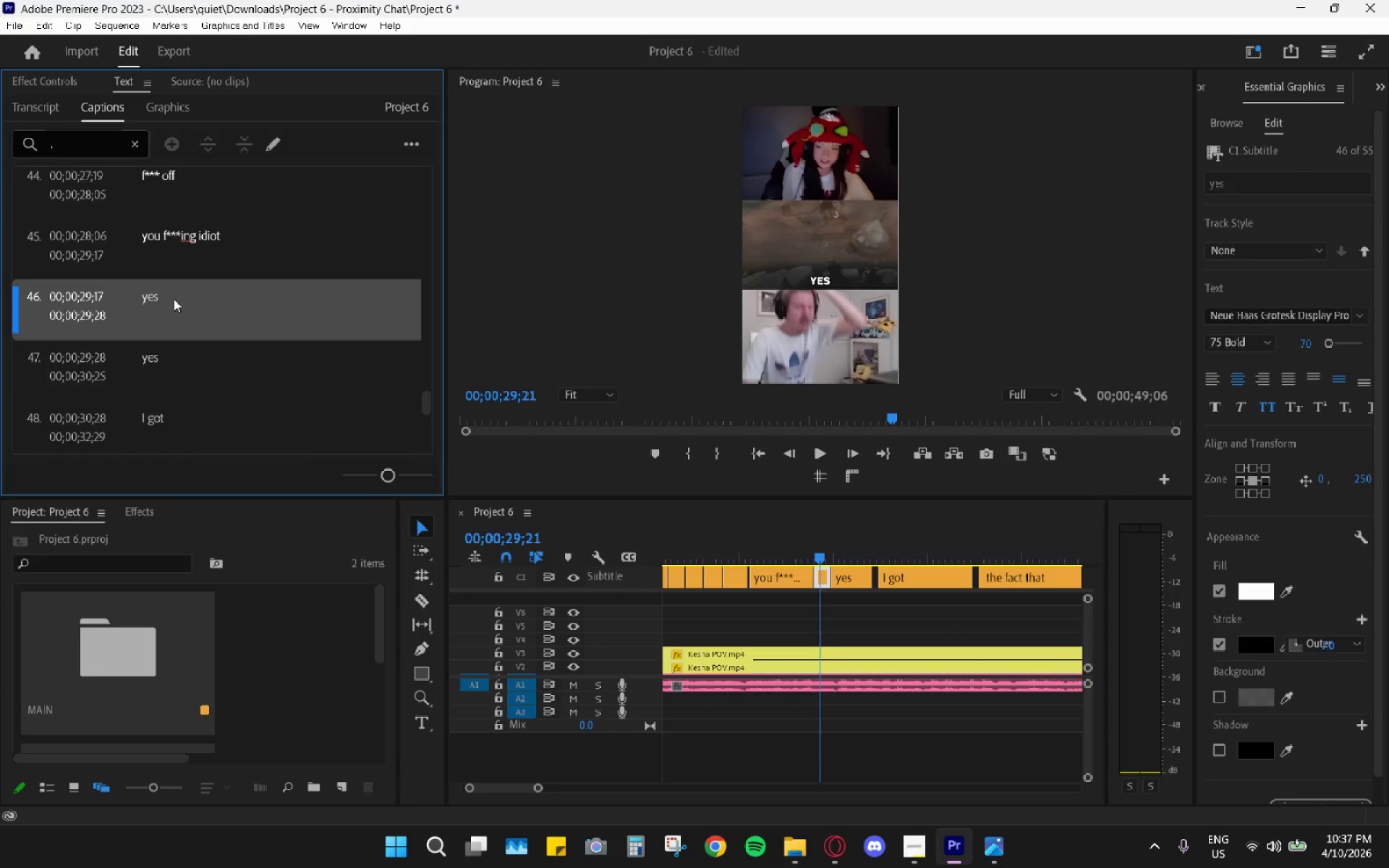 
triple_click([174, 299])
 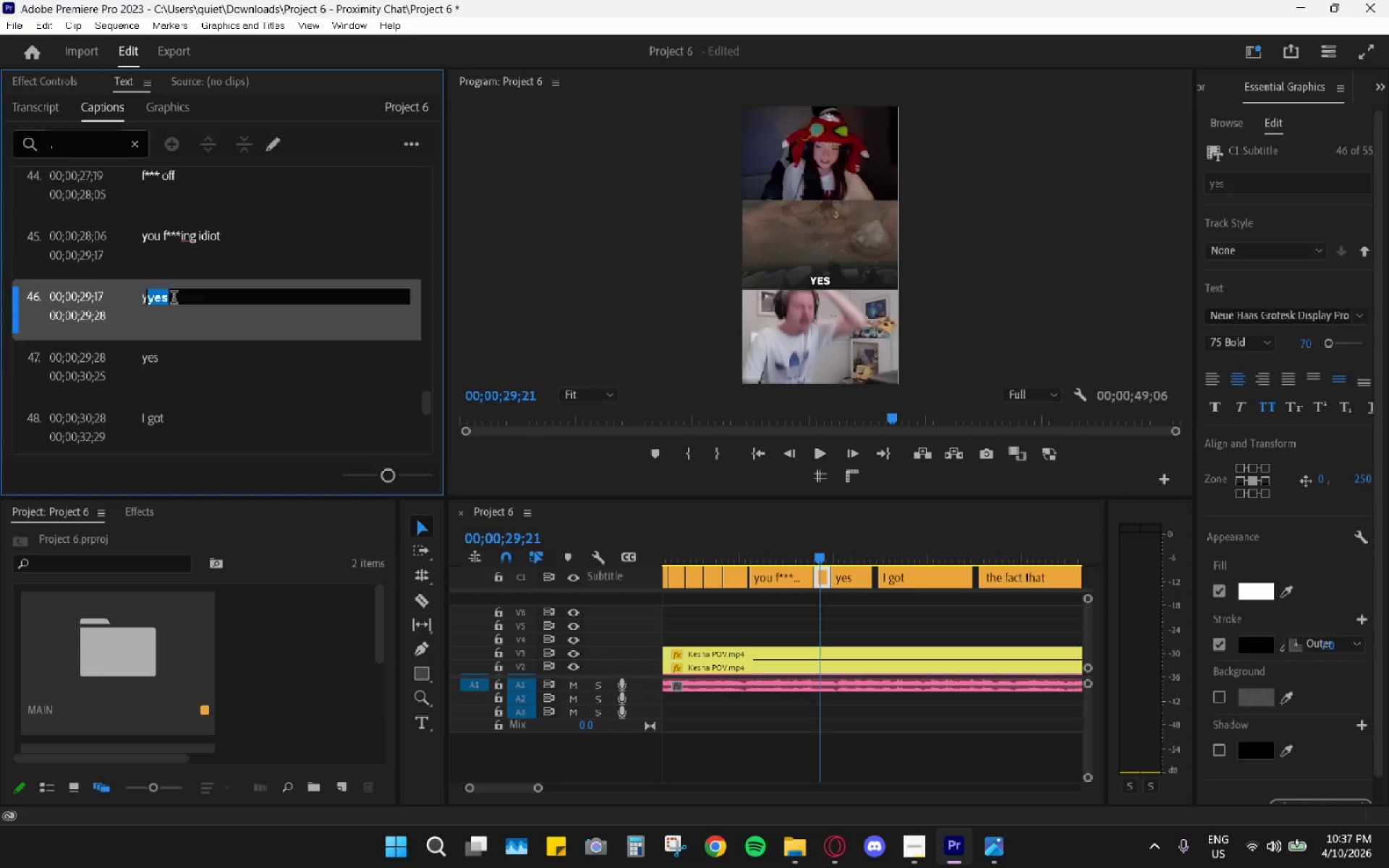 
triple_click([174, 299])
 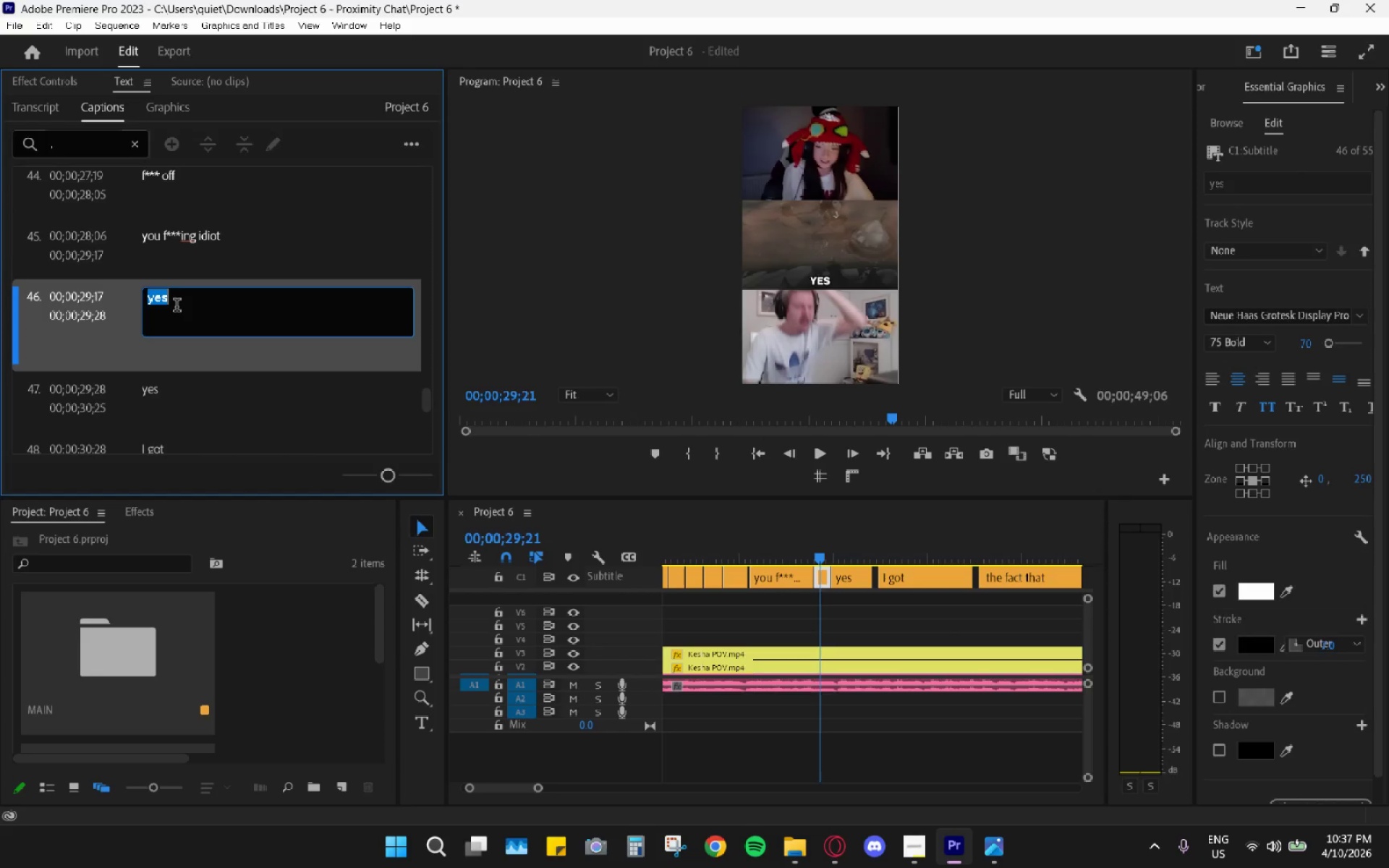 
type(you're always)
 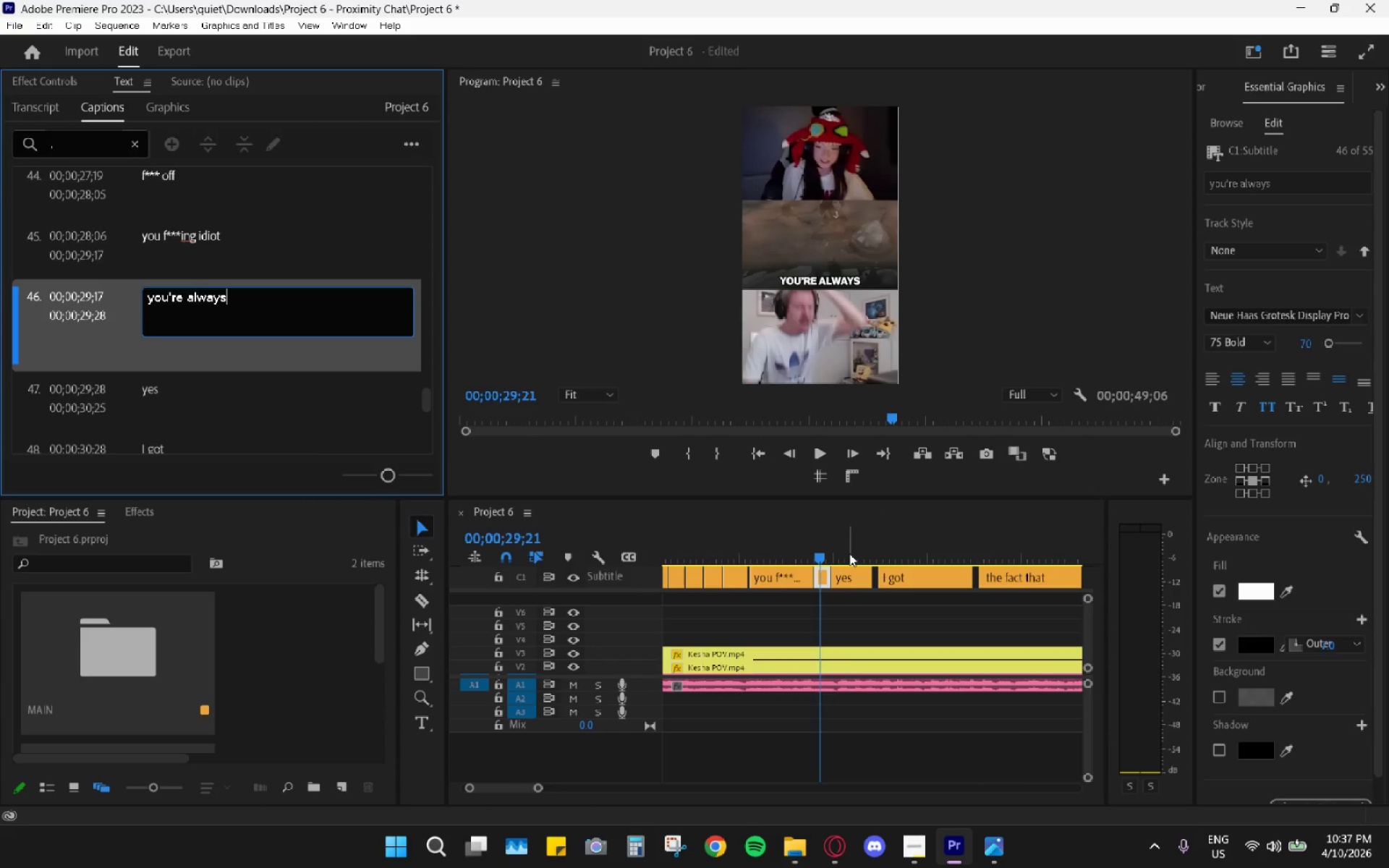 
double_click([851, 577])
 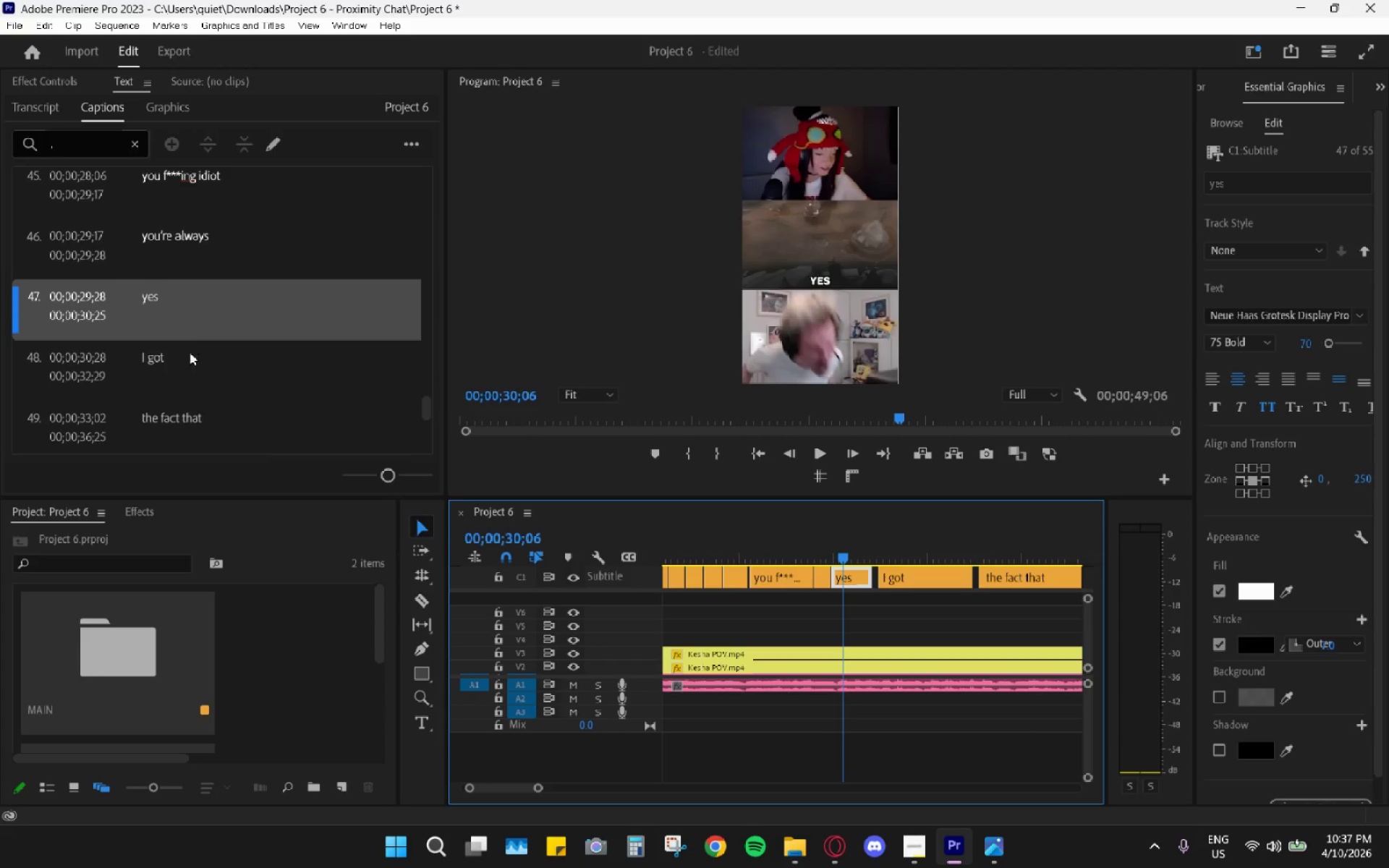 
left_click([180, 308])
 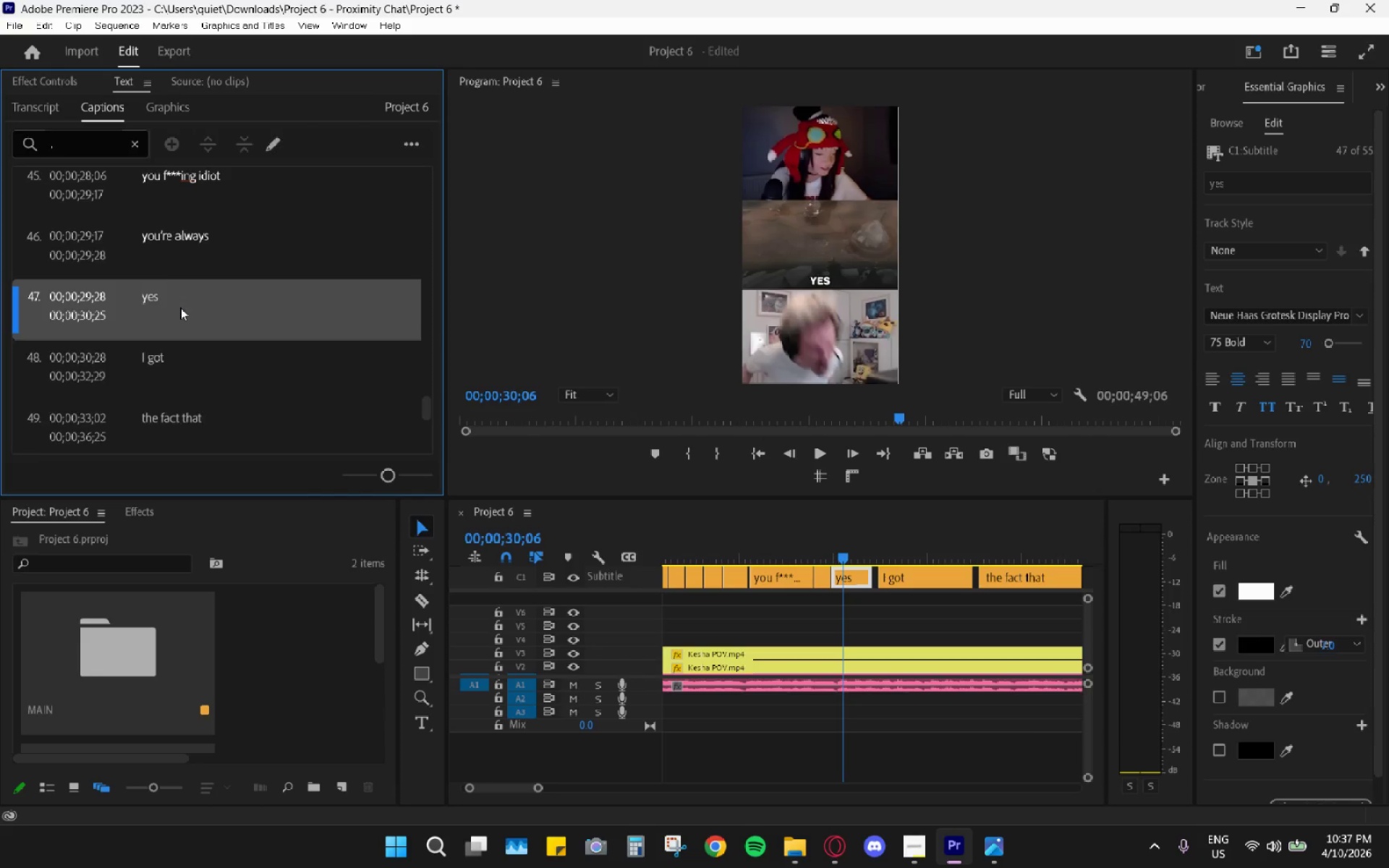 
triple_click([180, 307])
 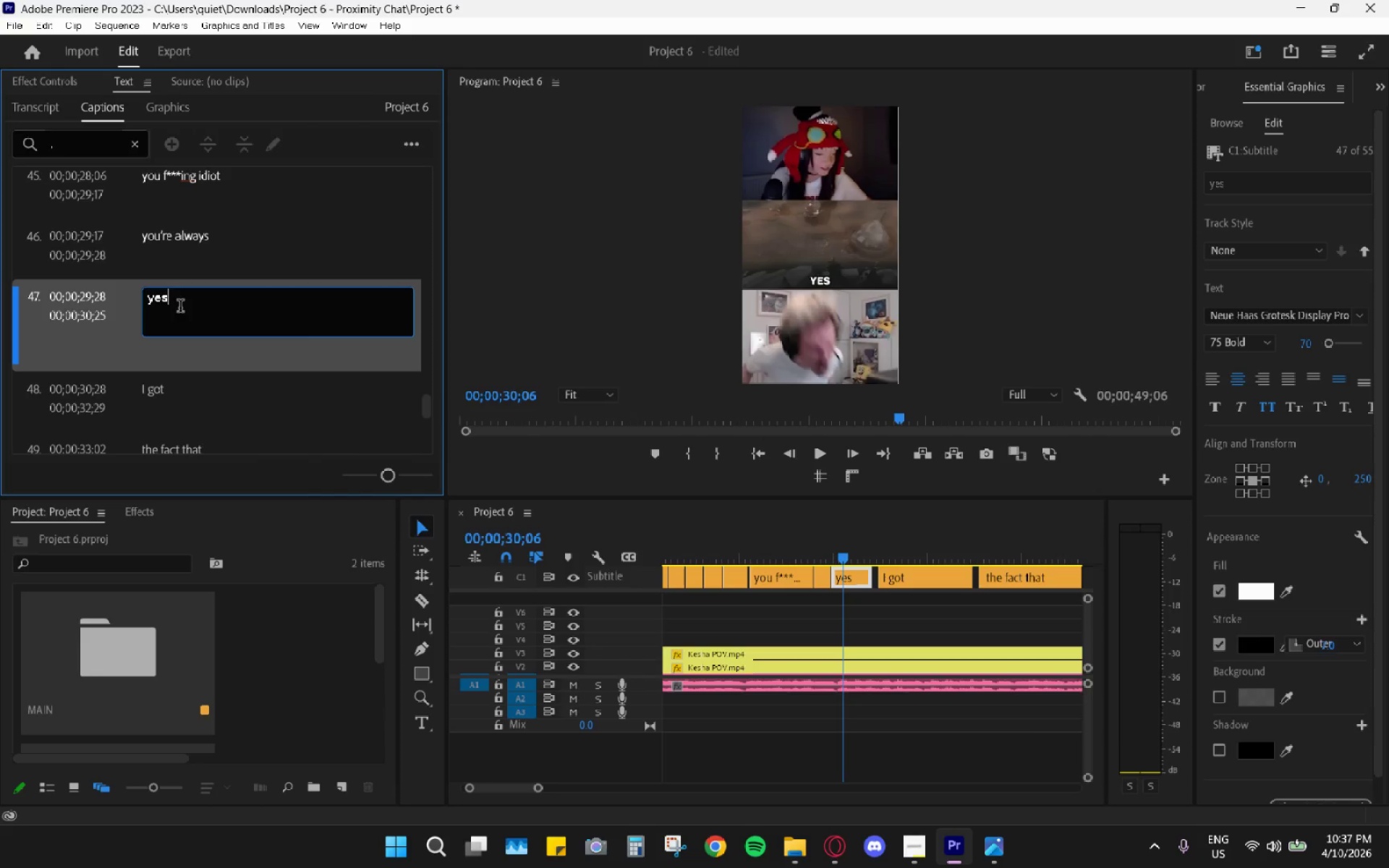 
triple_click([180, 307])
 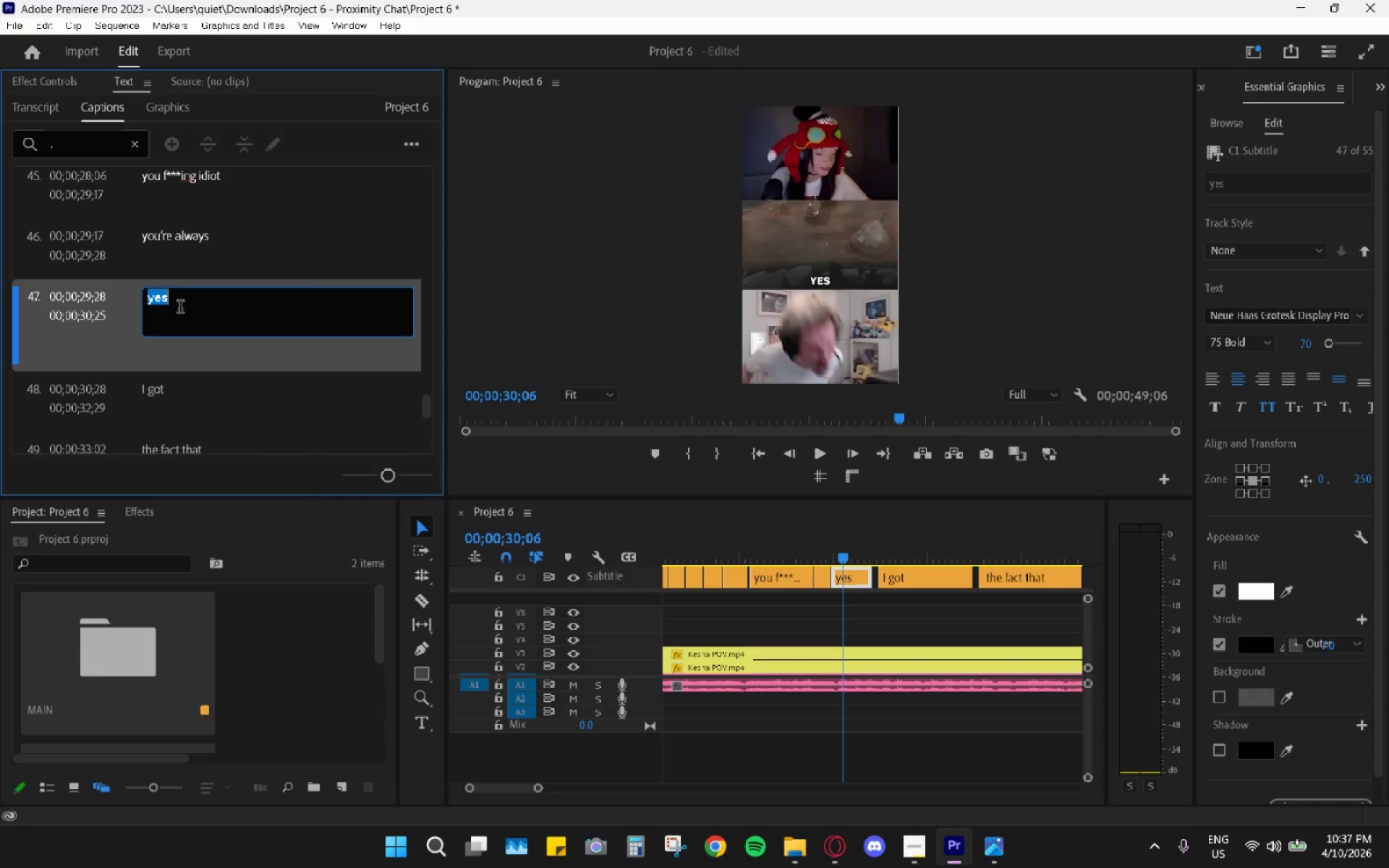 
type(fu)
key(Backspace)
type(***ing up)
 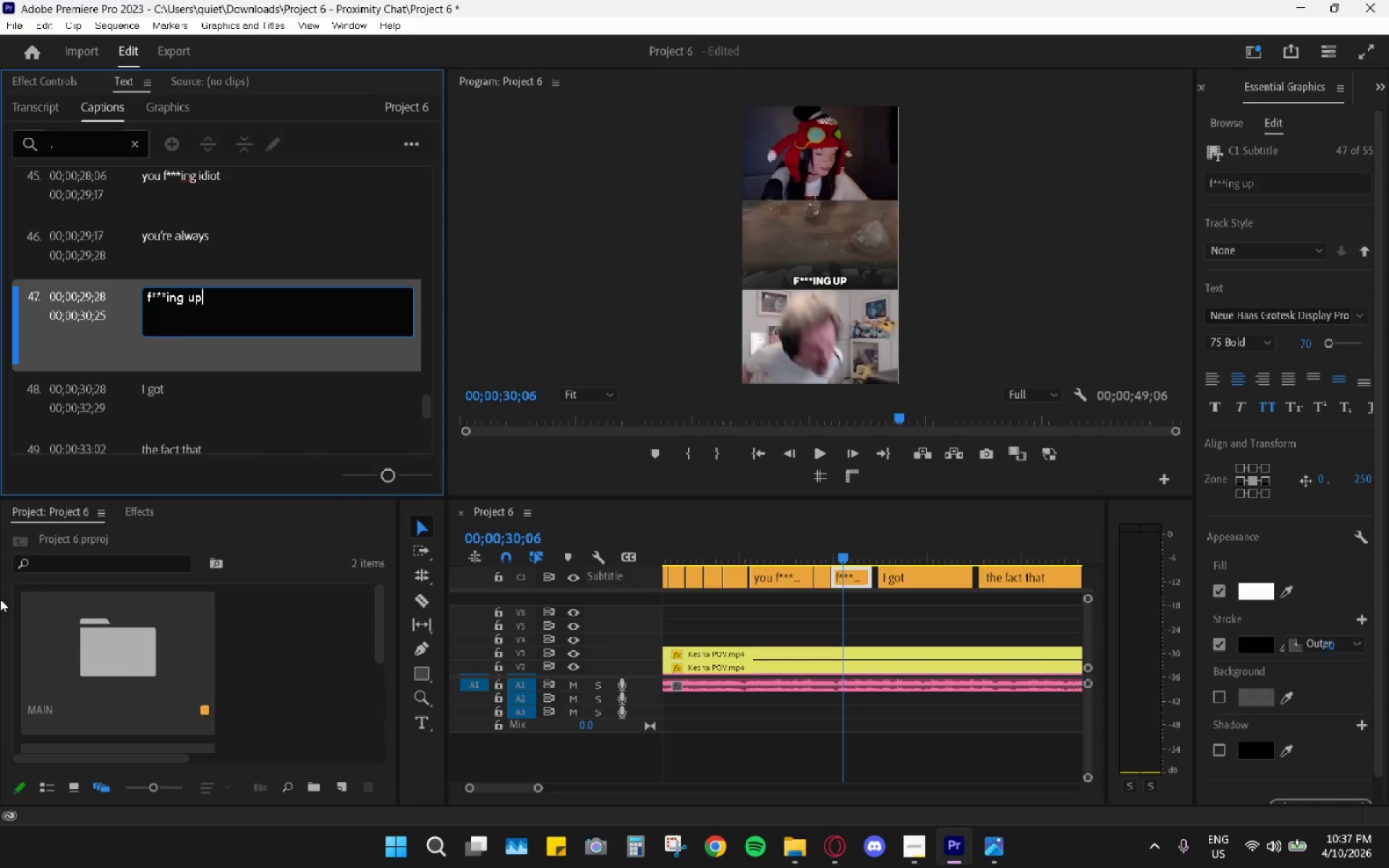 
key(Space)
 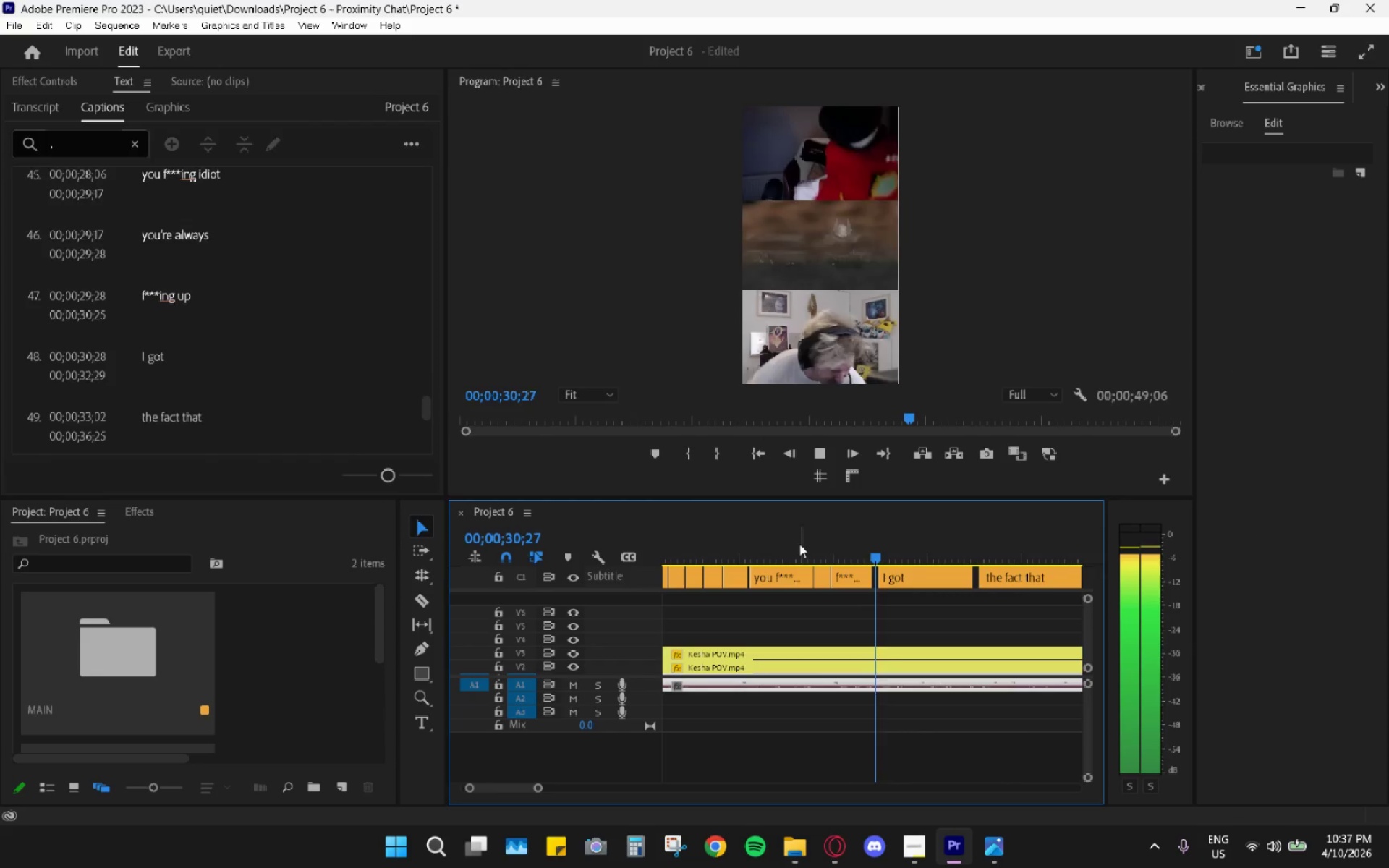 
key(Space)
 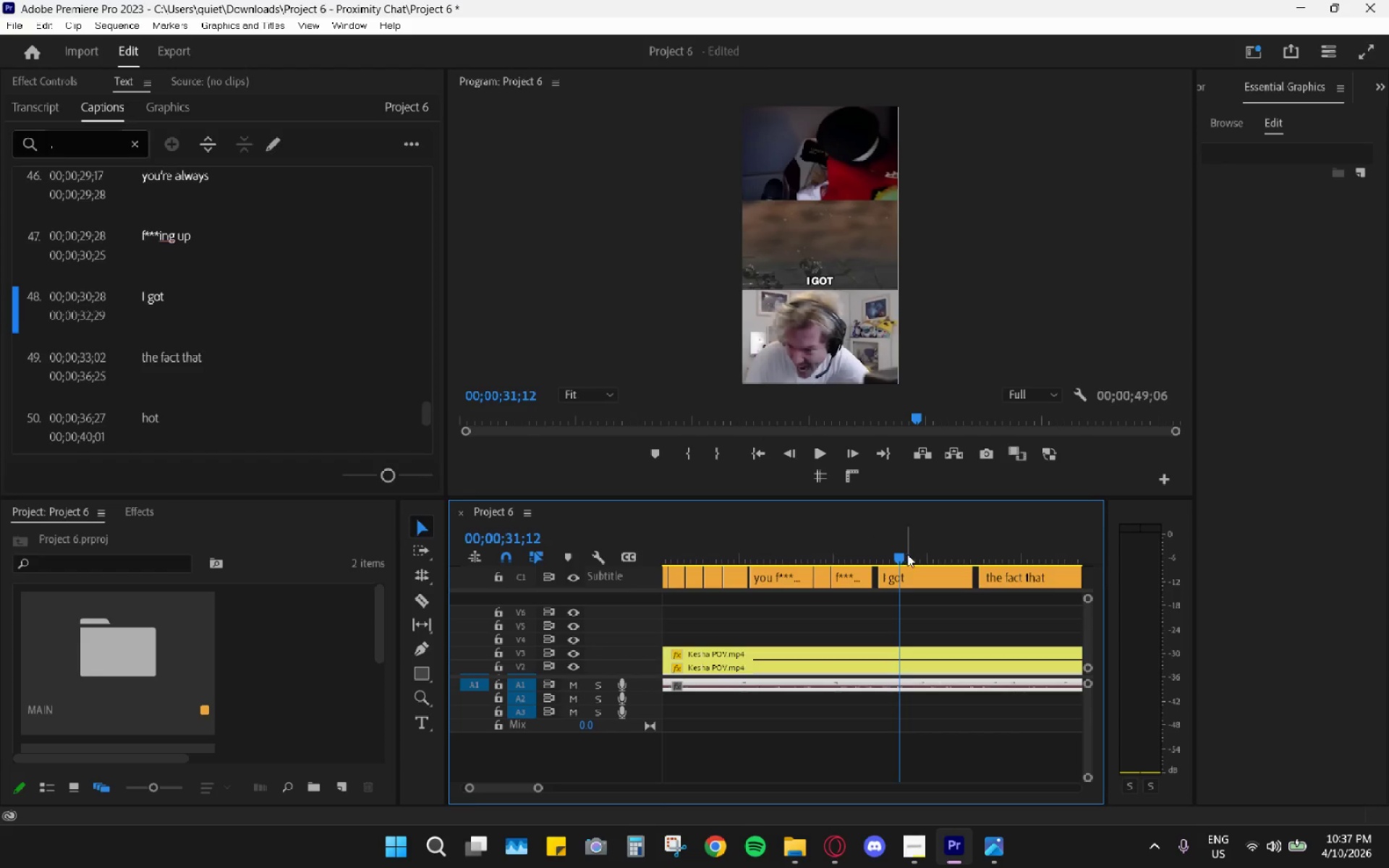 
left_click_drag(start_coordinate=[902, 555], to_coordinate=[919, 561])
 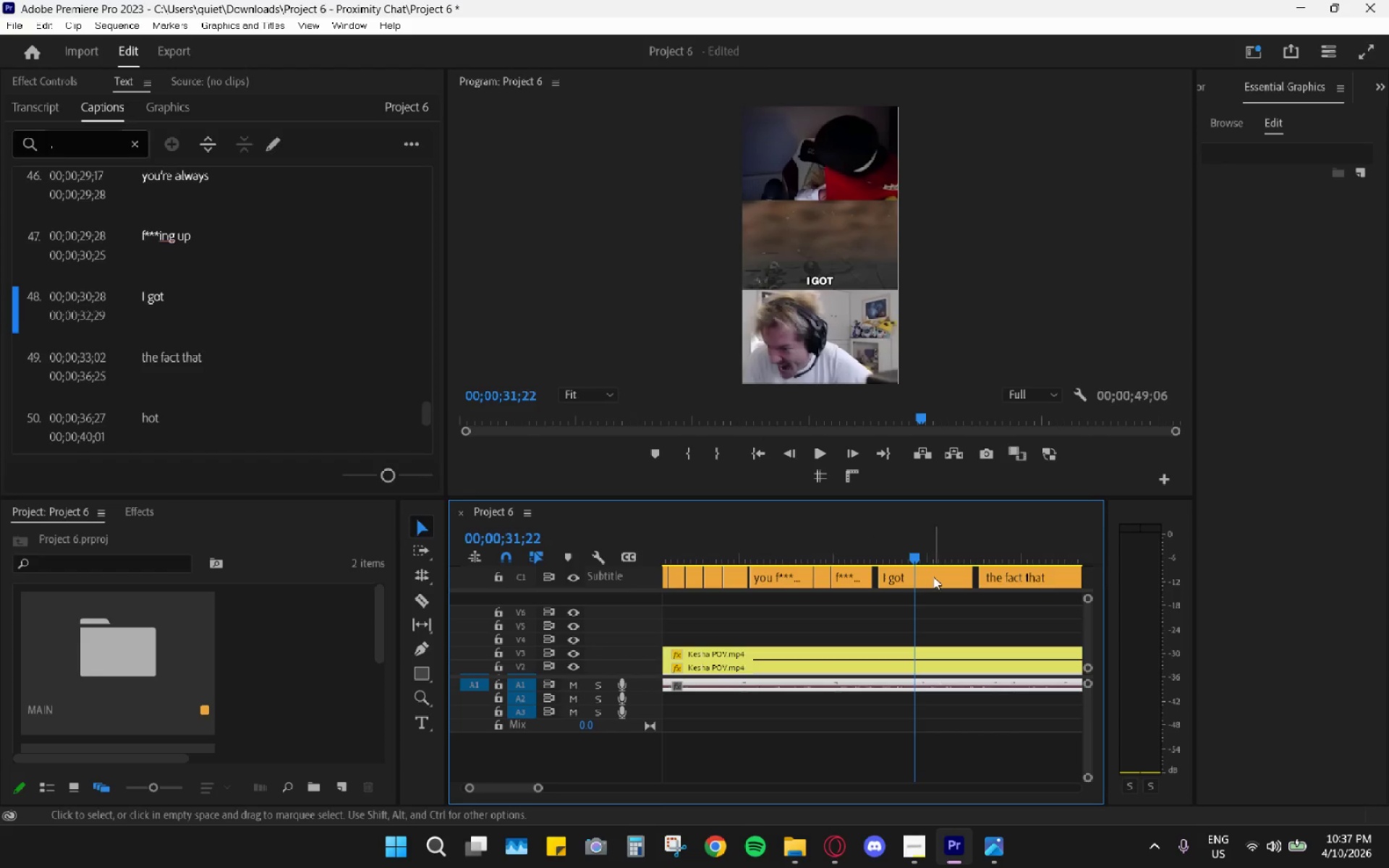 
key(V)
 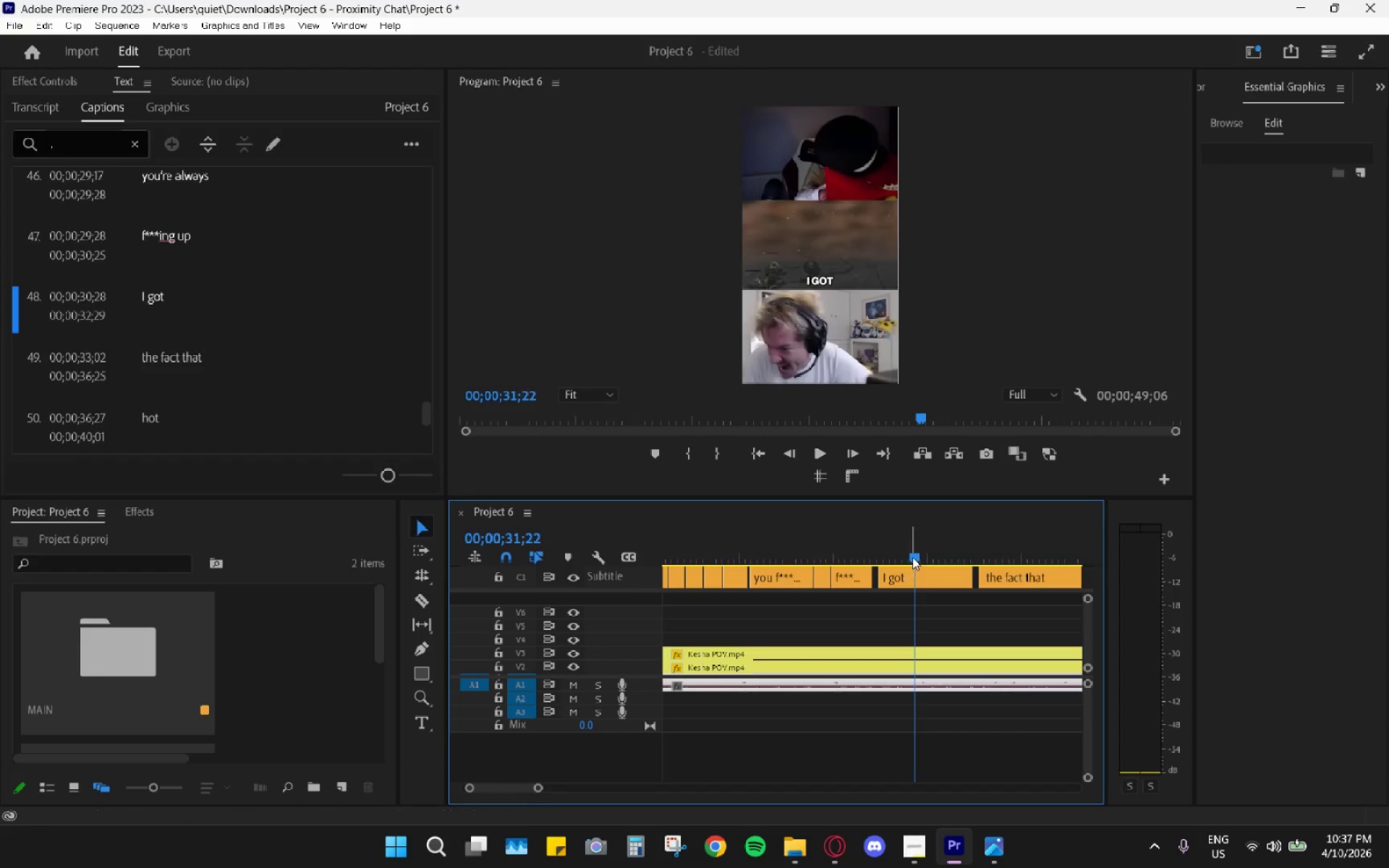 
left_click_drag(start_coordinate=[920, 555], to_coordinate=[931, 558])
 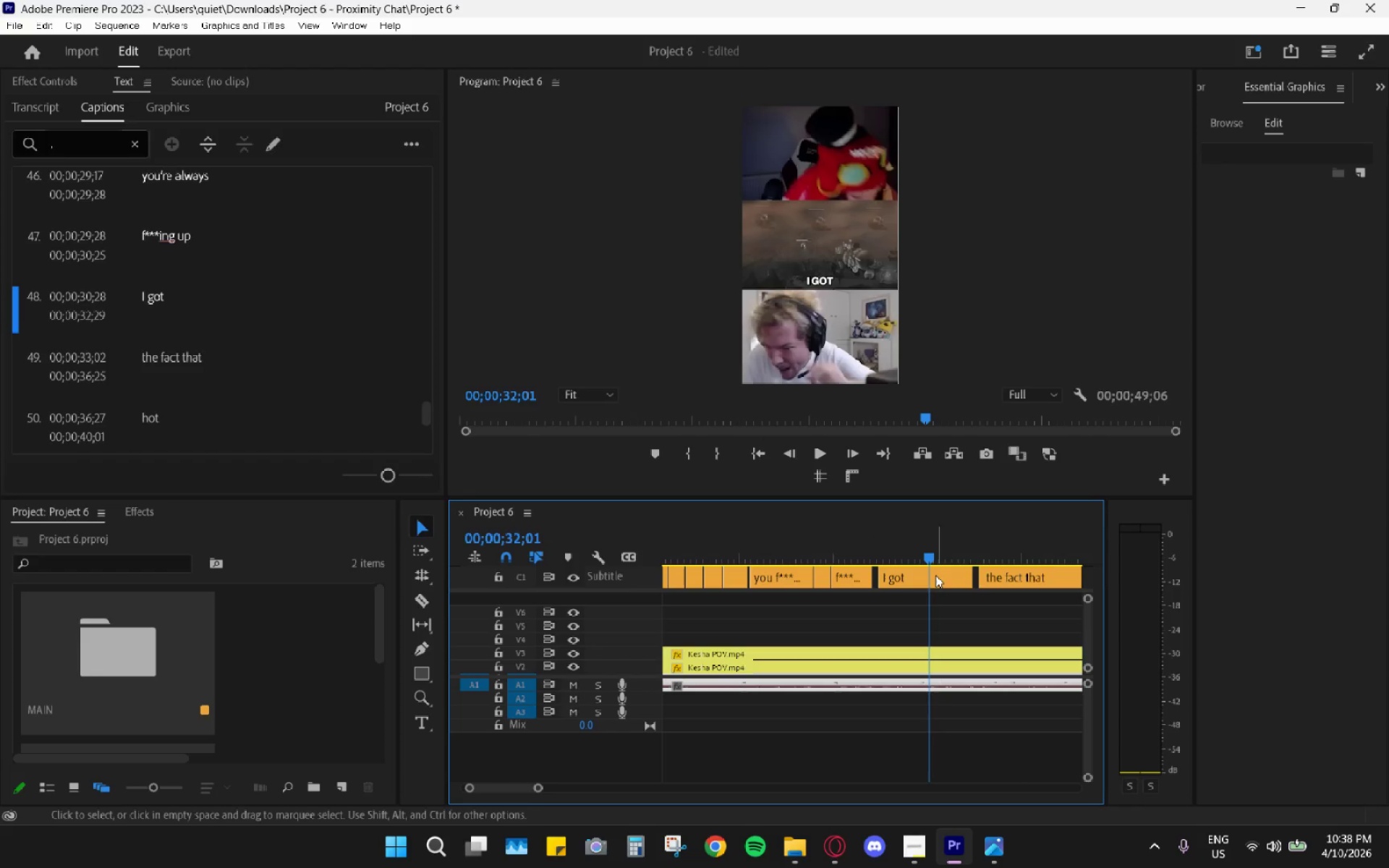 
key(C)
 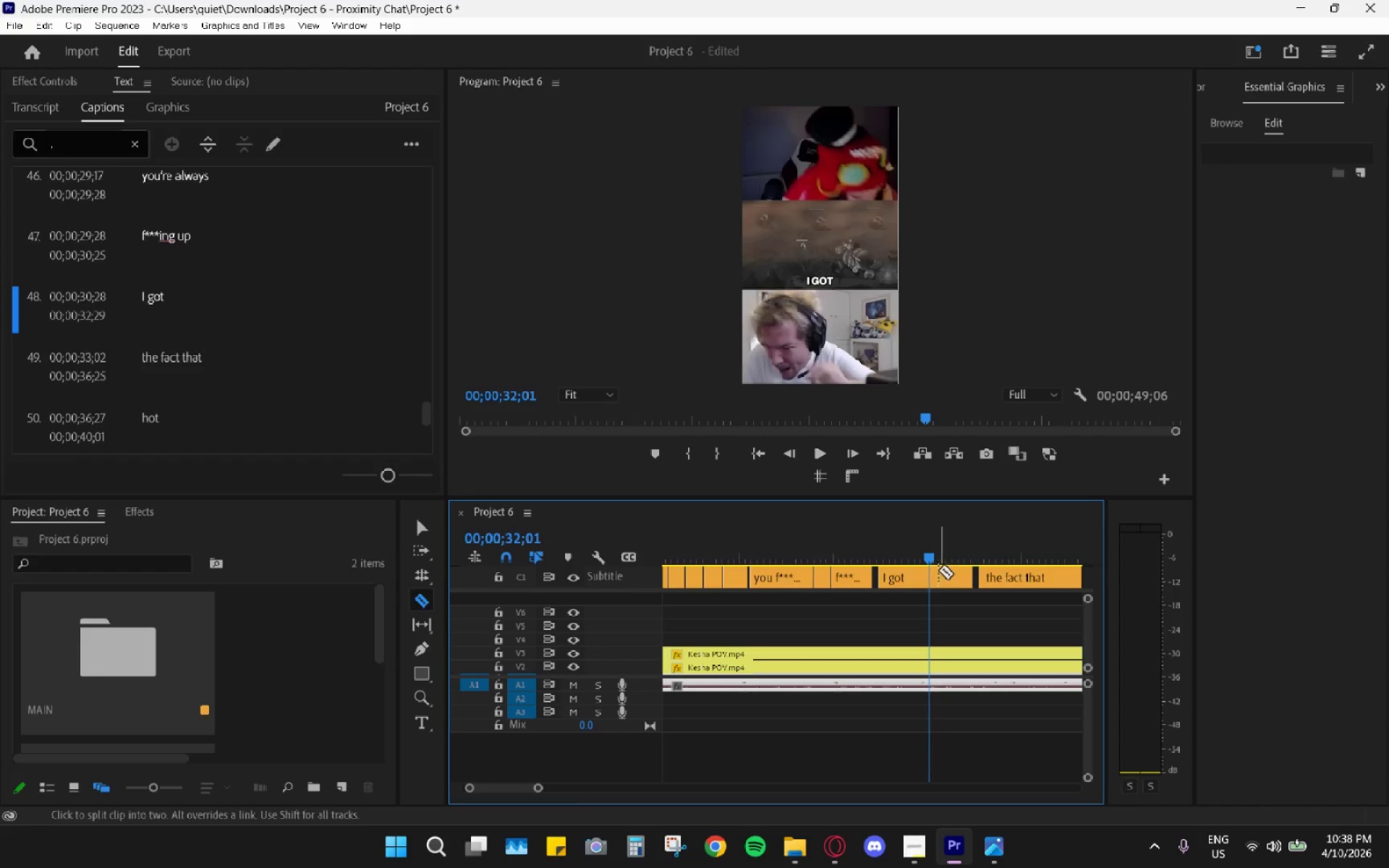 
left_click_drag(start_coordinate=[928, 556], to_coordinate=[948, 562])
 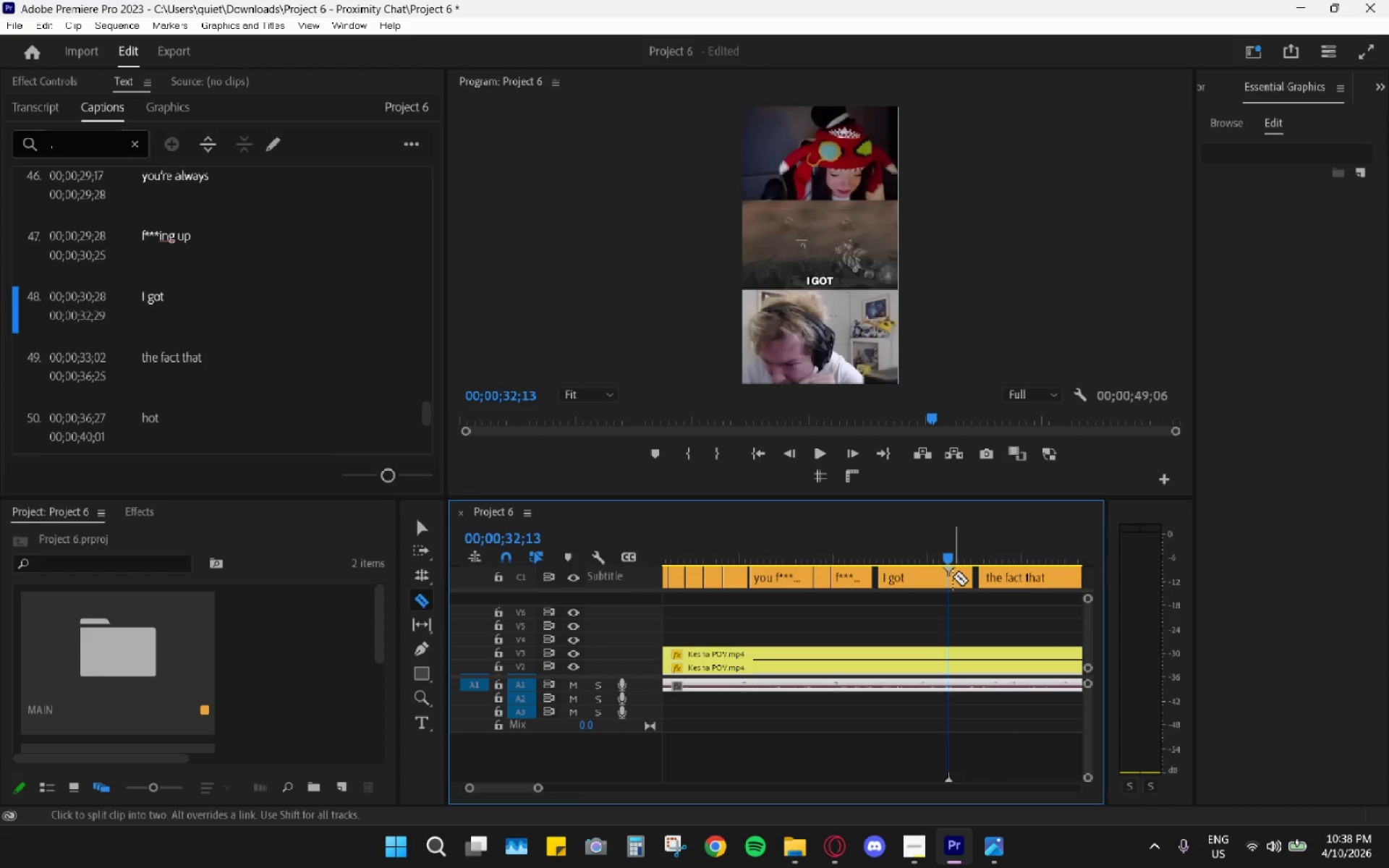 
left_click([953, 576])
 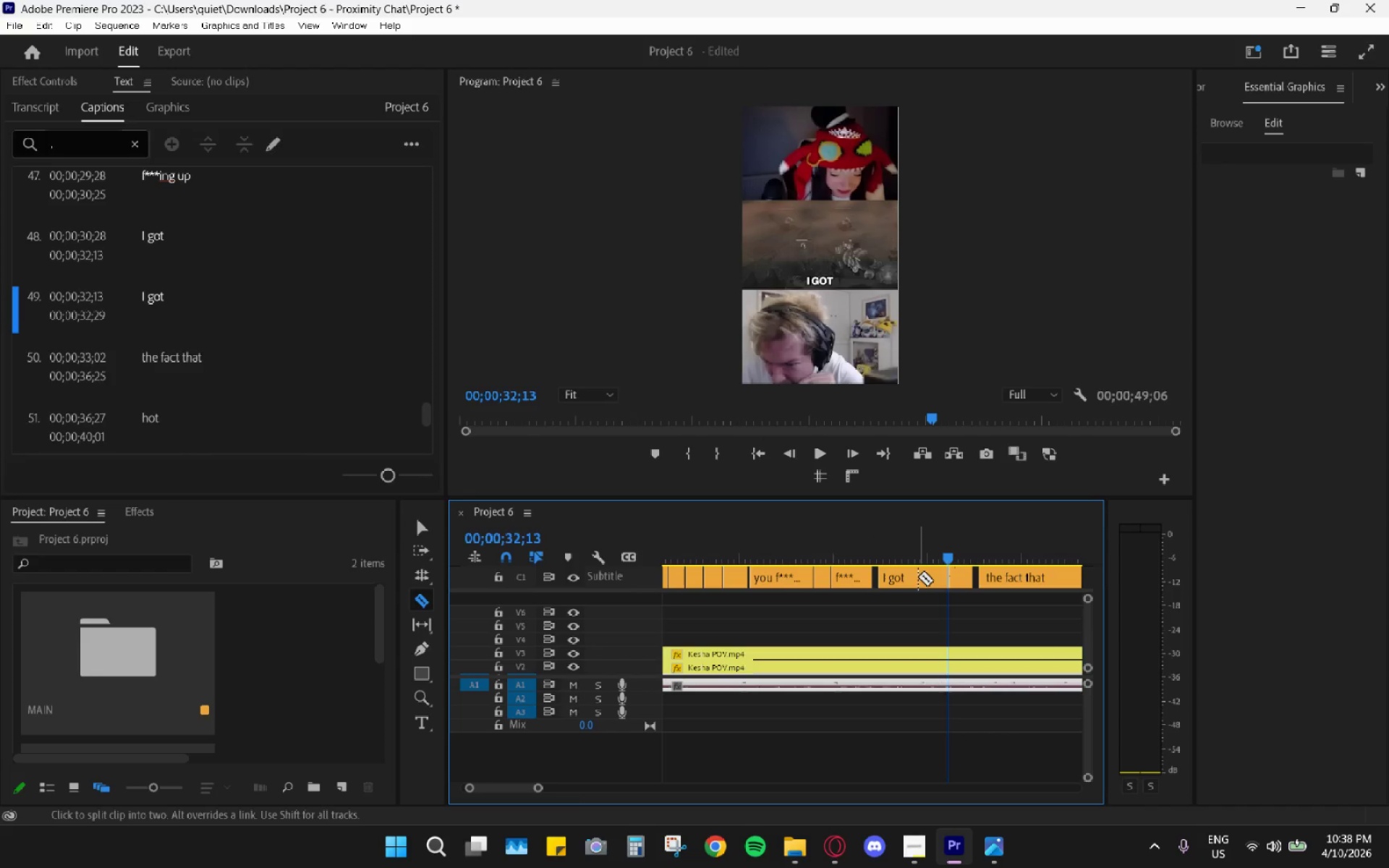 
left_click([921, 580])
 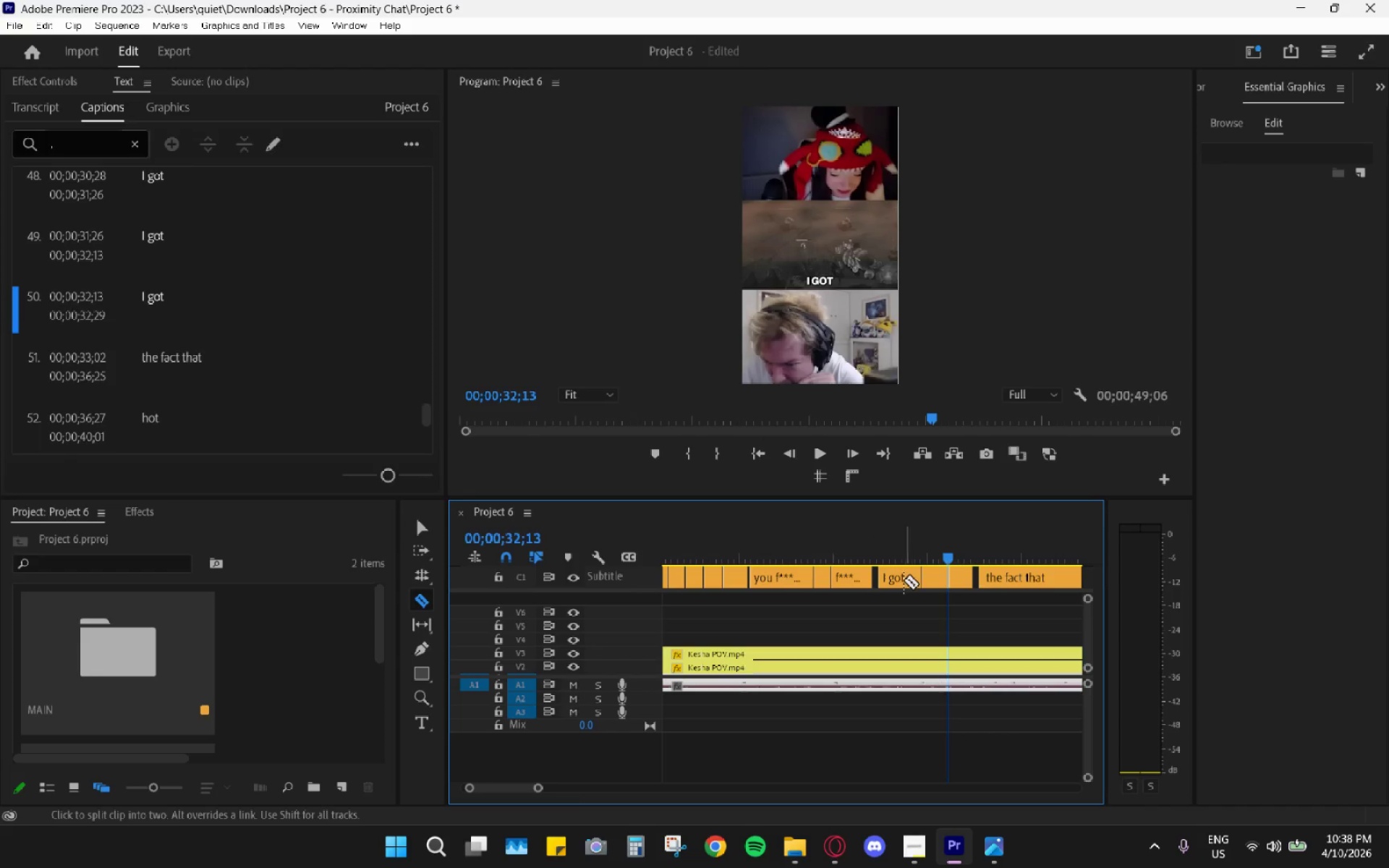 
left_click([900, 580])
 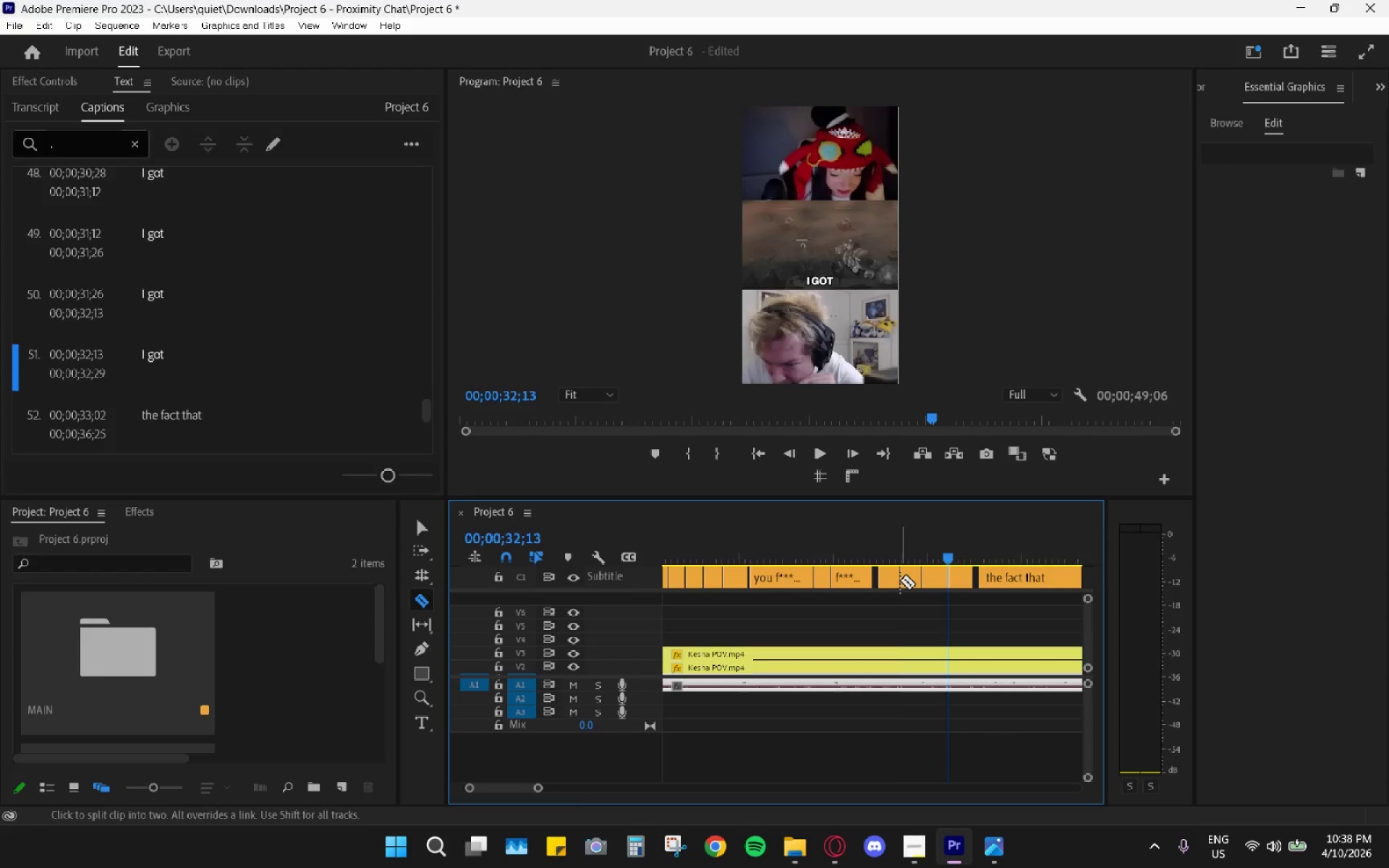 
key(V)
 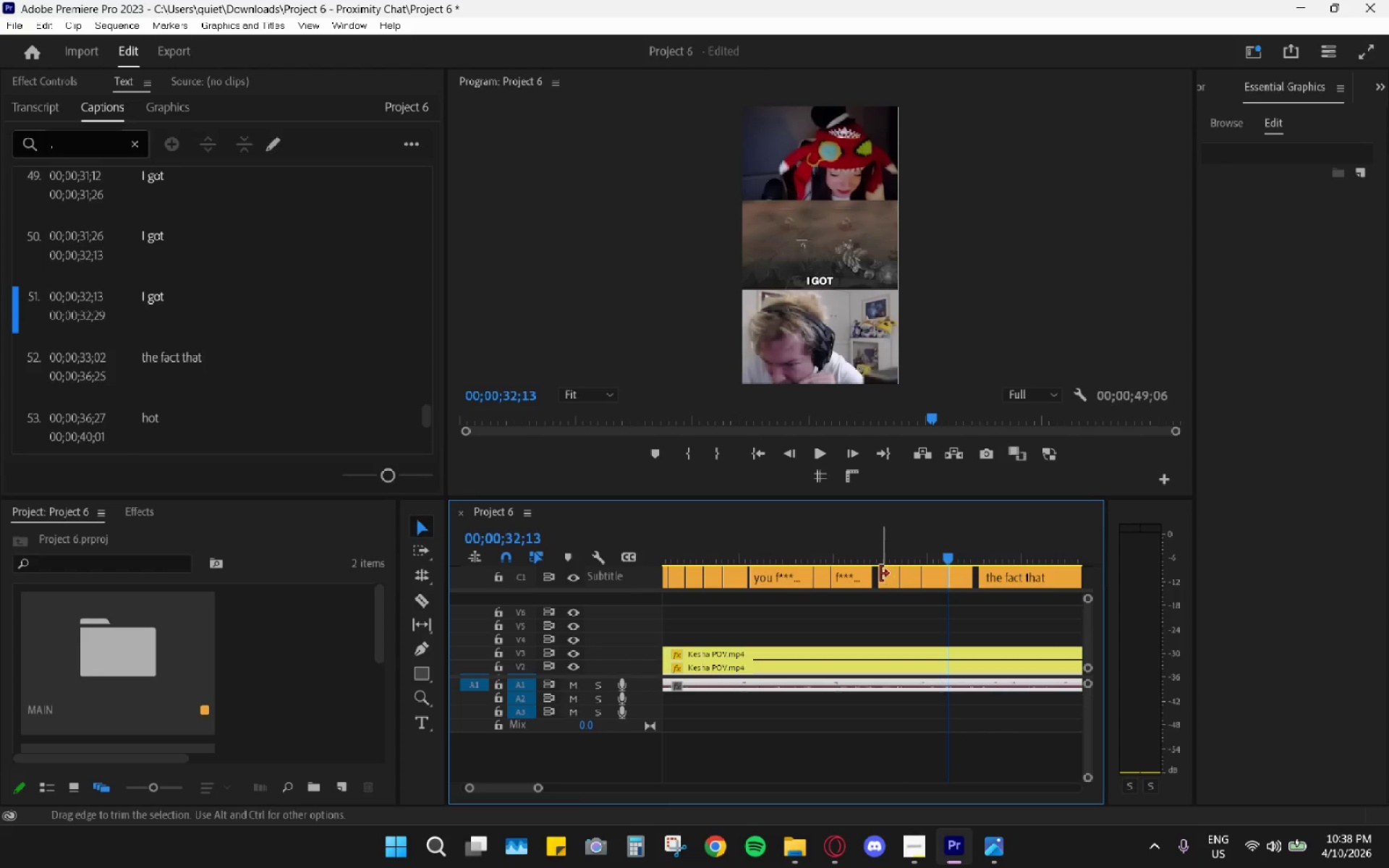 
left_click_drag(start_coordinate=[880, 571], to_coordinate=[875, 570])
 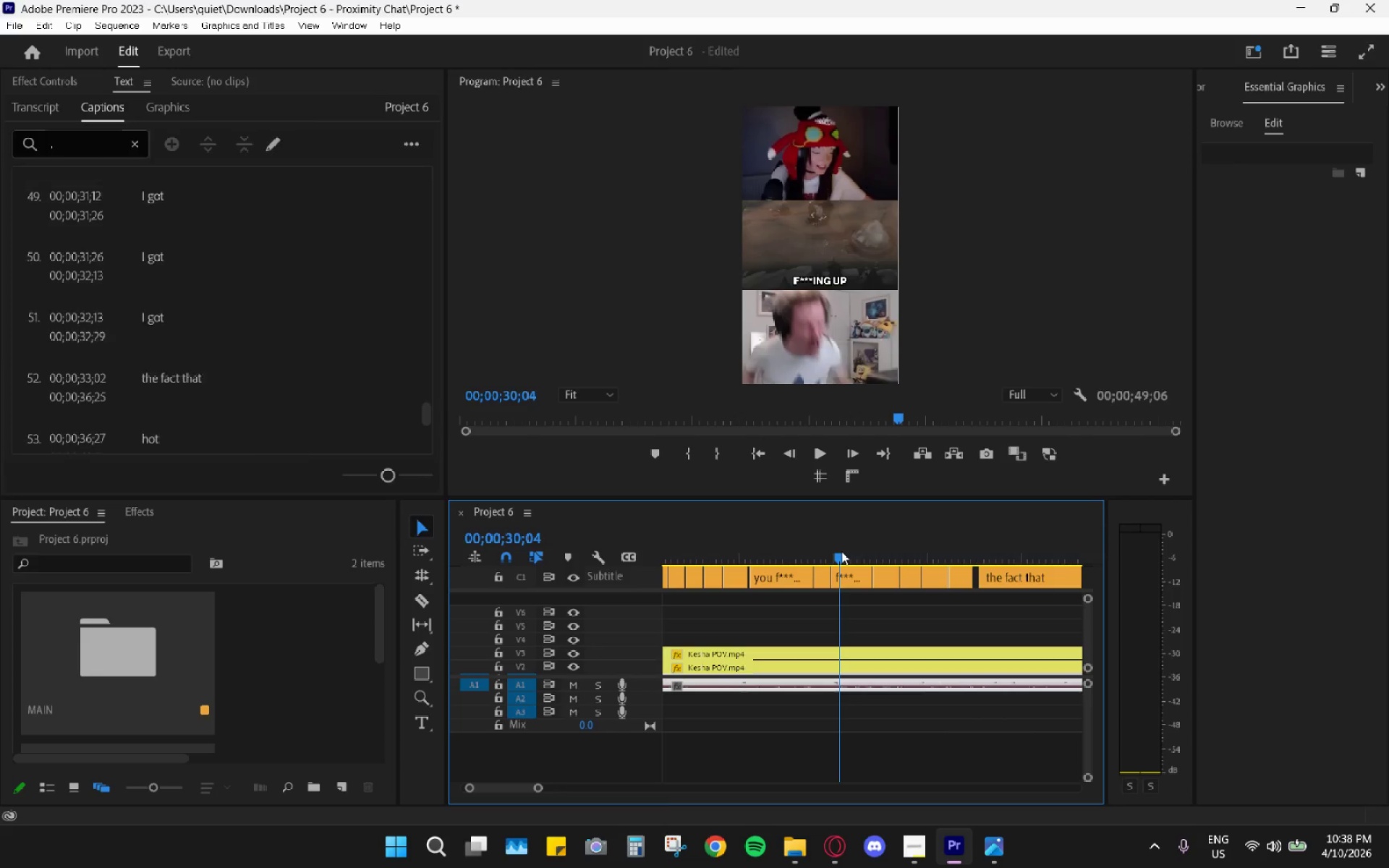 
key(Space)
 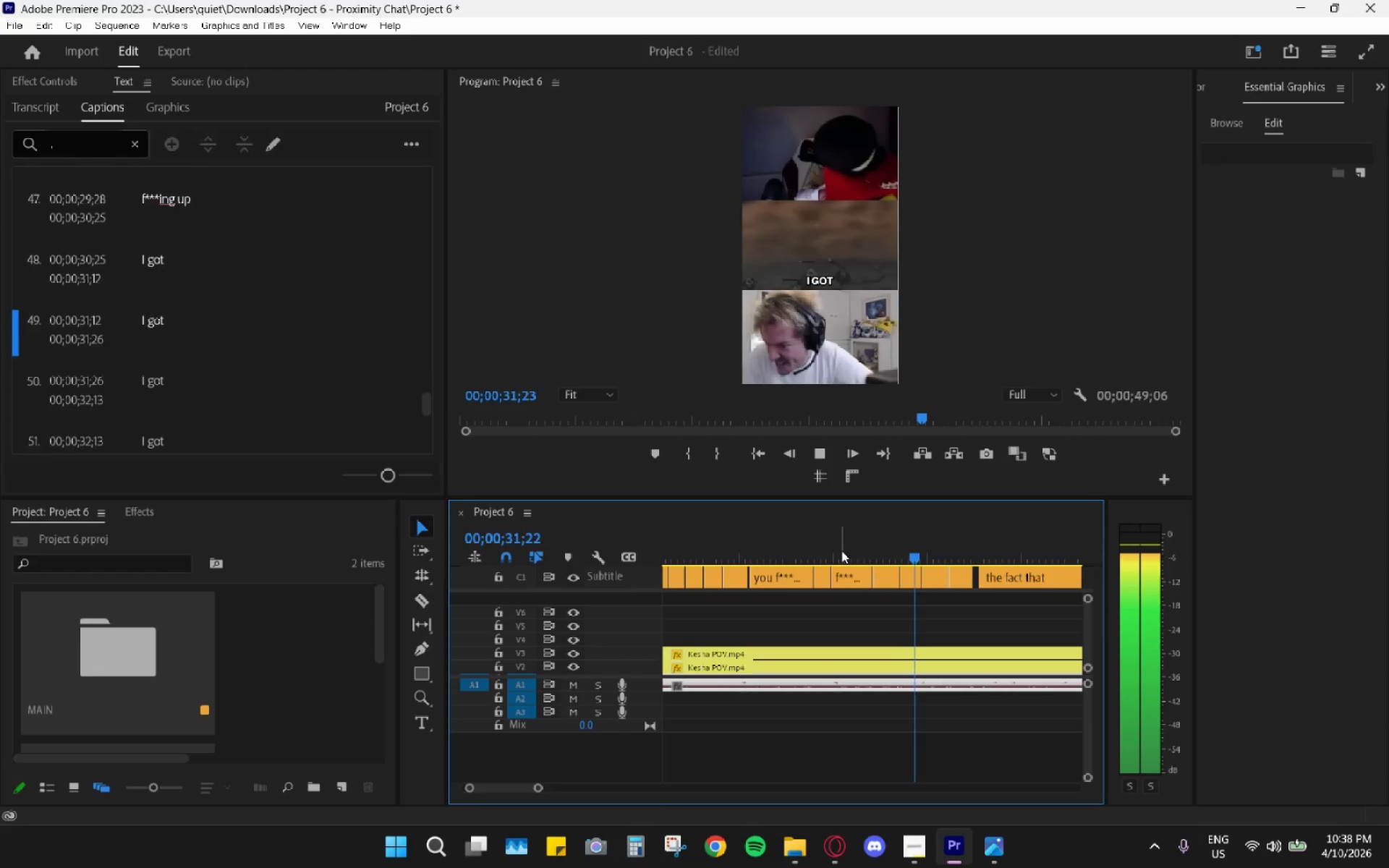 
left_click([886, 545])
 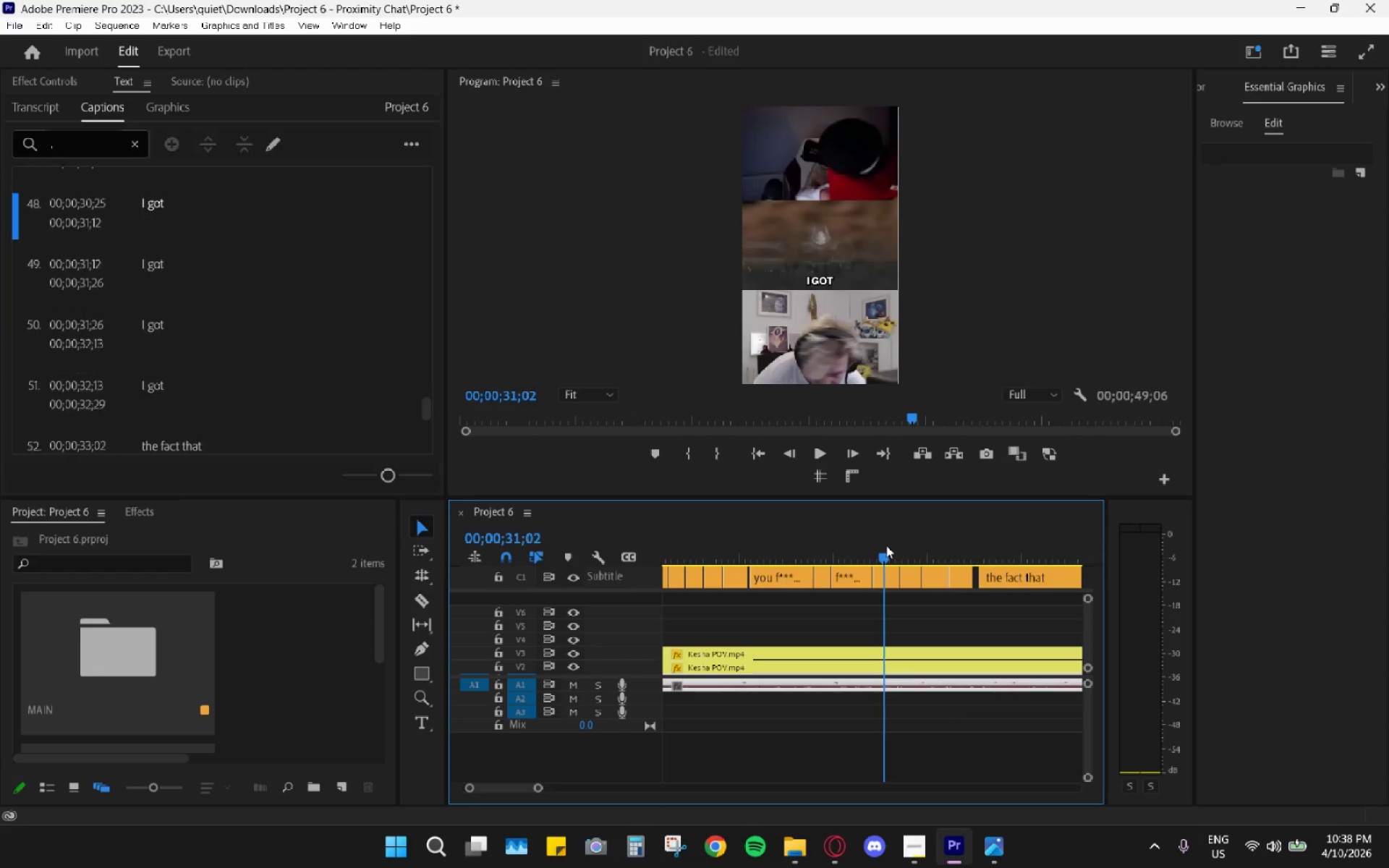 
key(Space)
 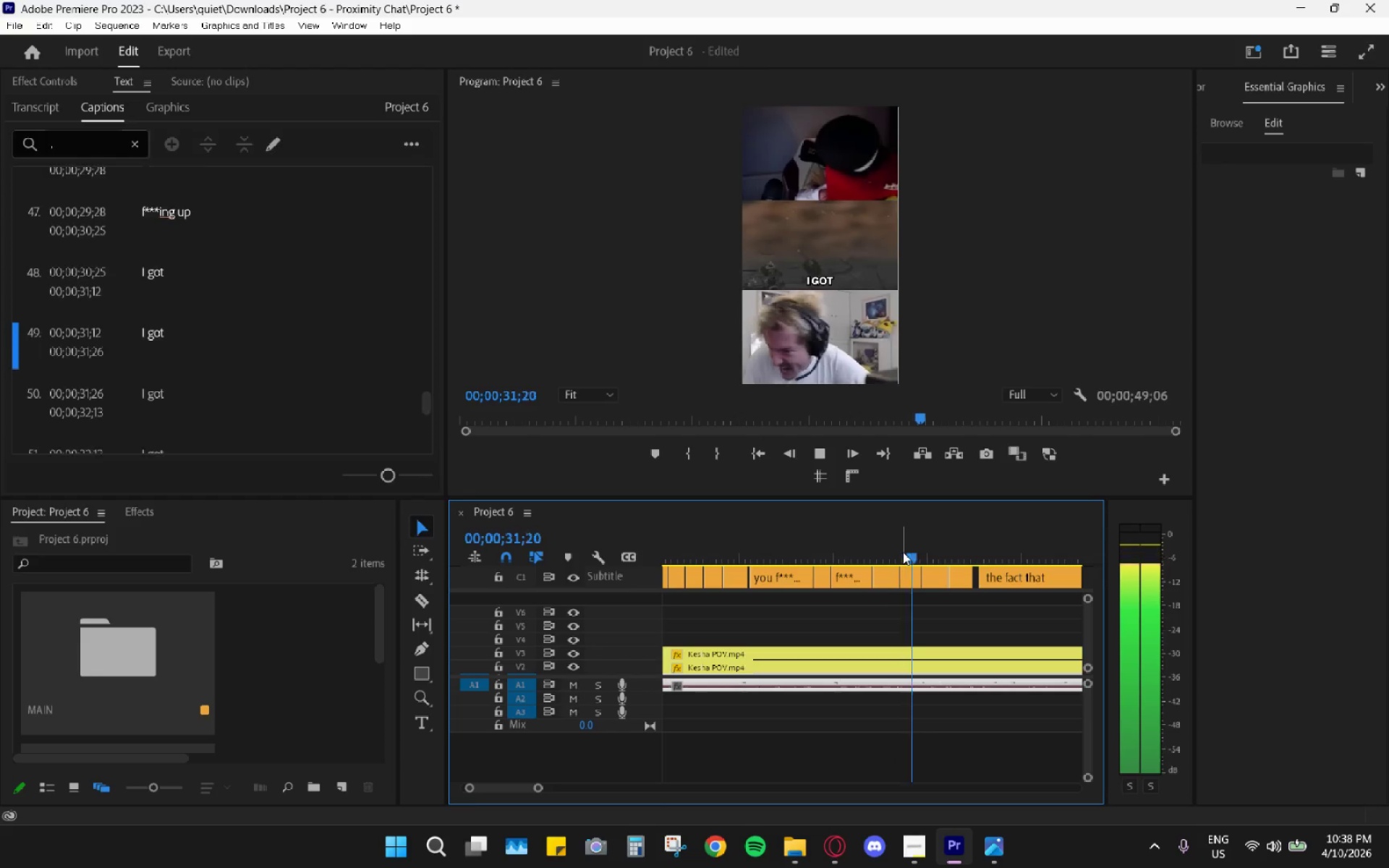 
key(Space)
 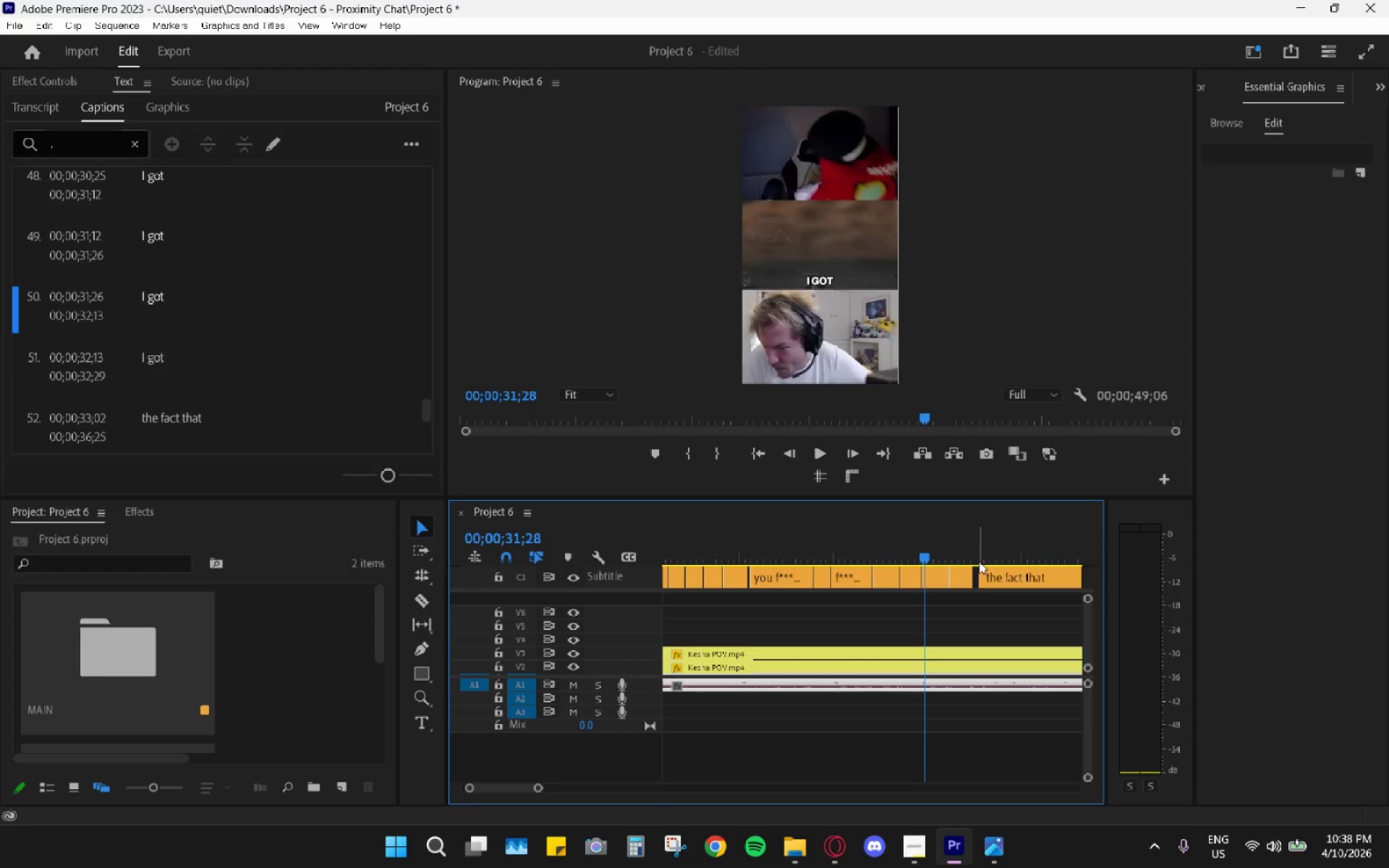 
left_click([958, 556])
 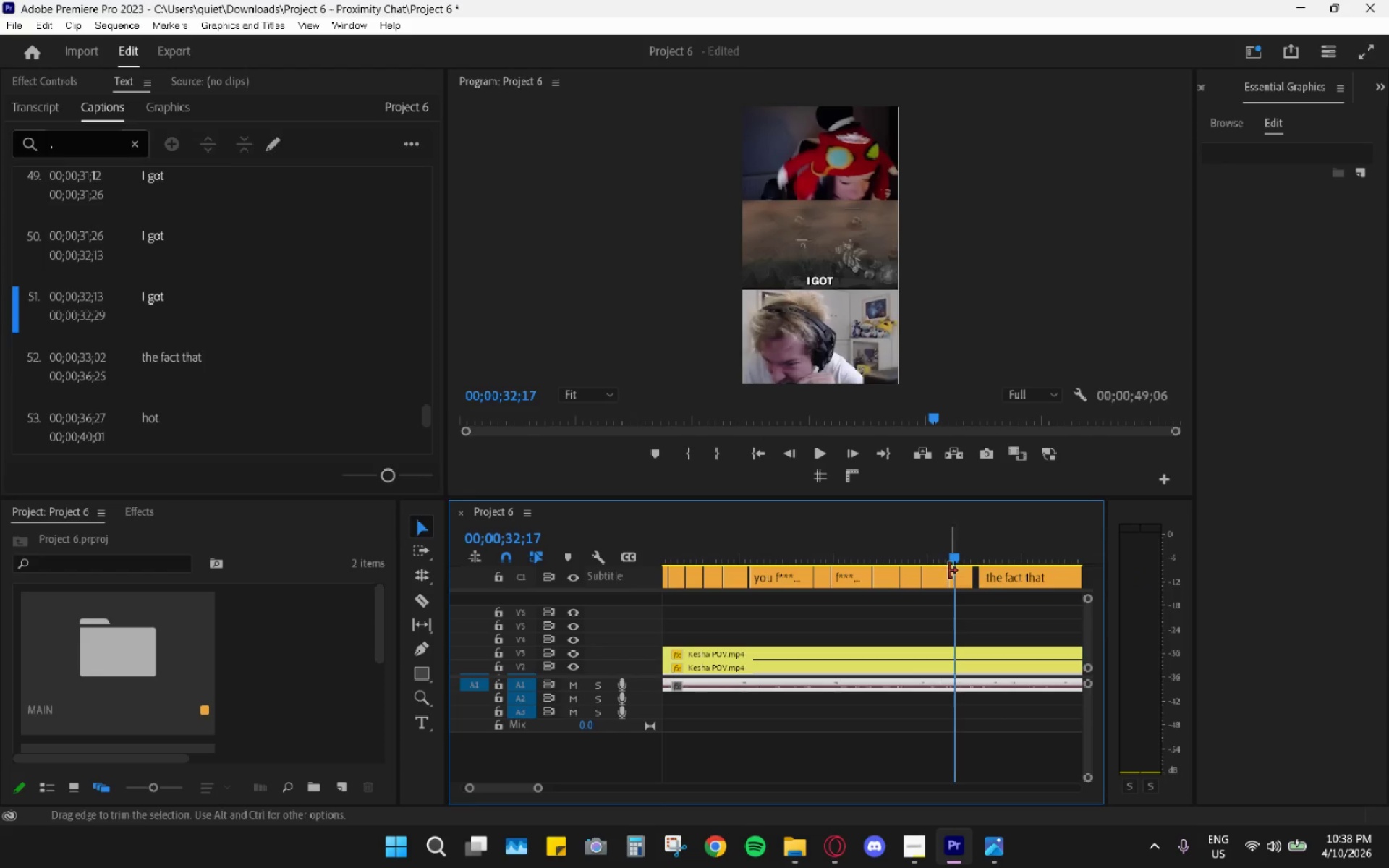 
left_click_drag(start_coordinate=[870, 547], to_coordinate=[833, 548])
 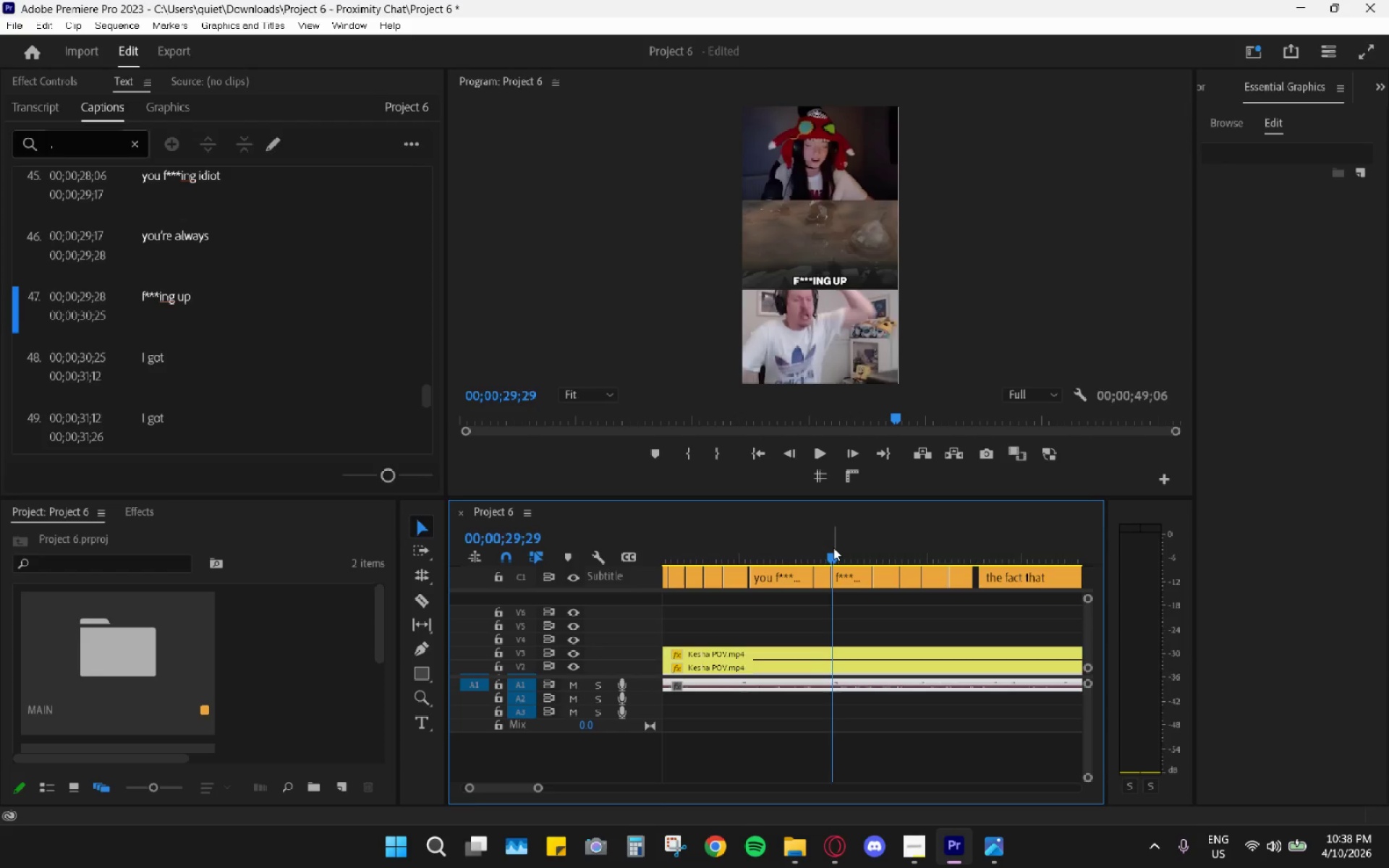 
key(Space)
 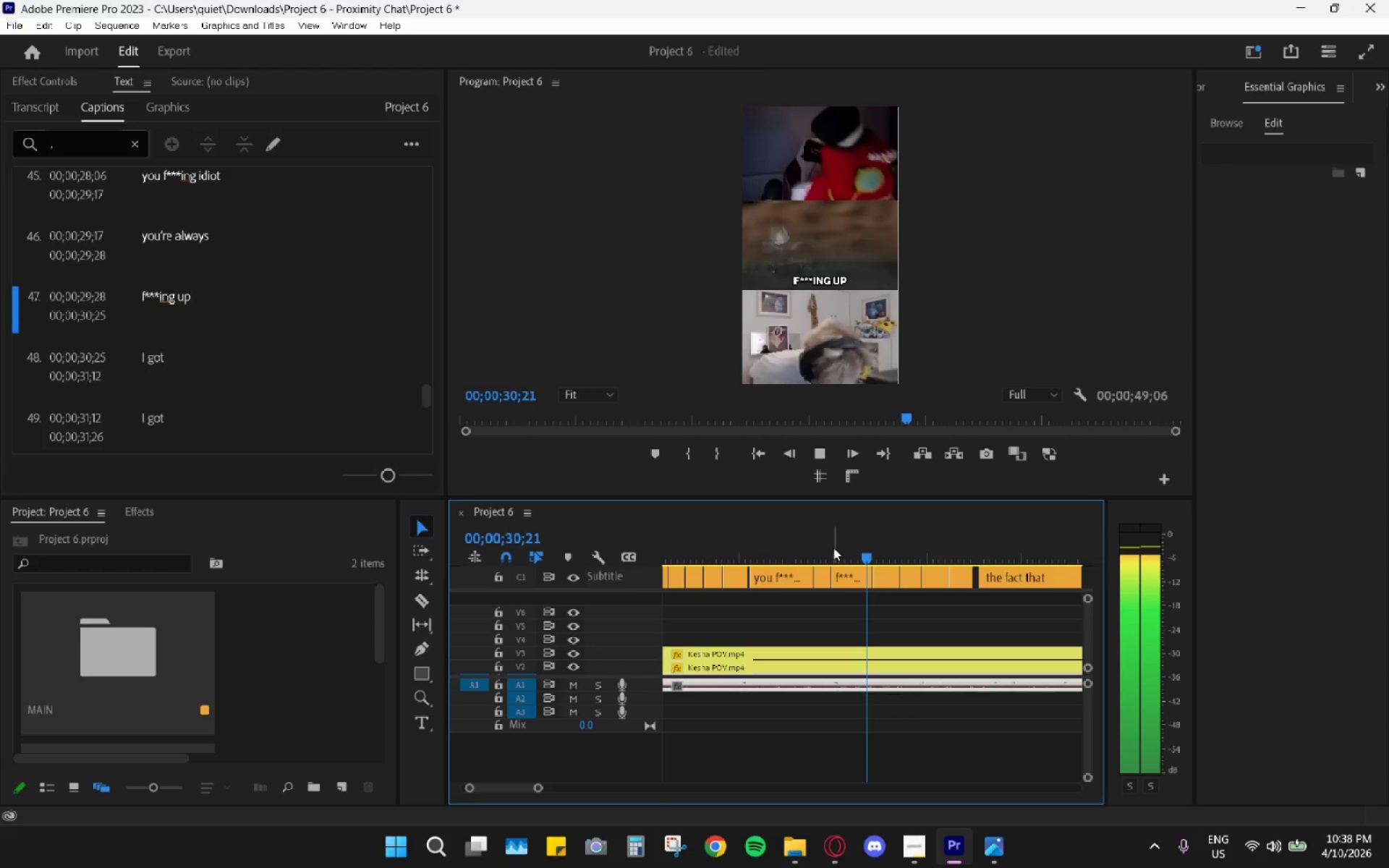 
key(Space)
 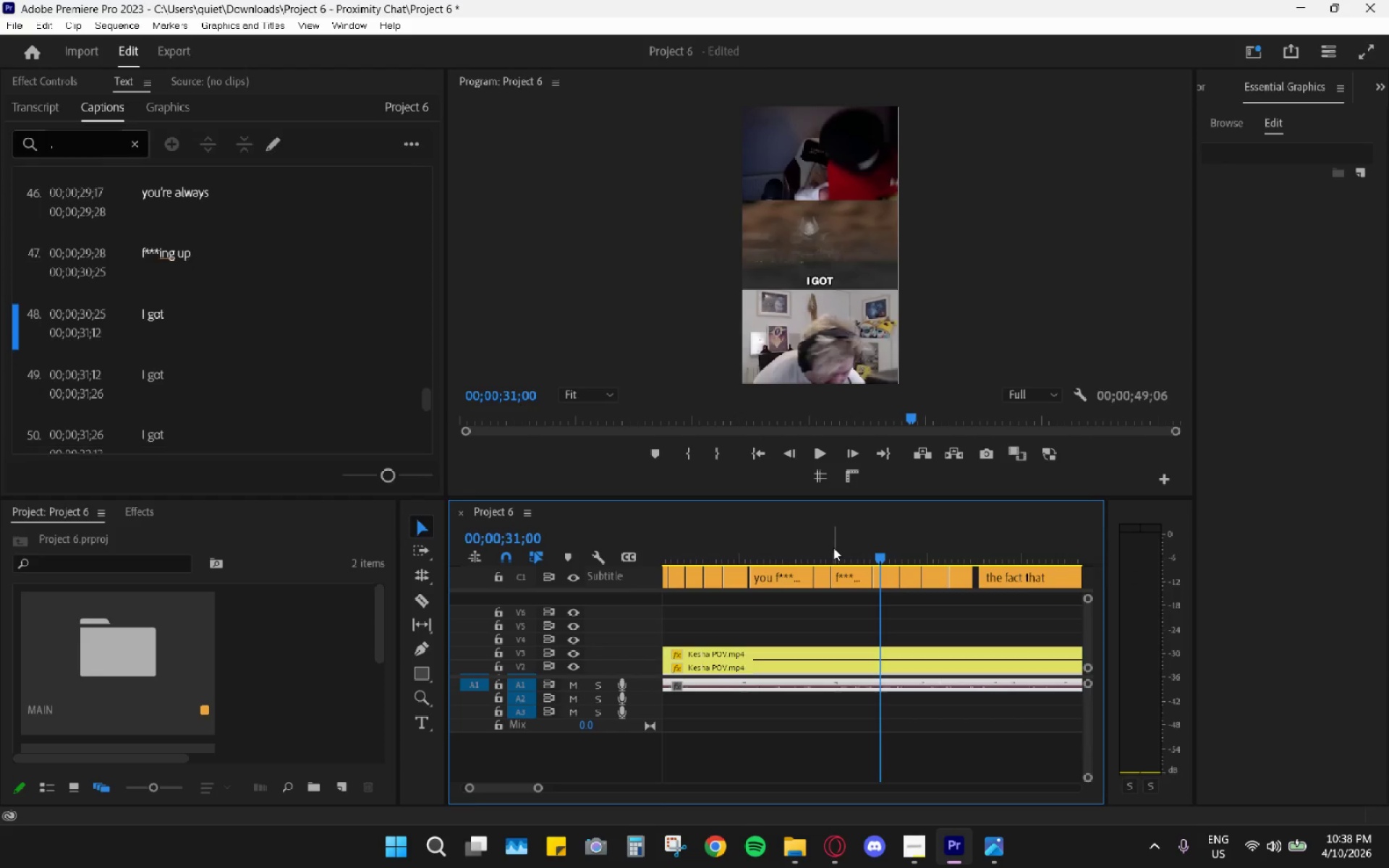 
left_click_drag(start_coordinate=[833, 548], to_coordinate=[859, 561])
 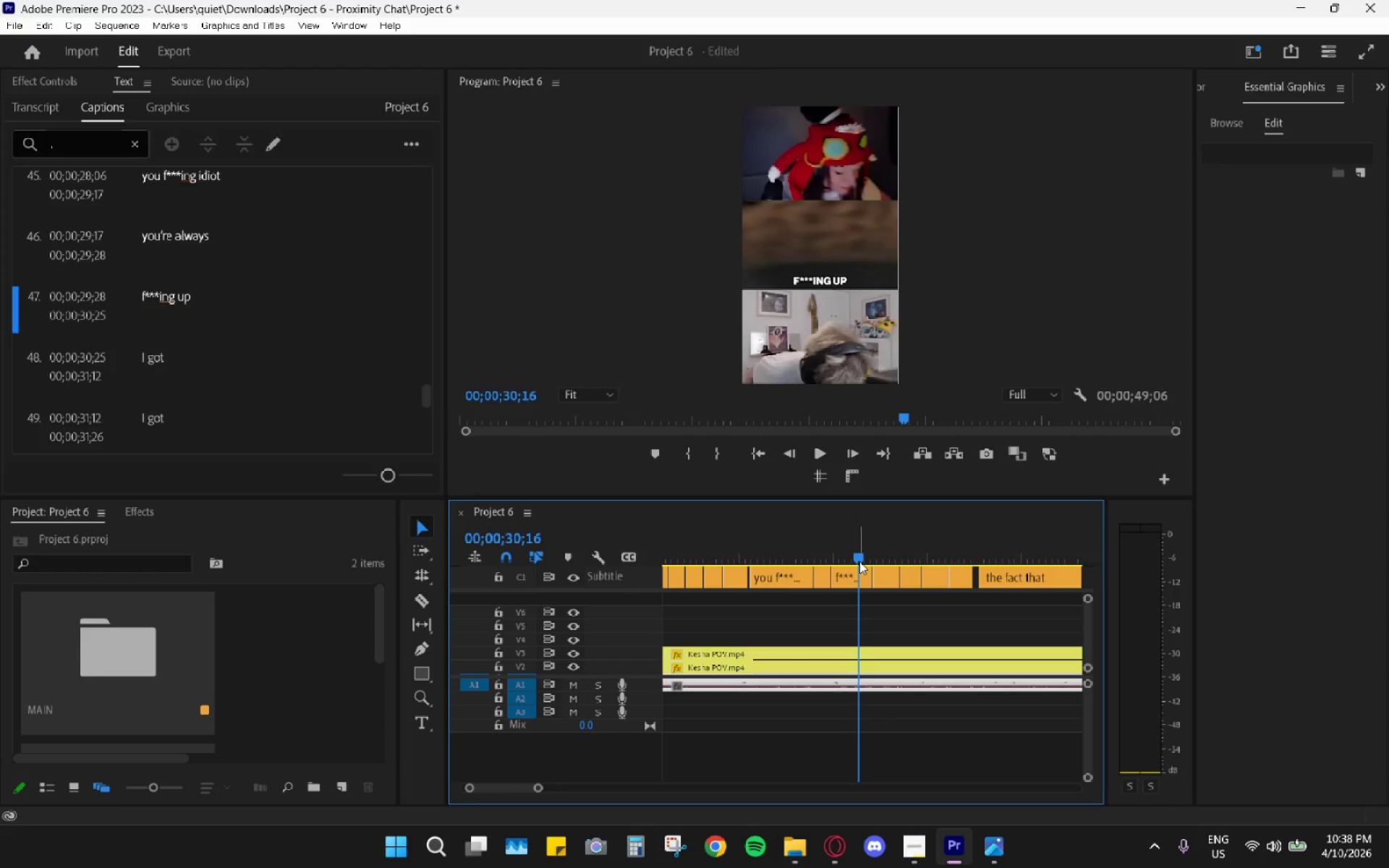 
key(C)
 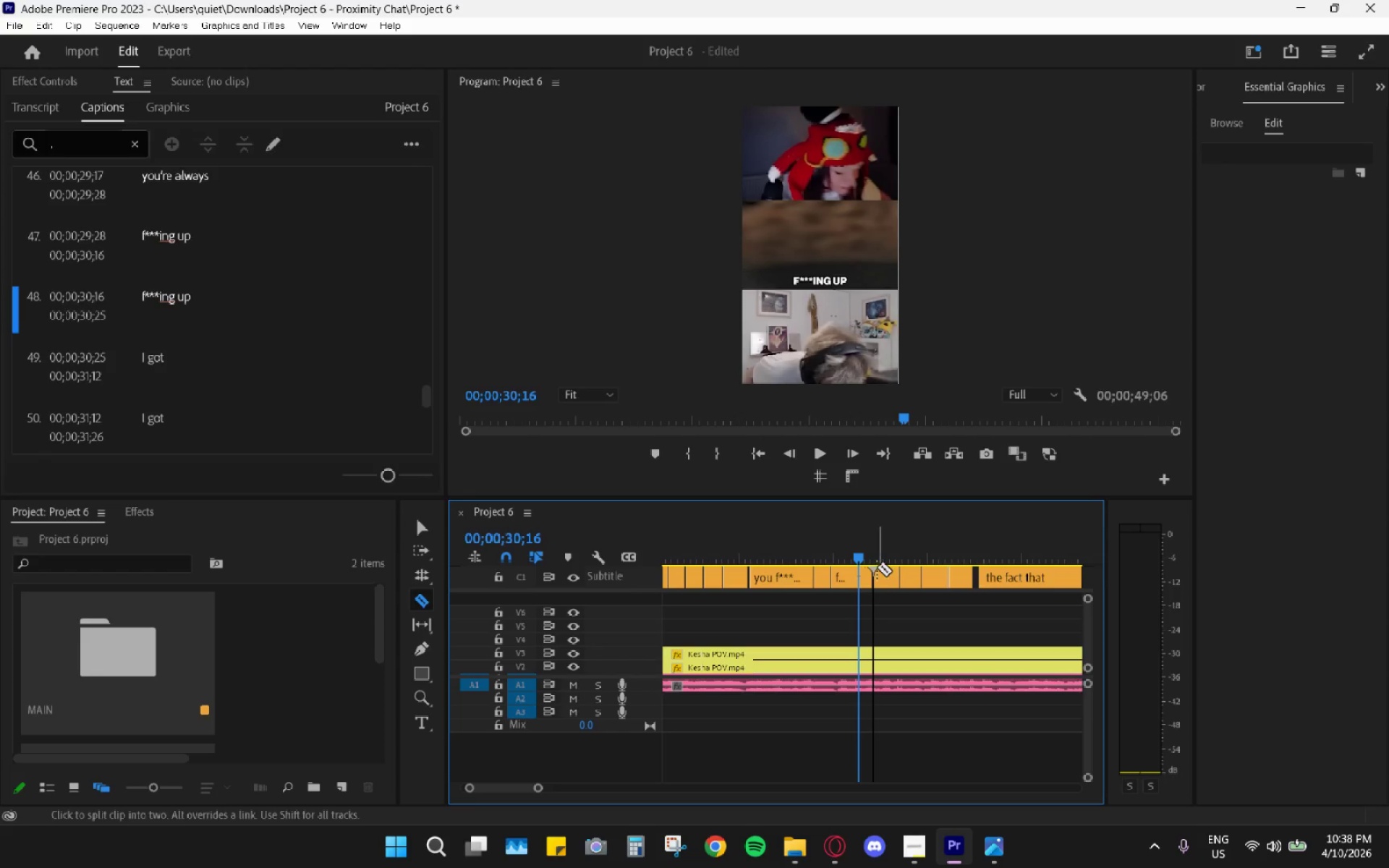 
key(Space)
 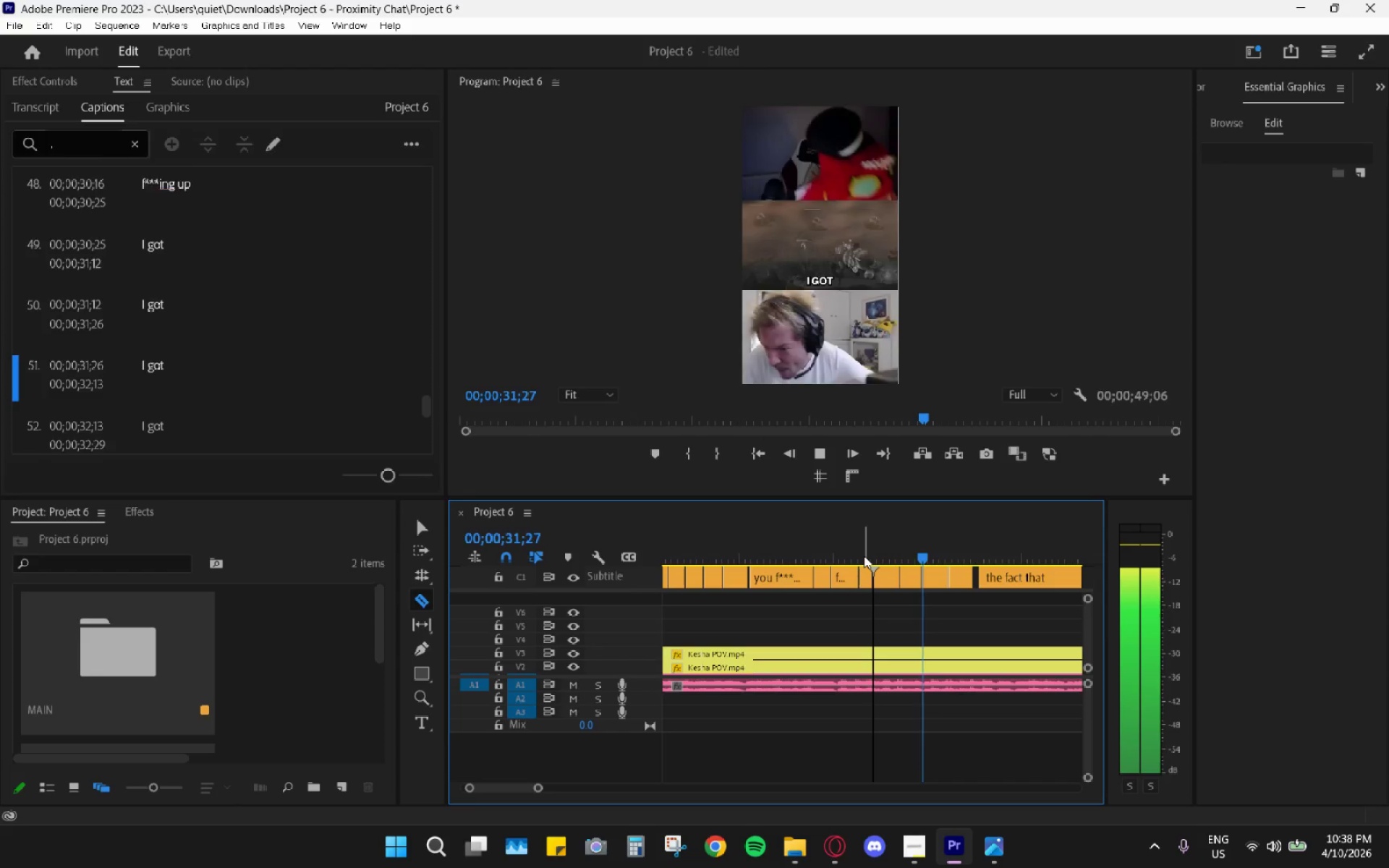 
left_click([864, 556])
 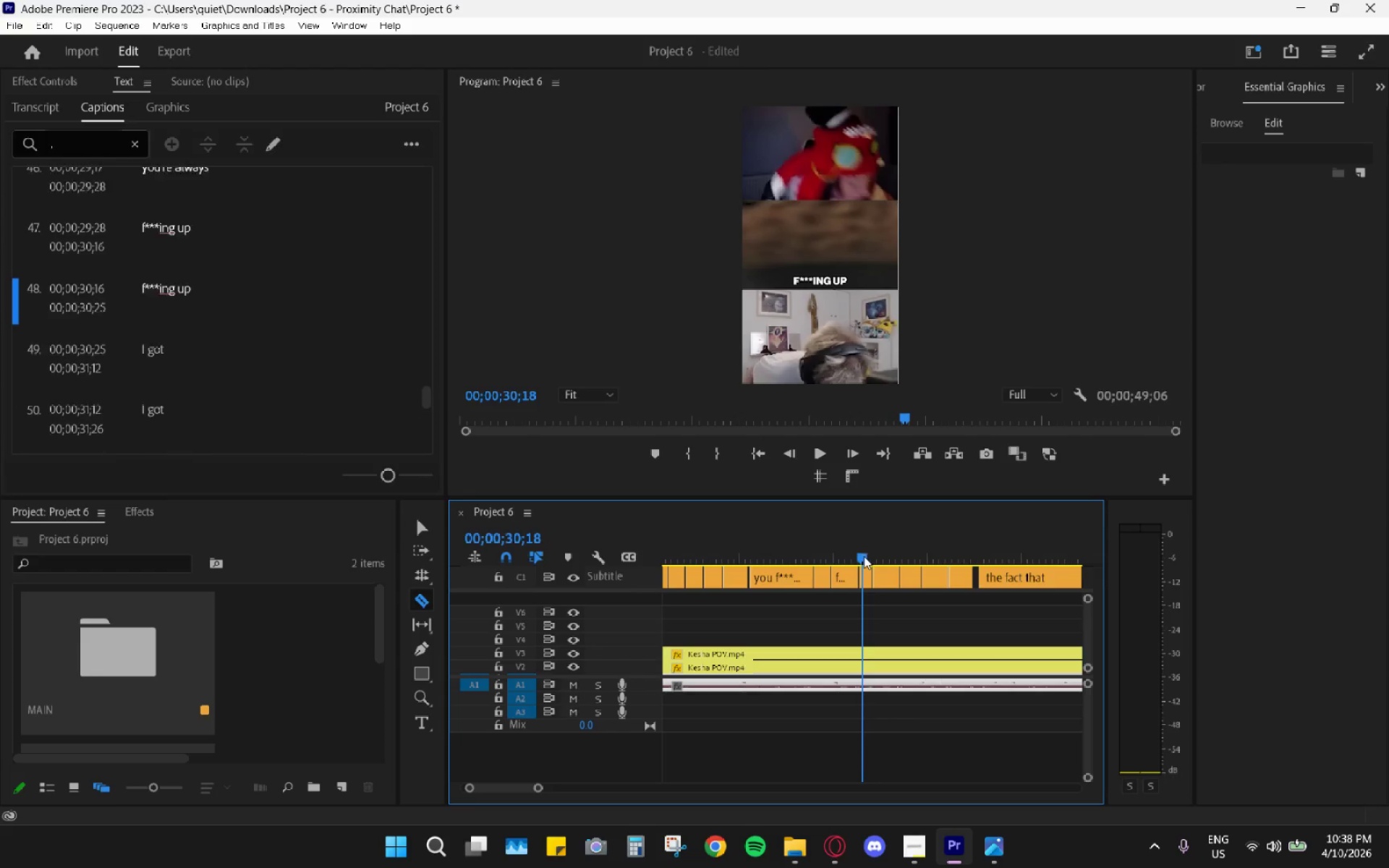 
left_click([865, 576])
 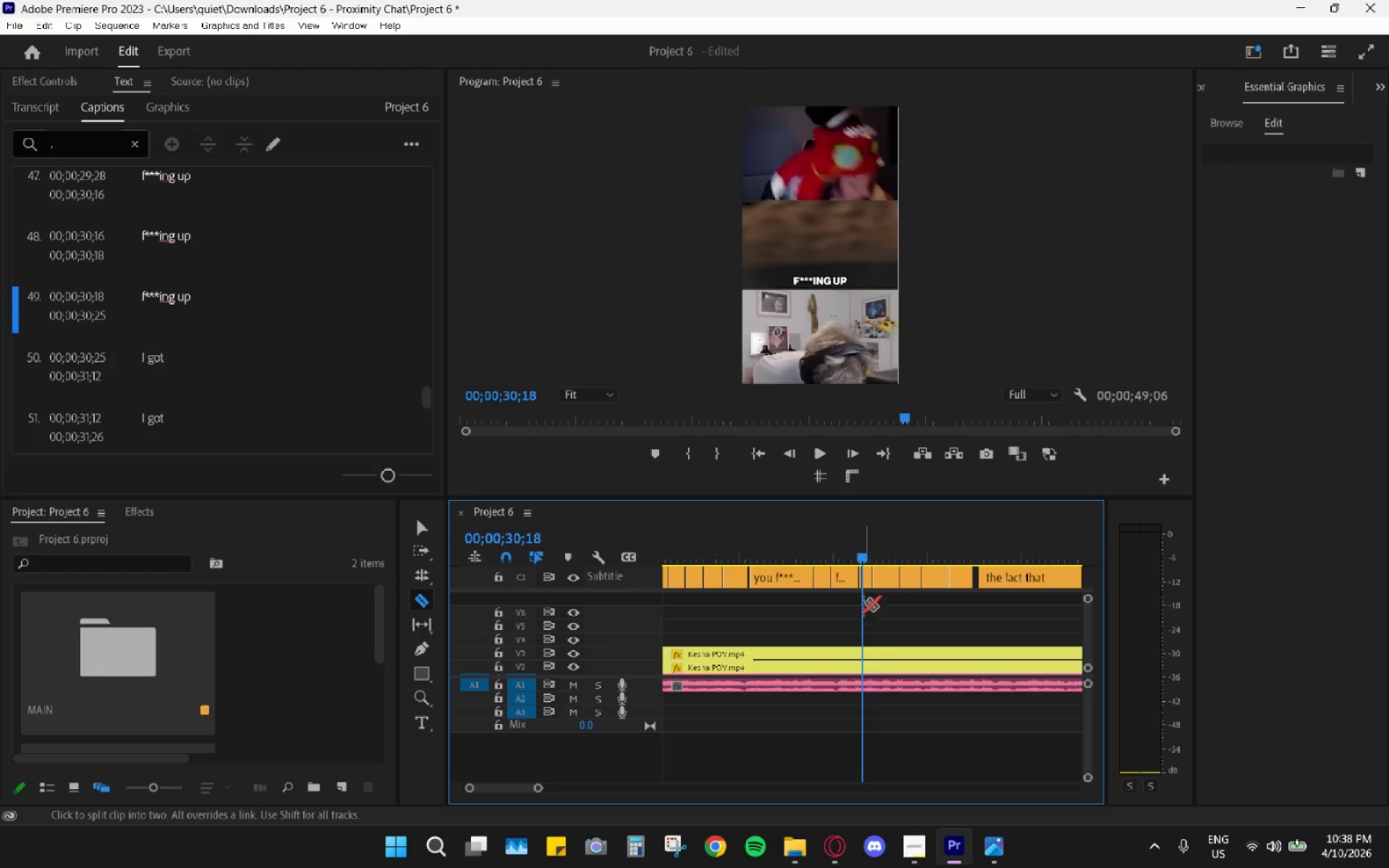 
key(Control+ControlLeft)
 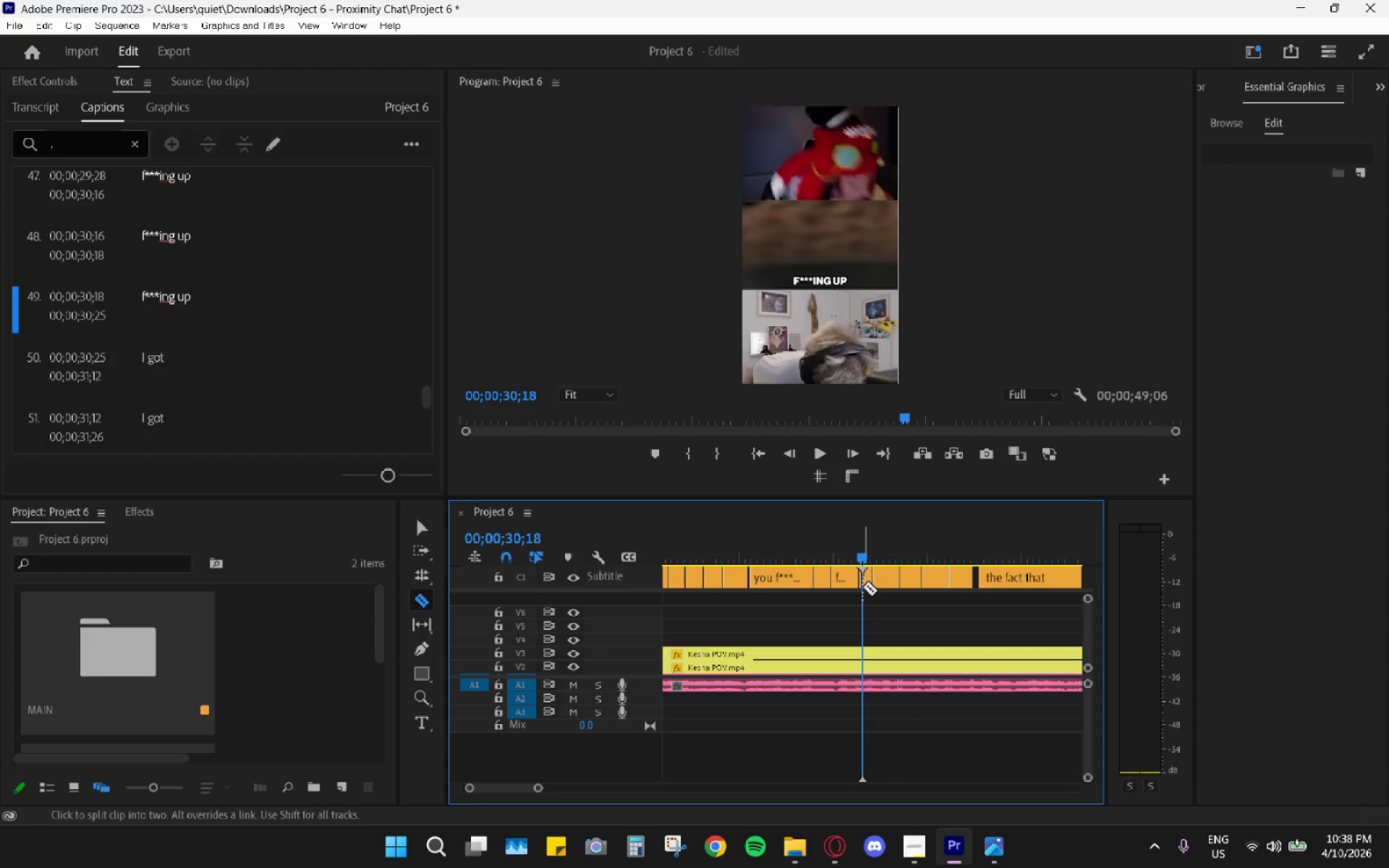 
key(Control+Z)
 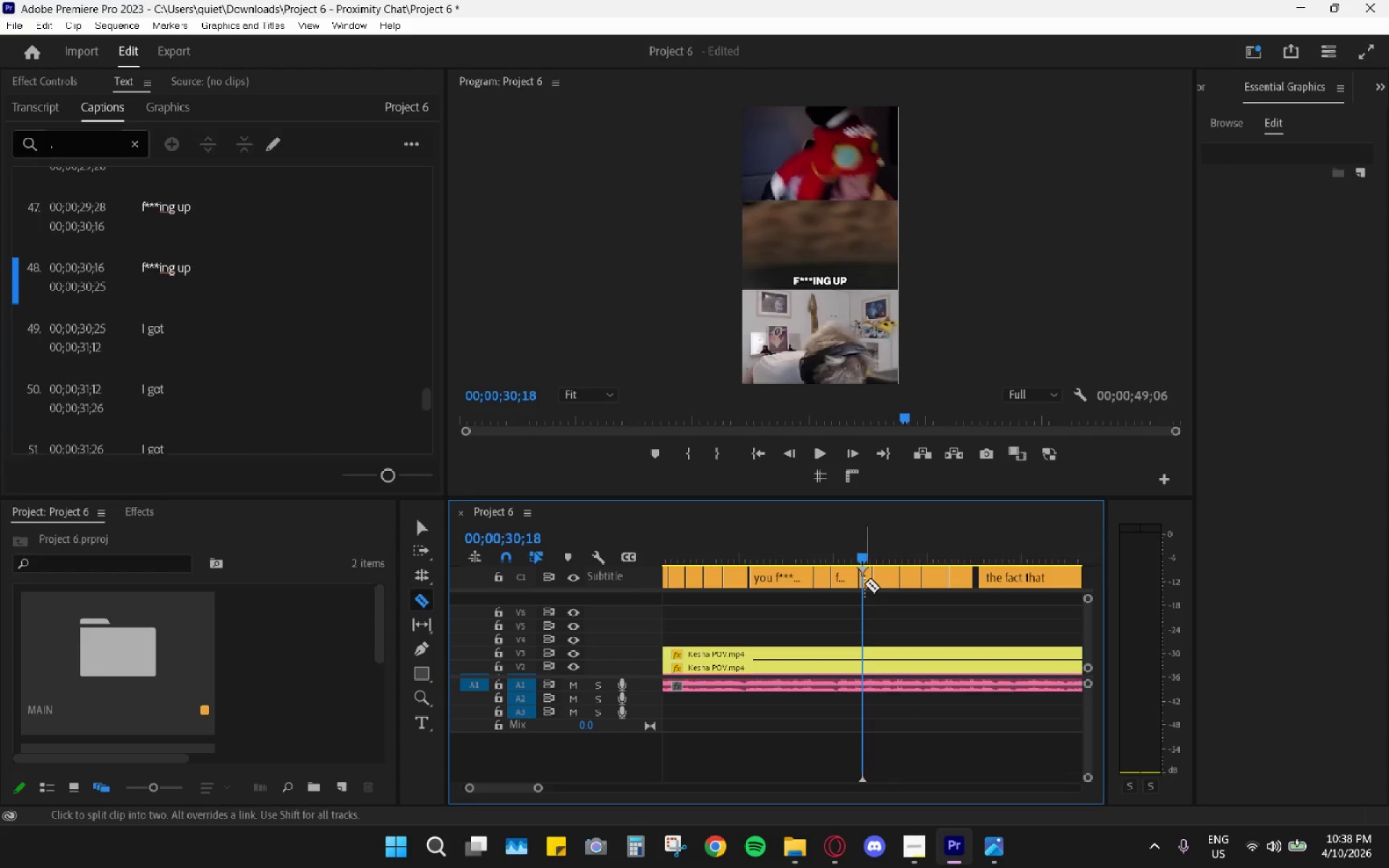 
key(V)
 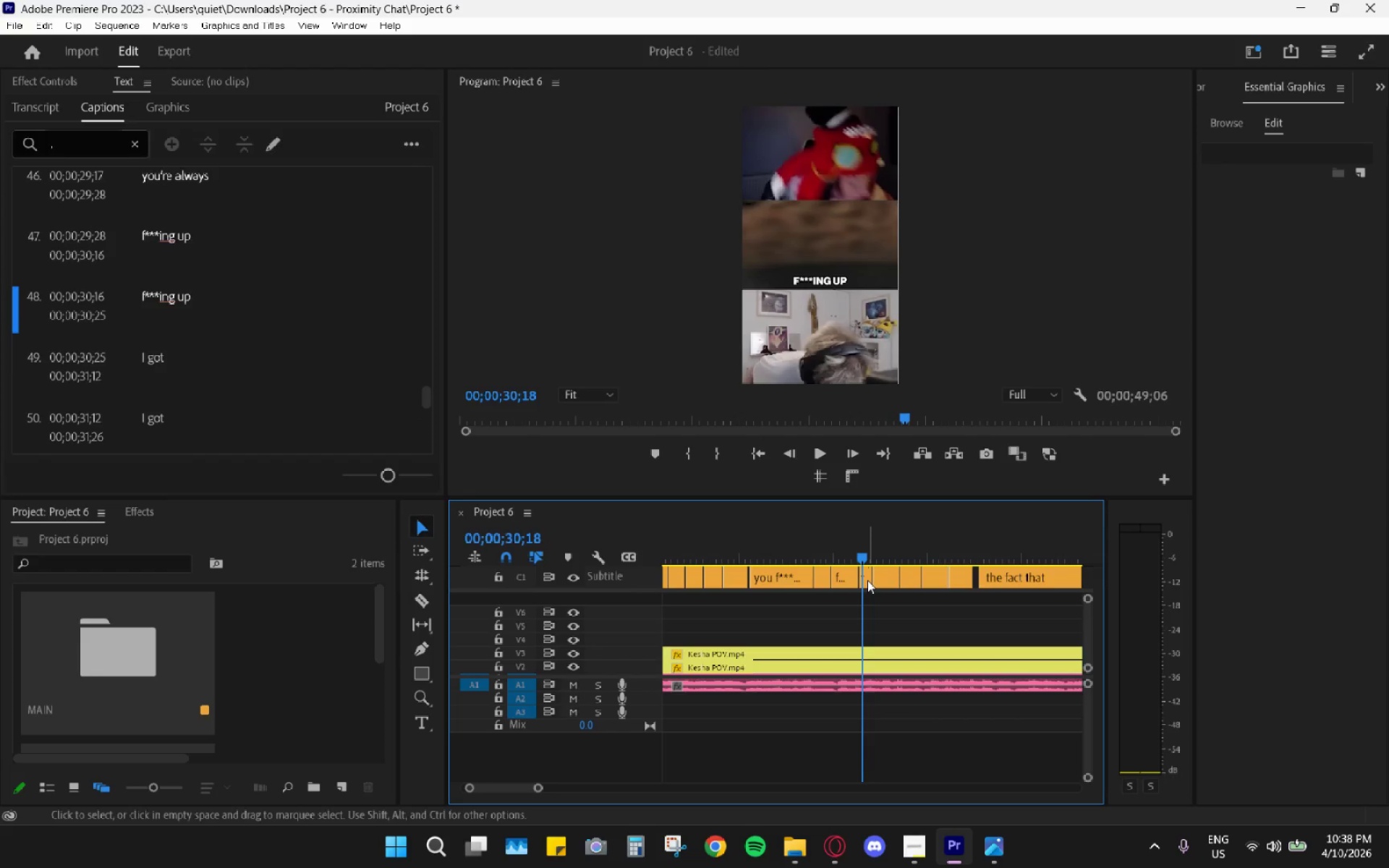 
left_click([867, 580])
 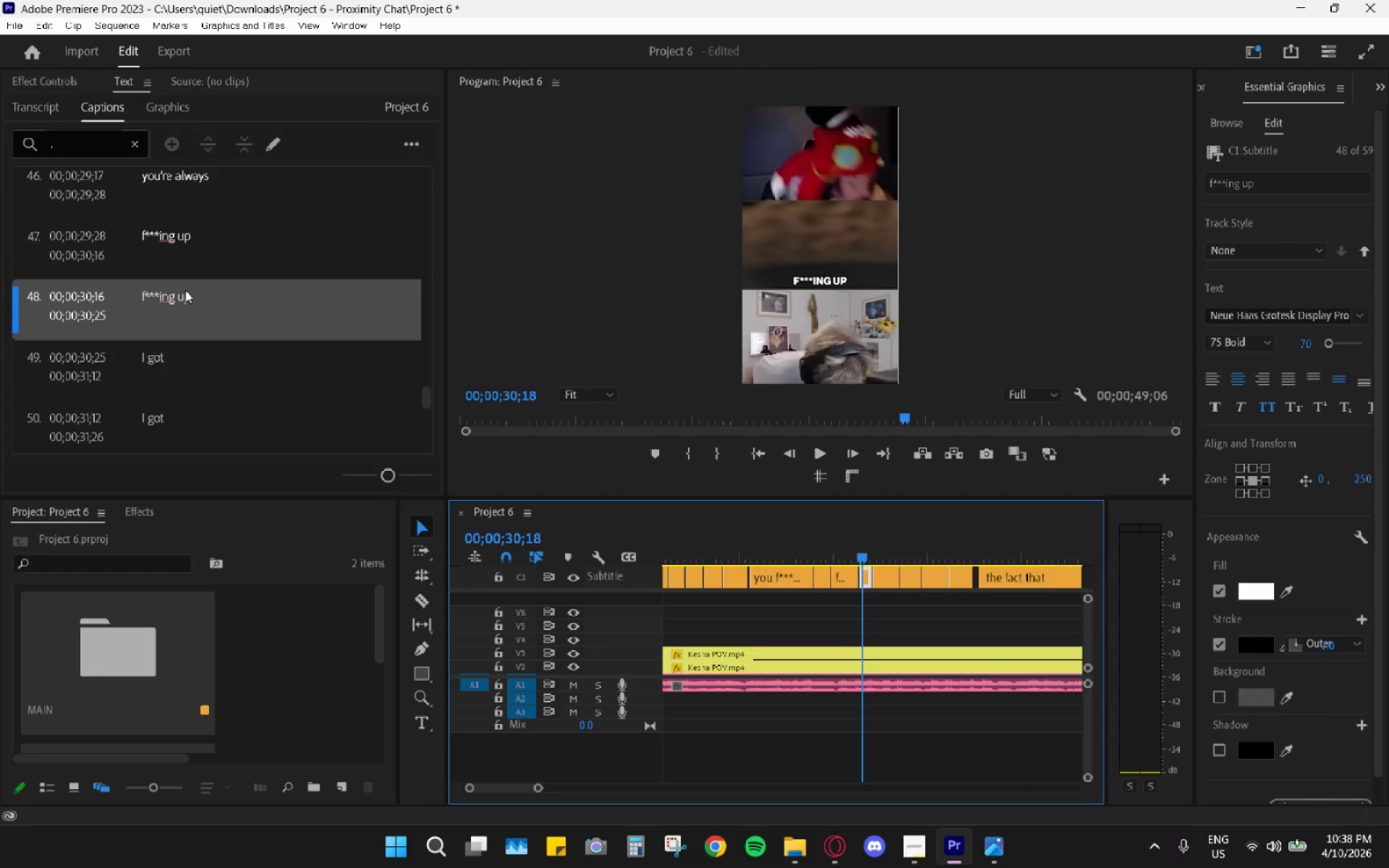 
double_click([185, 289])
 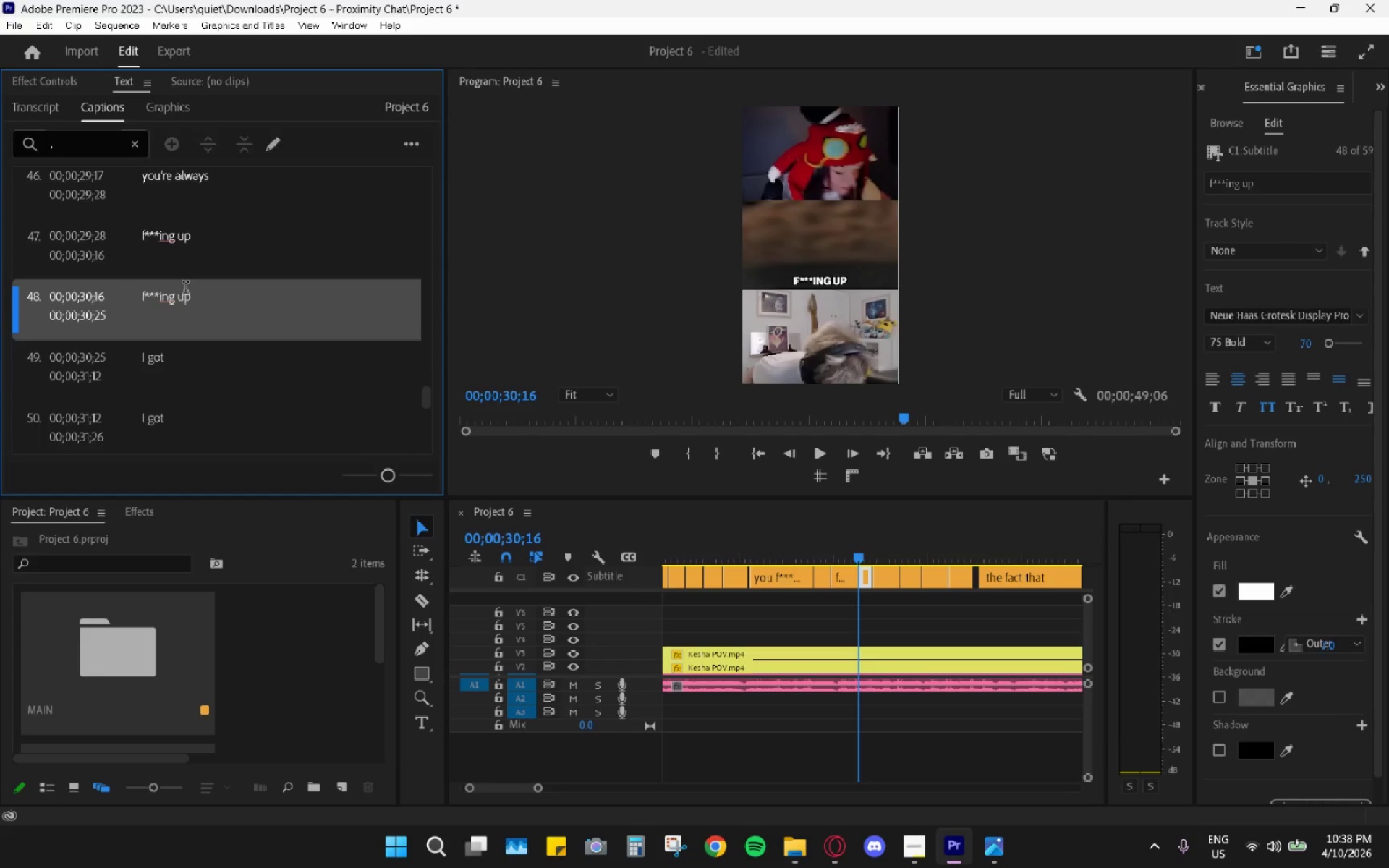 
triple_click([185, 289])
 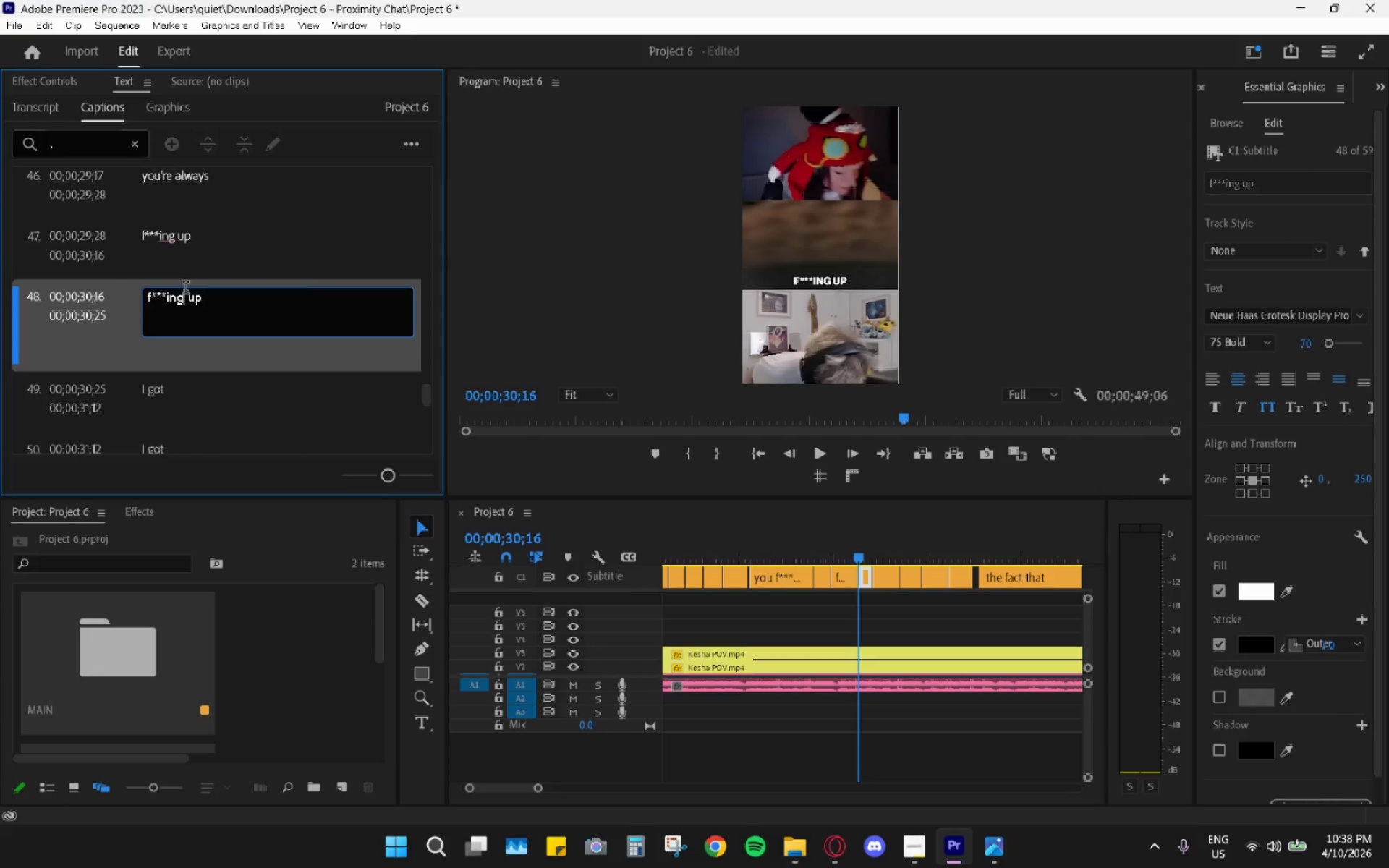 
triple_click([185, 289])
 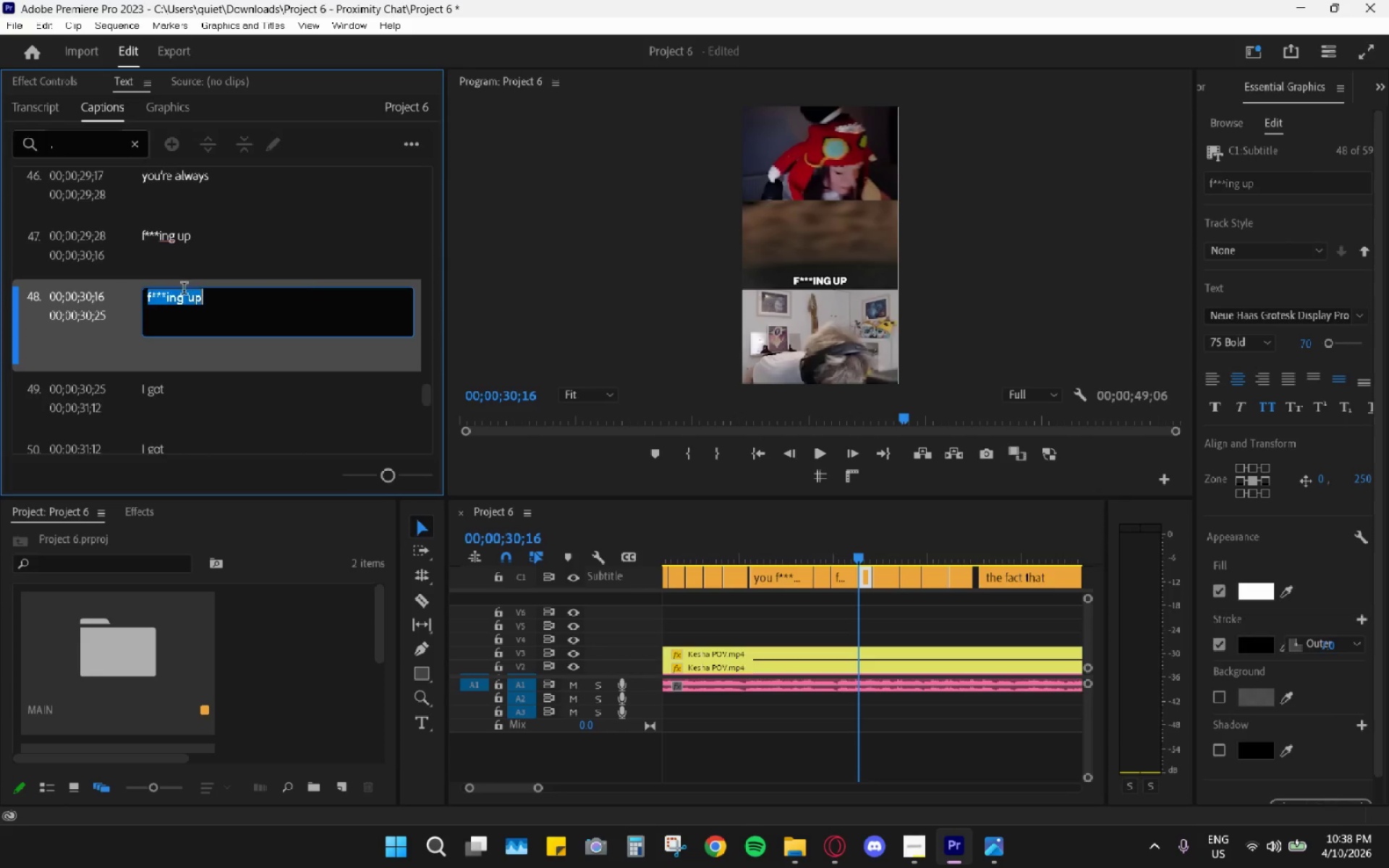 
triple_click([184, 290])
 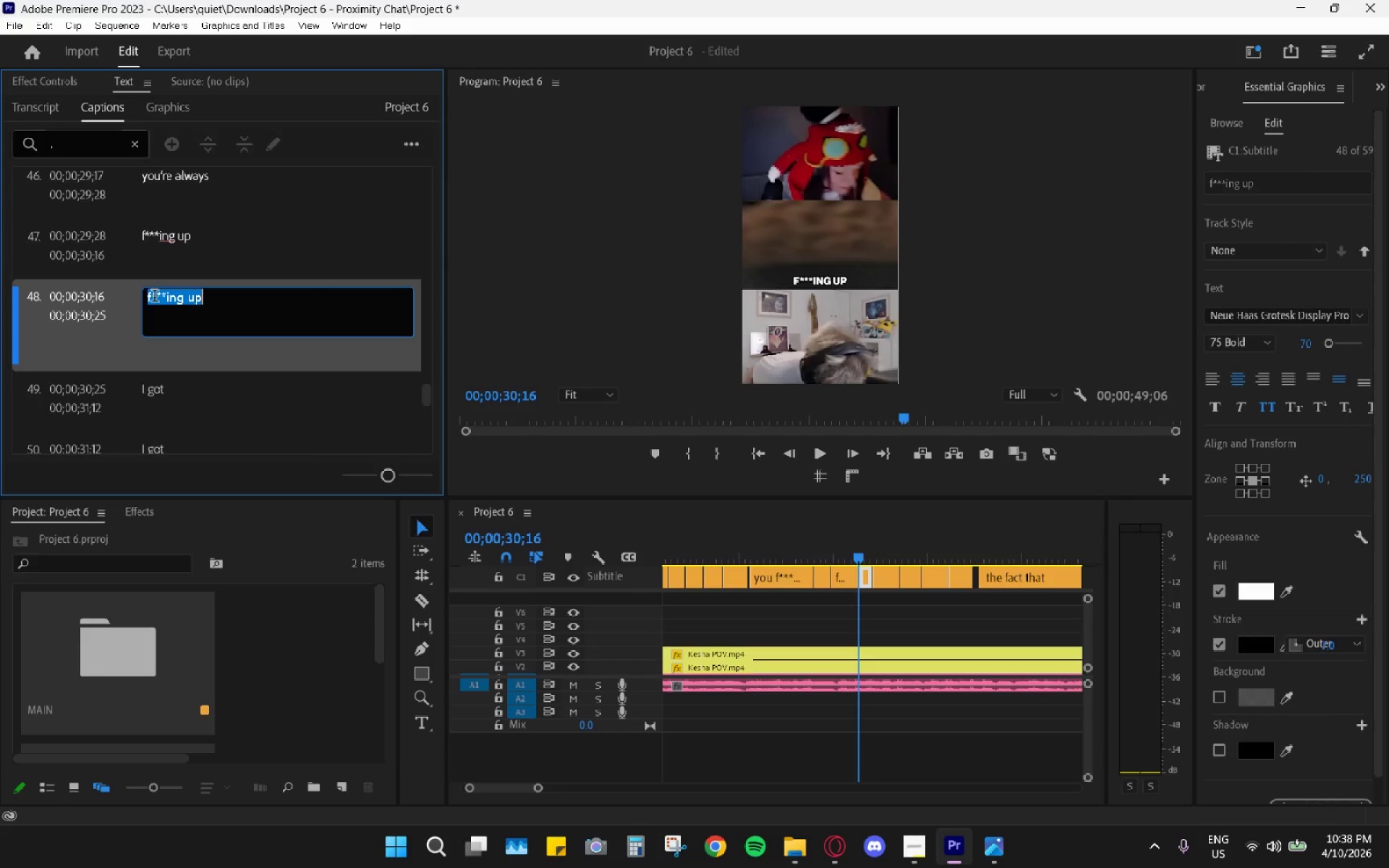 
type(that's it)
 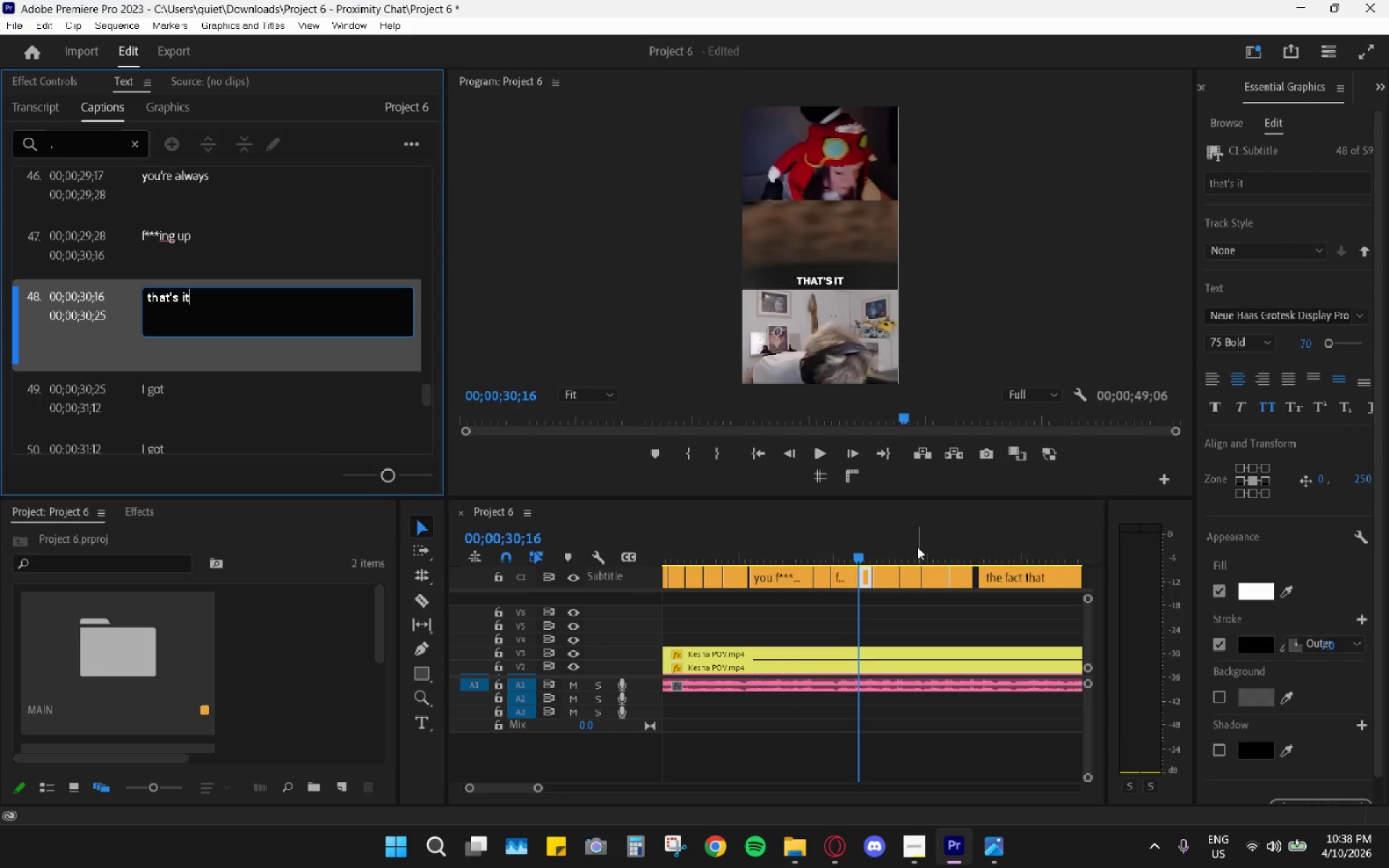 
left_click_drag(start_coordinate=[889, 540], to_coordinate=[883, 543])
 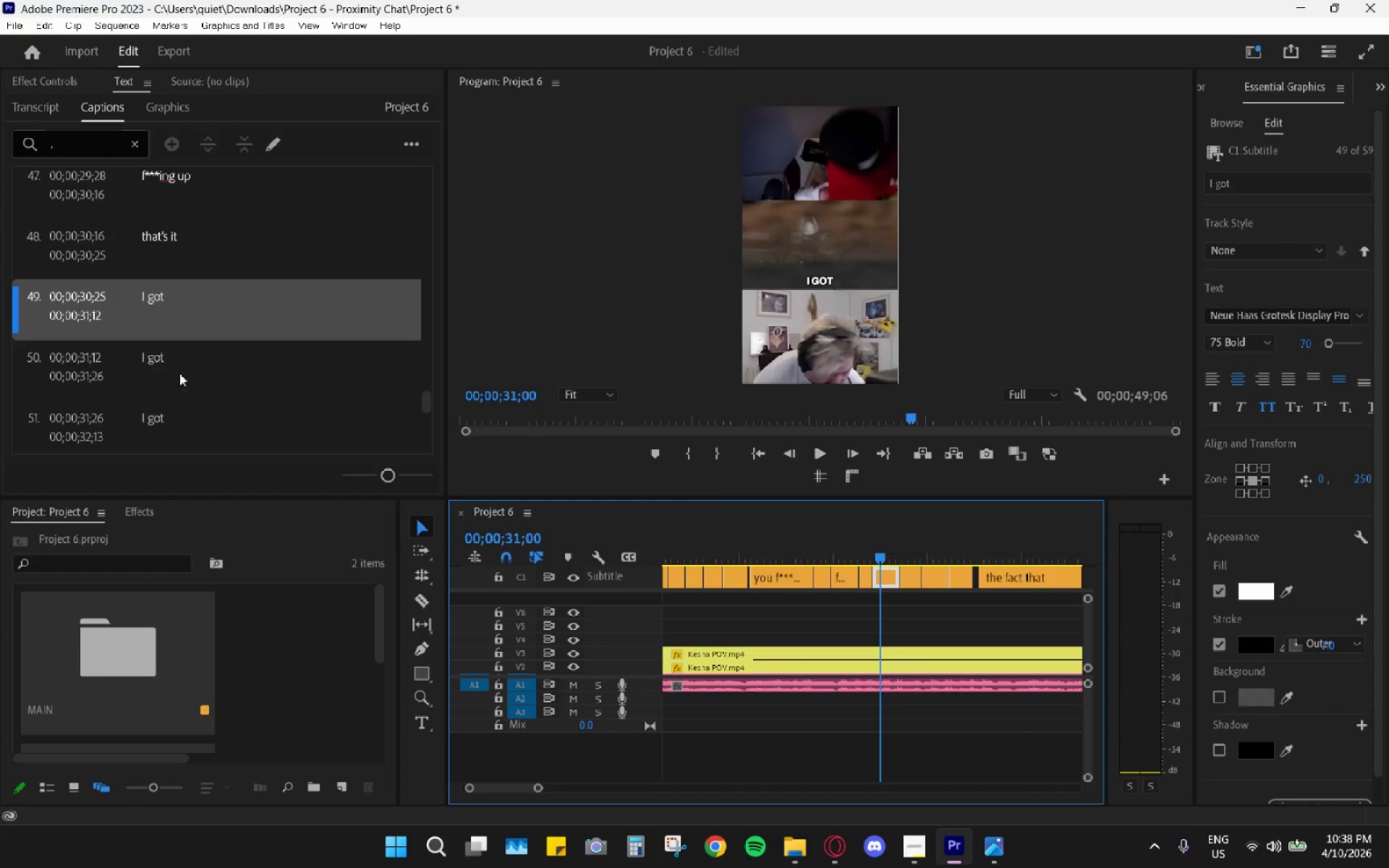 
double_click([163, 302])
 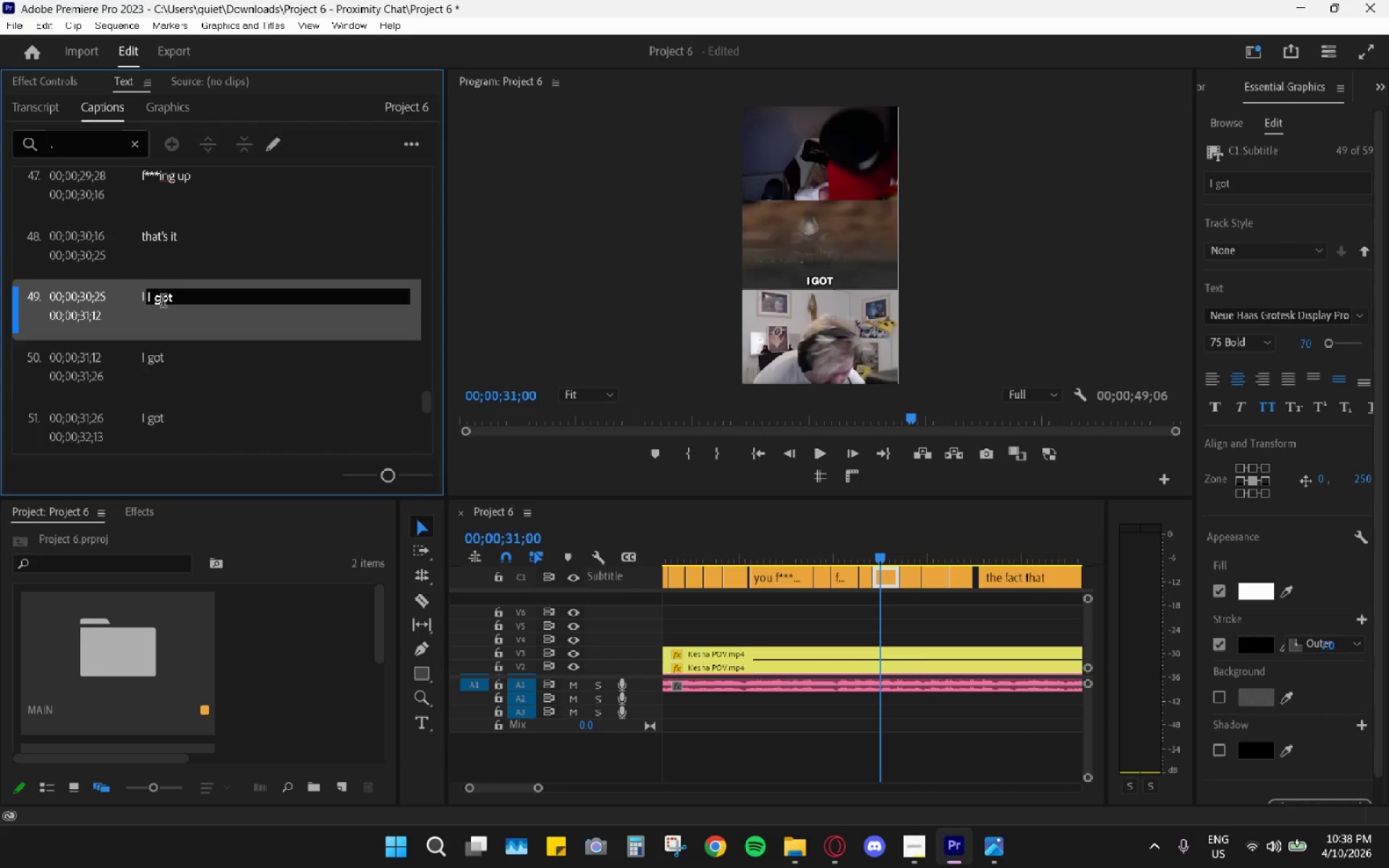 
triple_click([163, 302])
 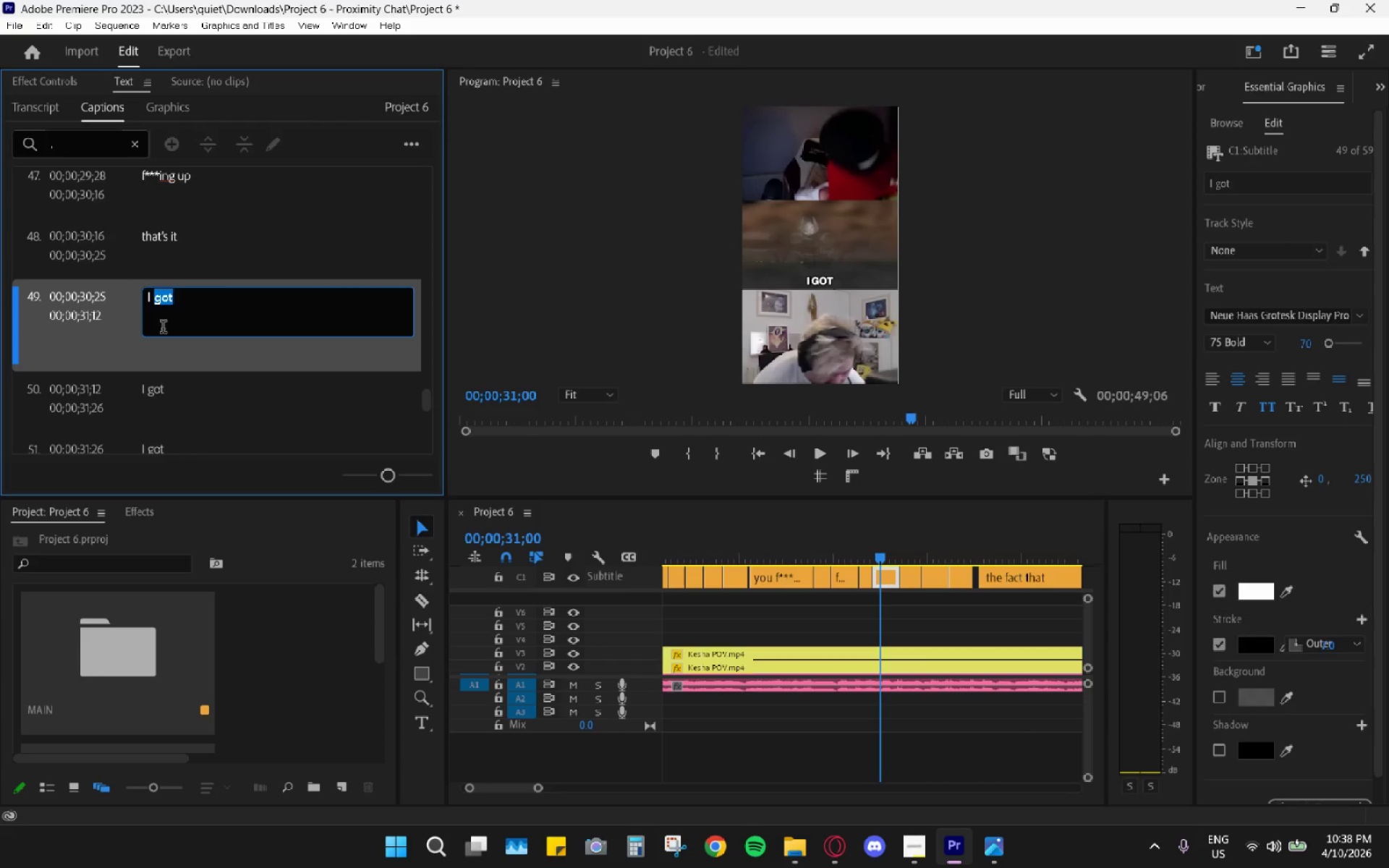 
key(Backspace)
key(Backspace)
key(Backspace)
key(Backspace)
type(the webca)
 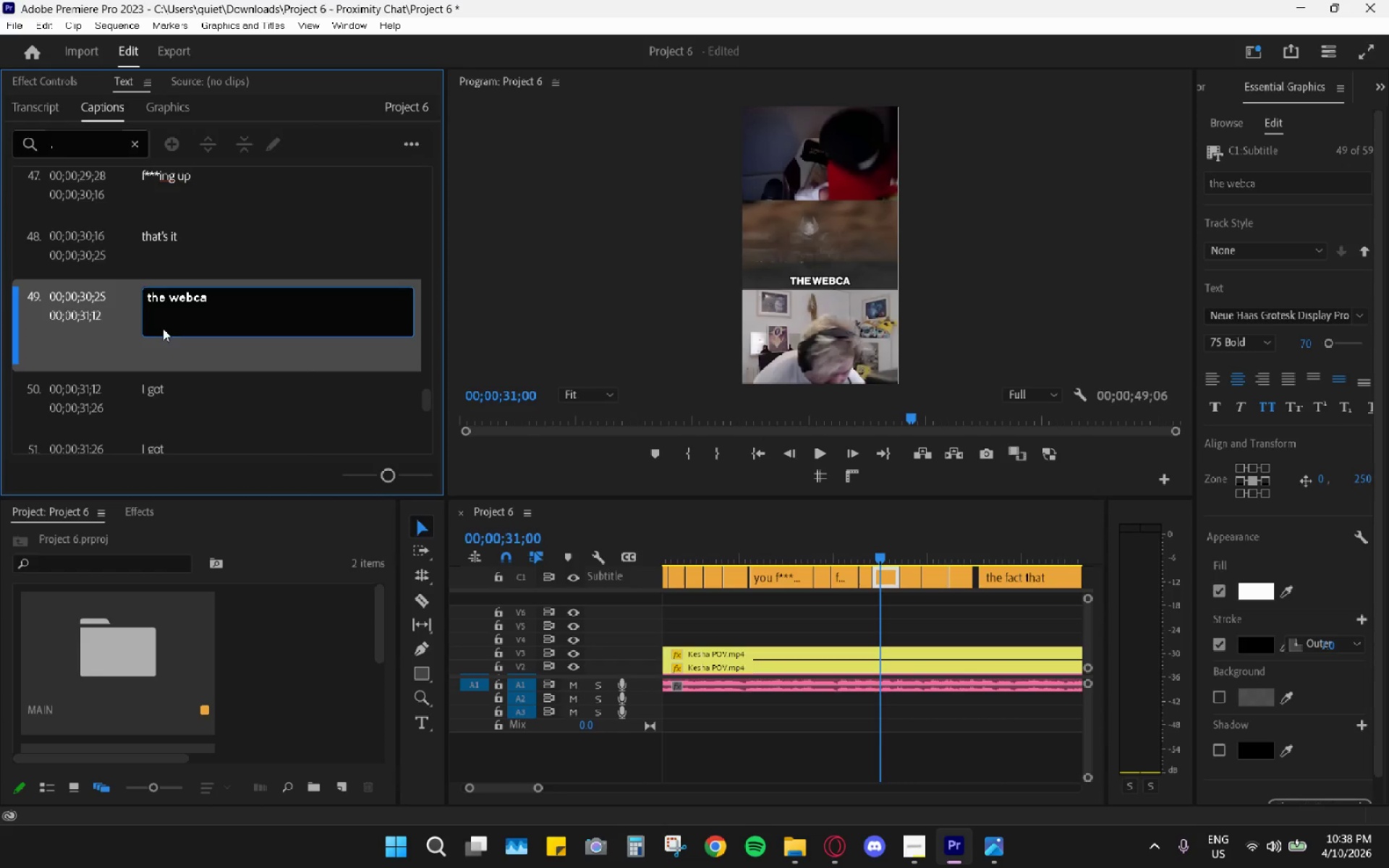 
key(M)
 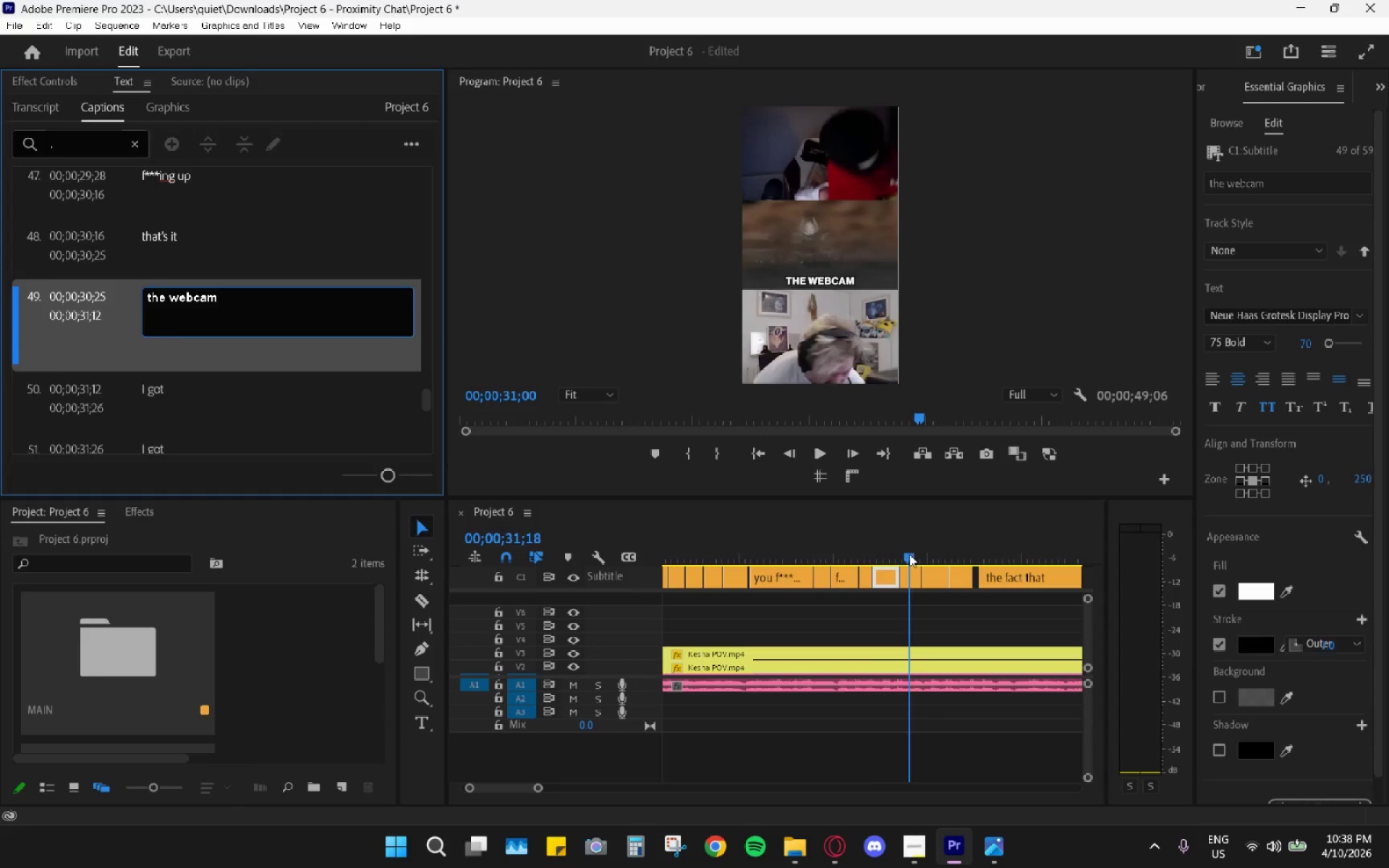 
left_click([914, 571])
 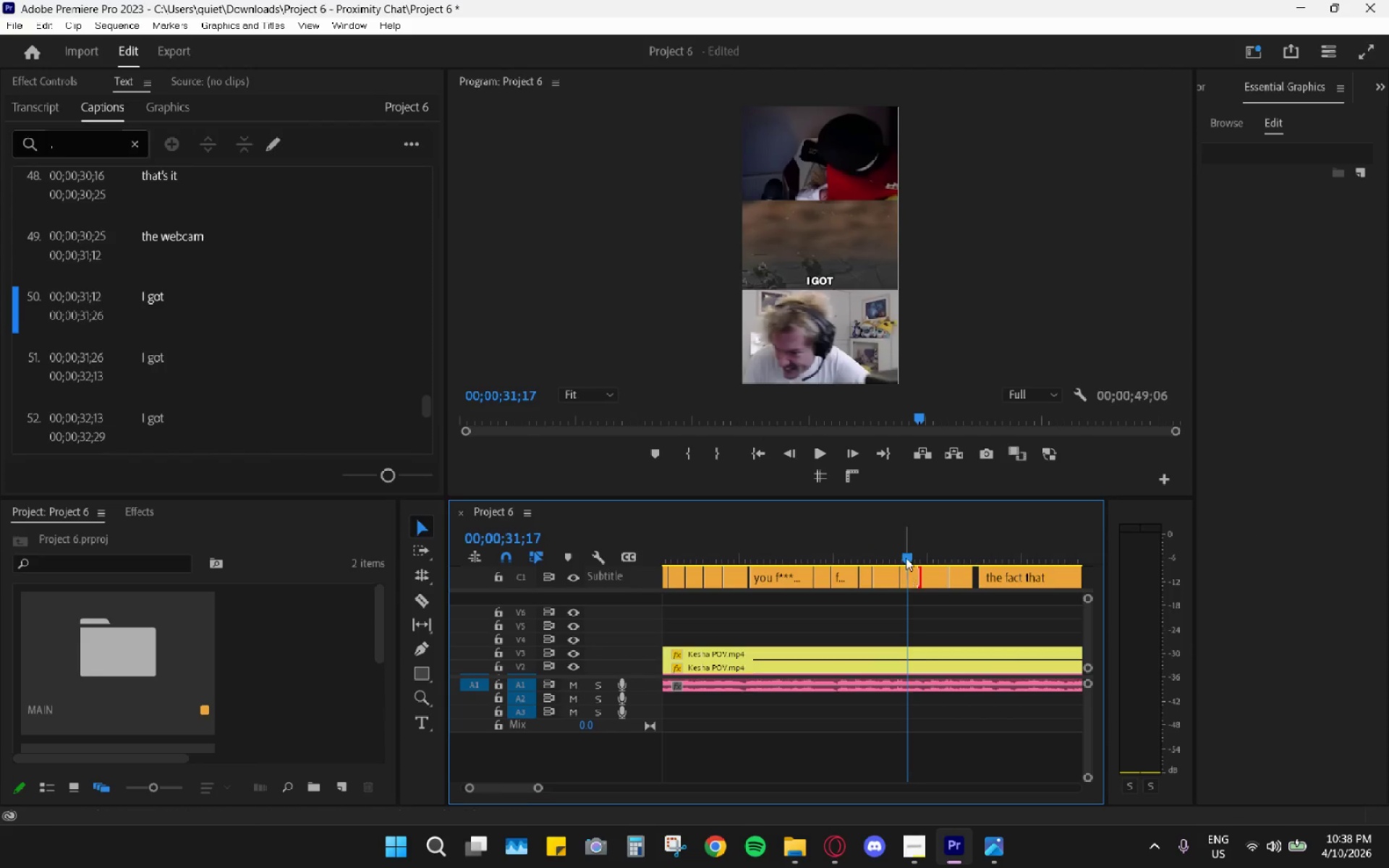 
left_click_drag(start_coordinate=[896, 547], to_coordinate=[890, 545])
 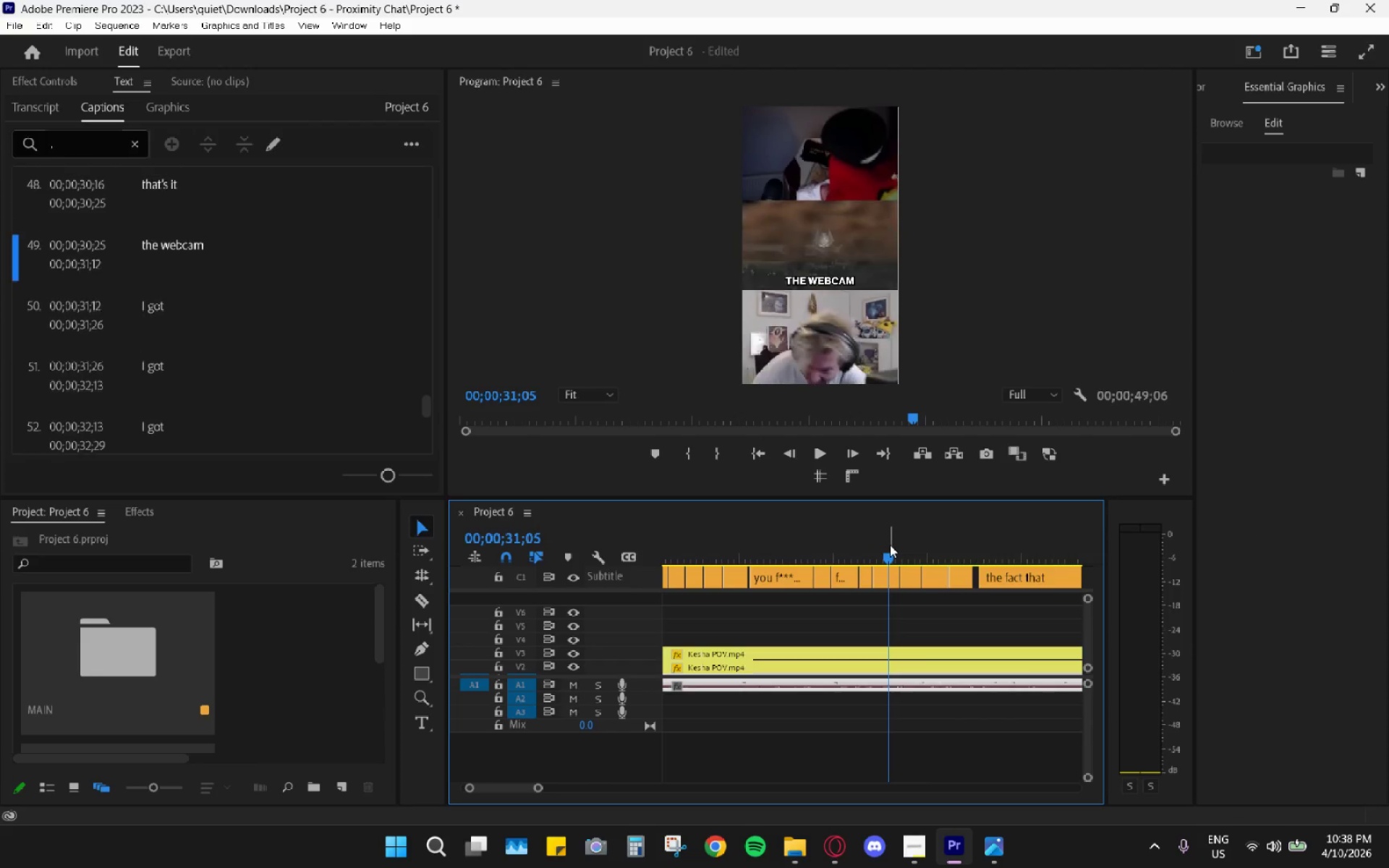 
key(Space)
 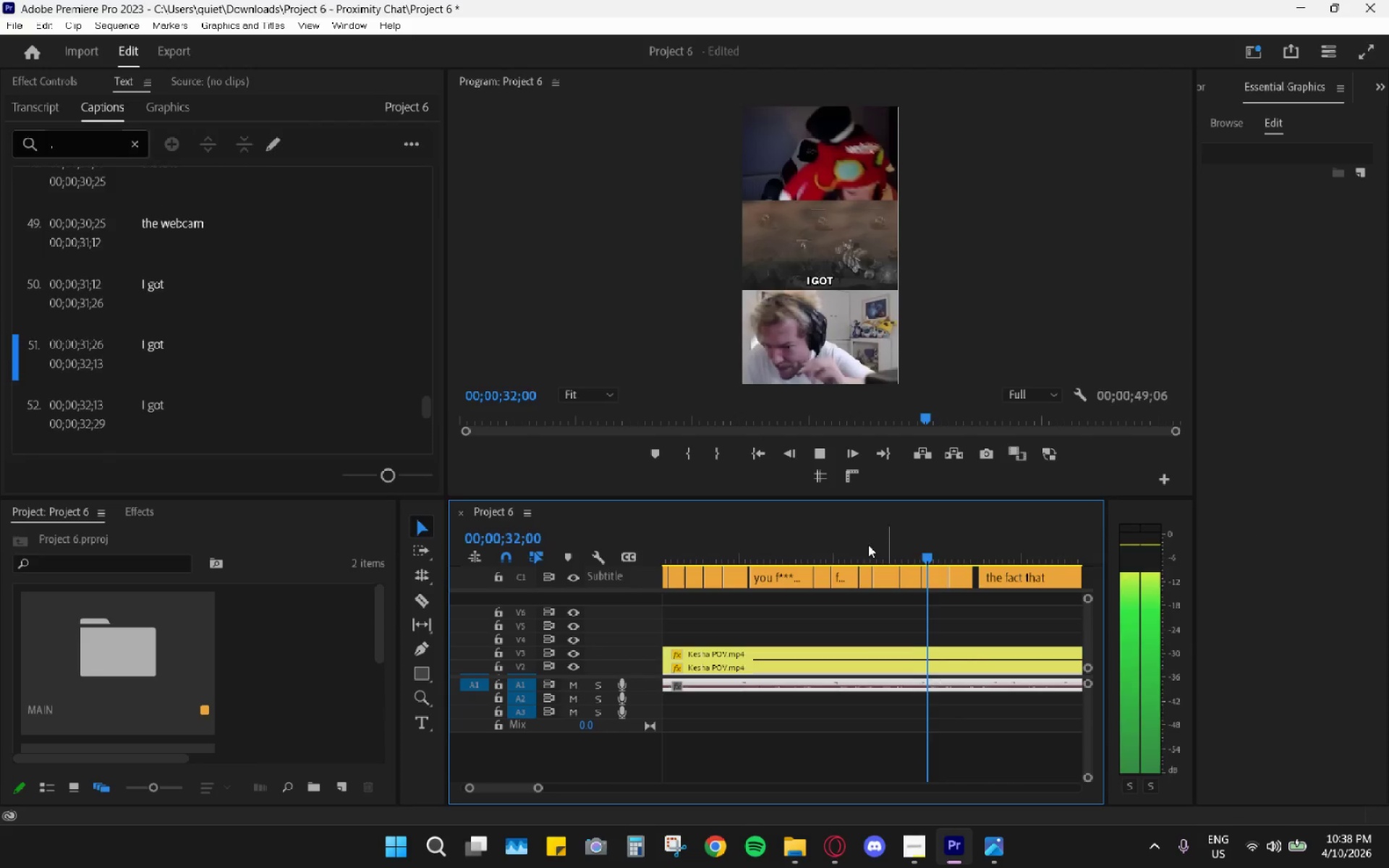 
key(Space)
 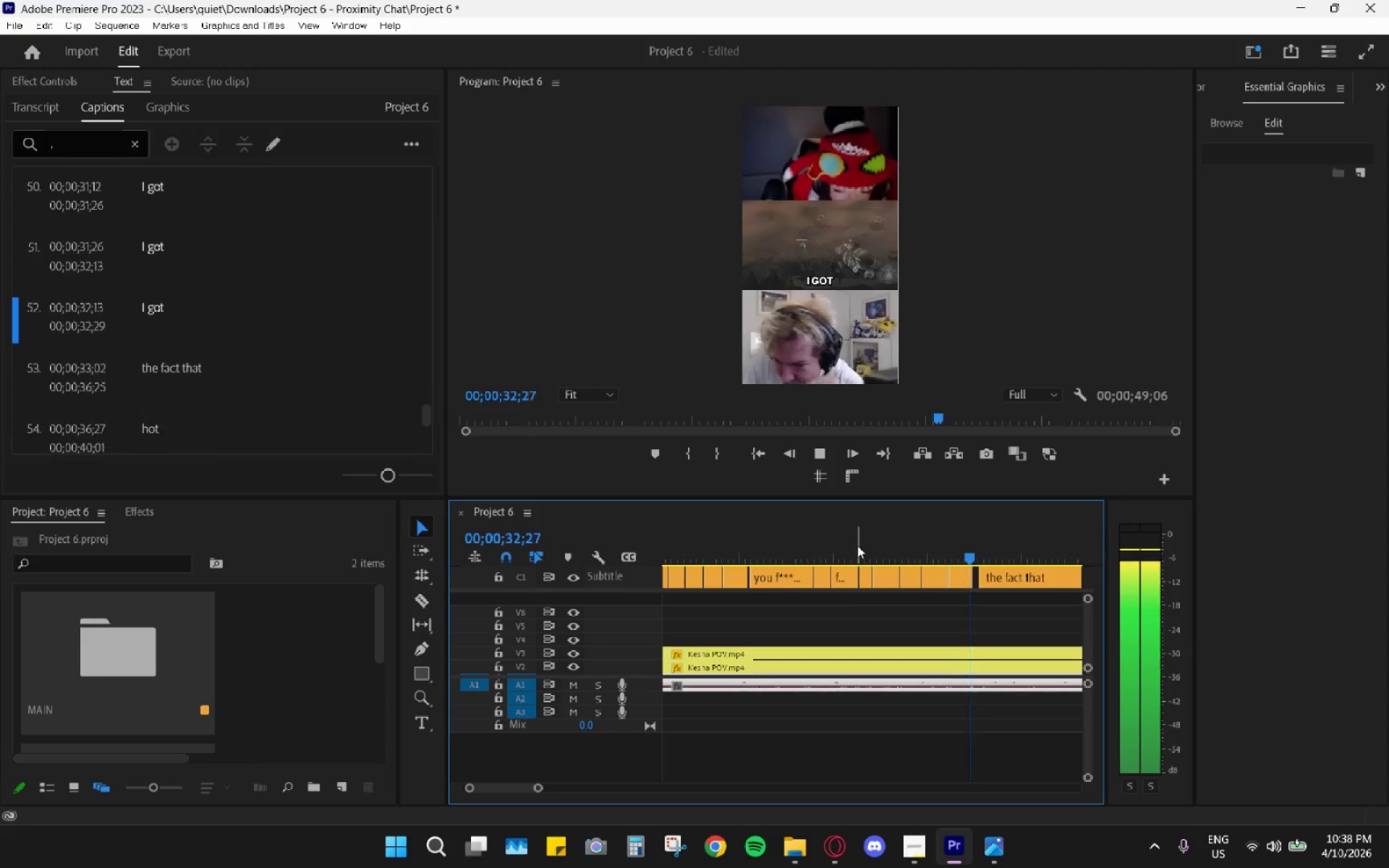 
key(Space)
 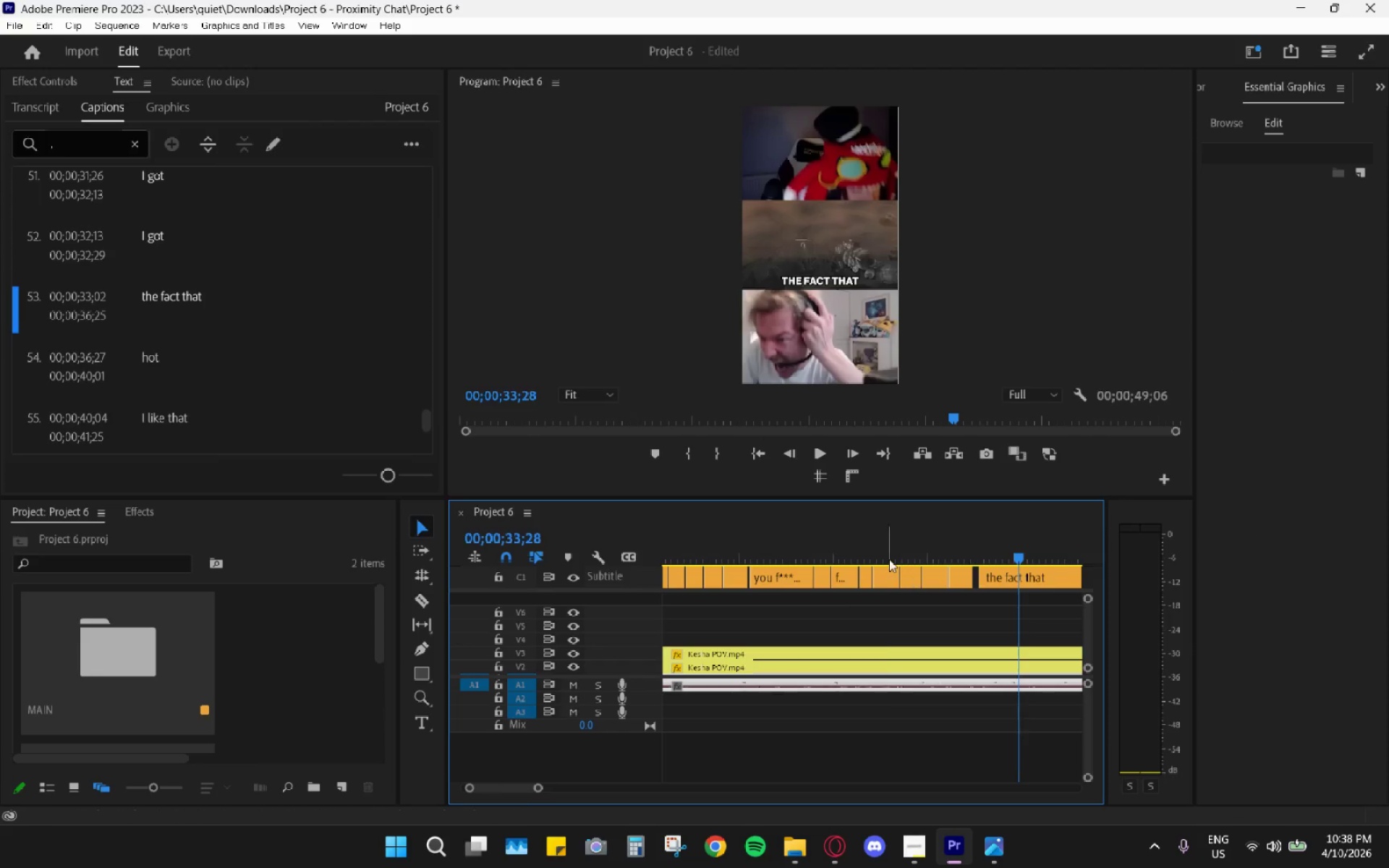 
left_click_drag(start_coordinate=[888, 557], to_coordinate=[909, 556])
 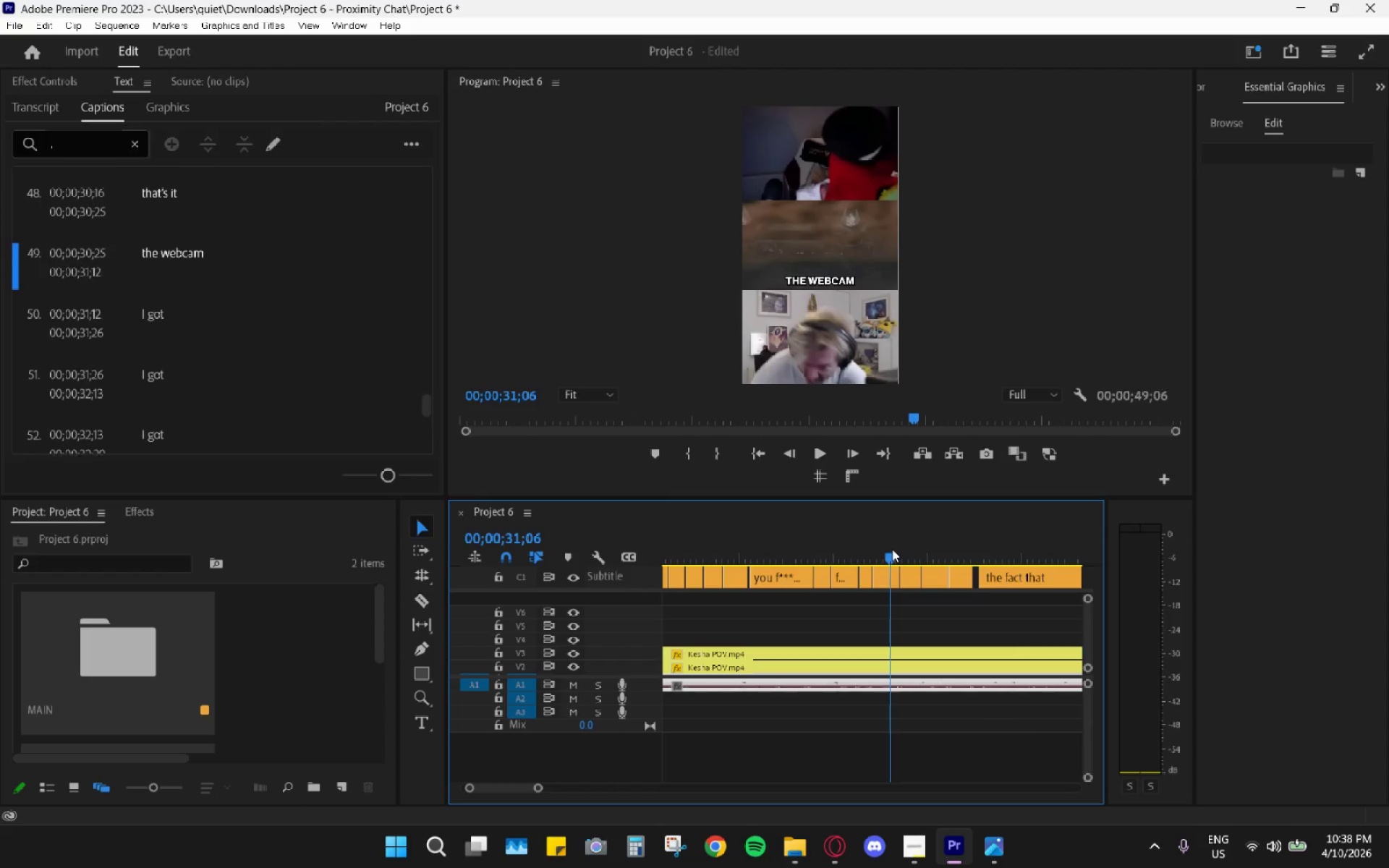 
key(Space)
 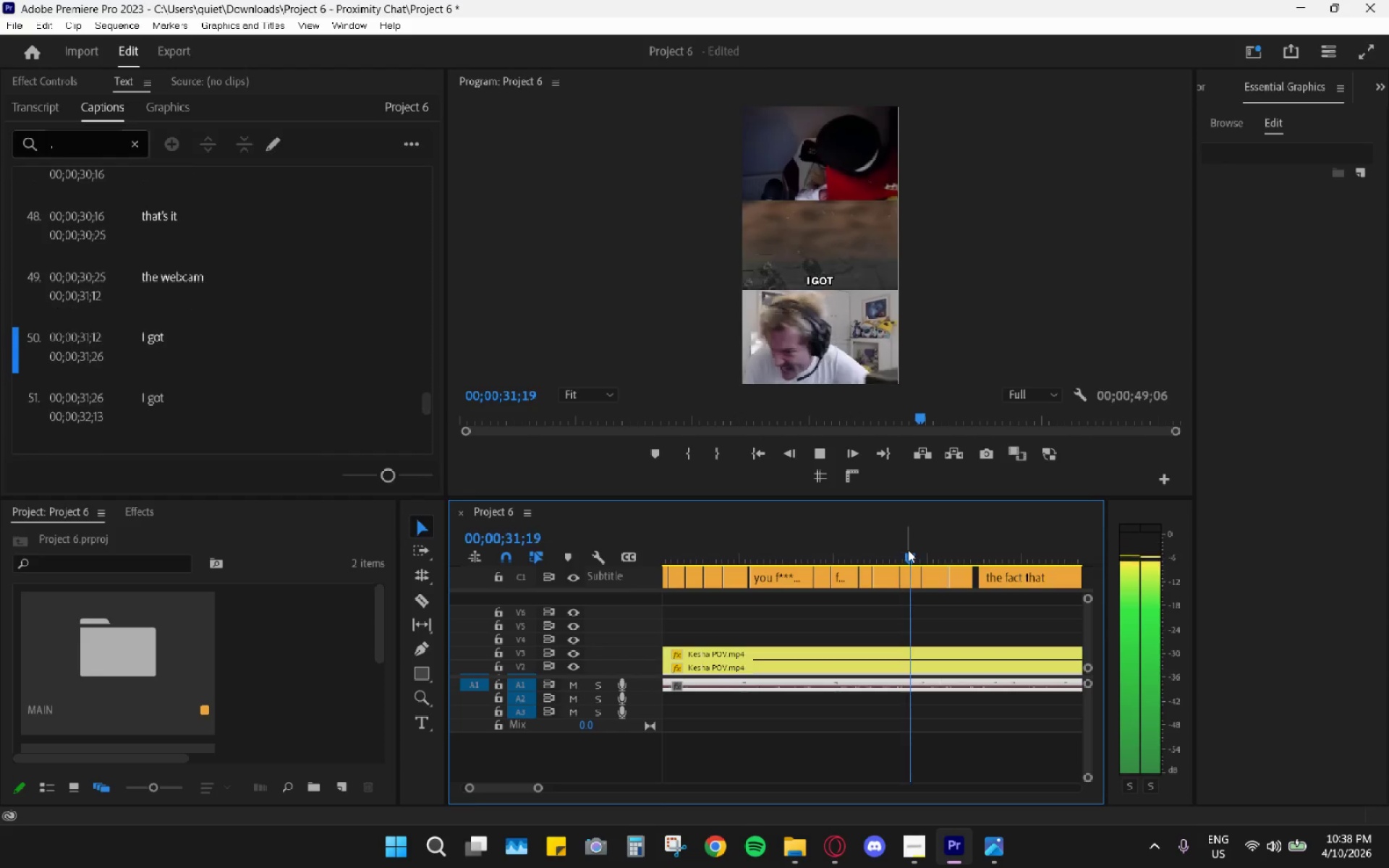 
key(Space)
 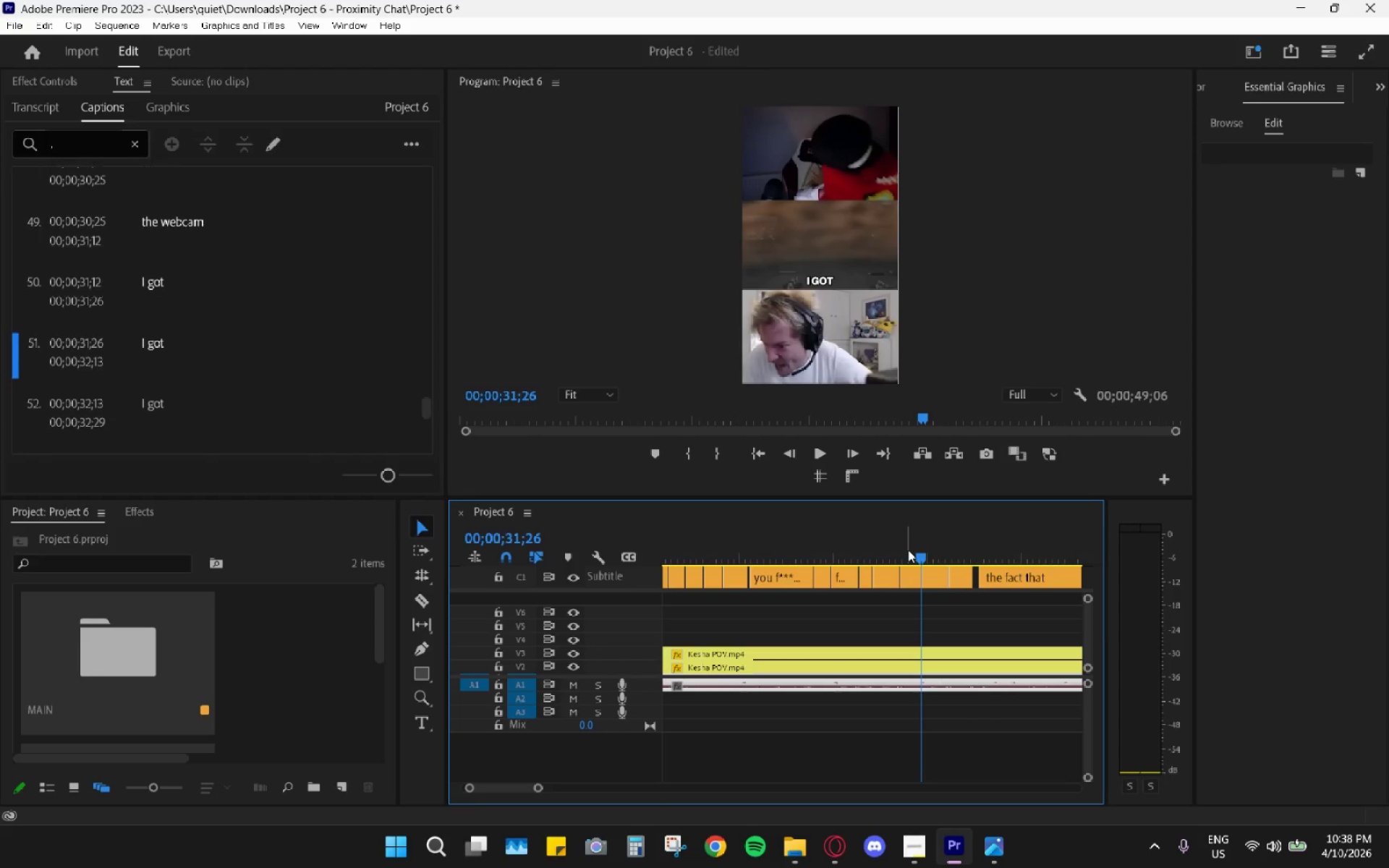 
key(Space)
 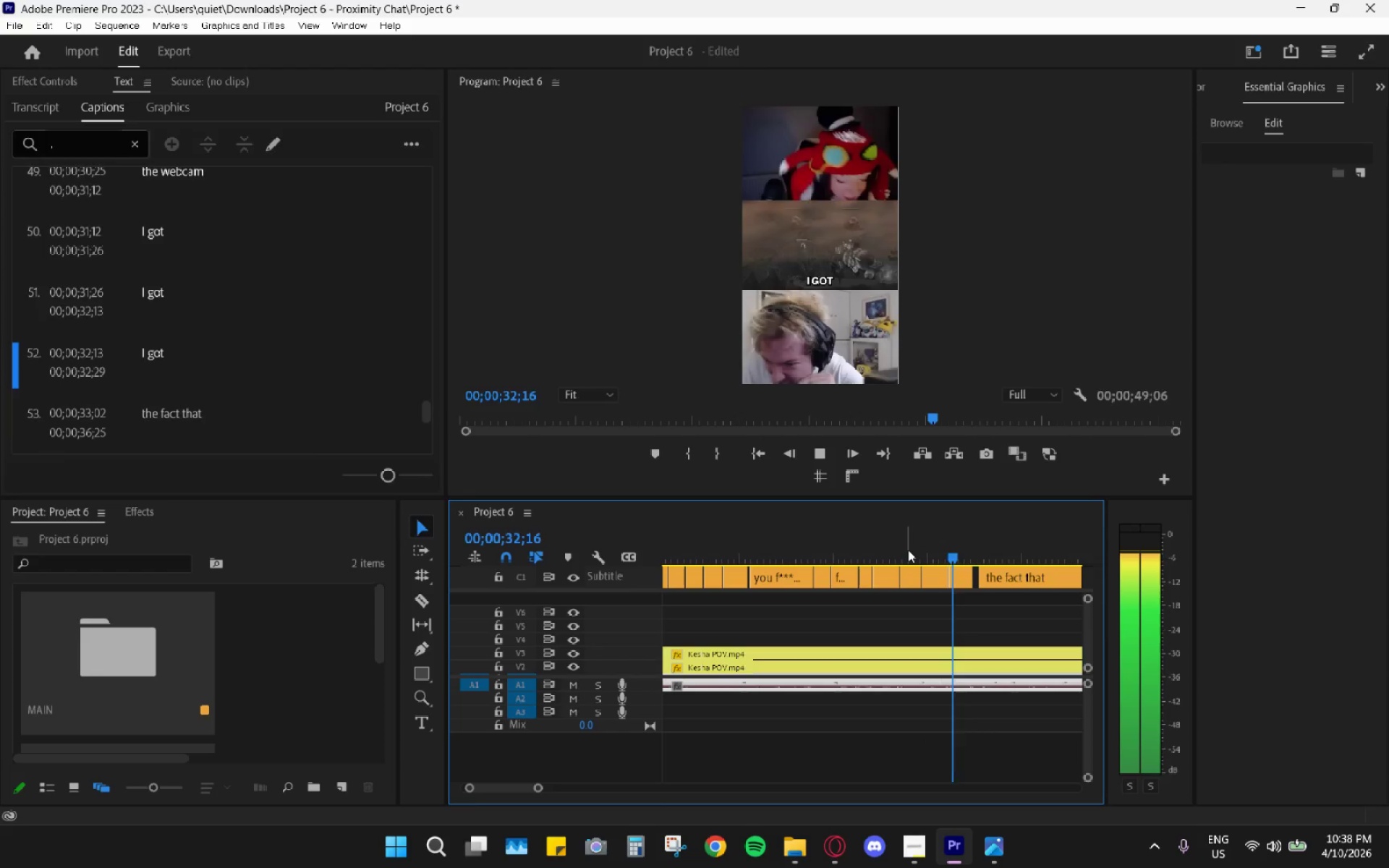 
key(Space)
 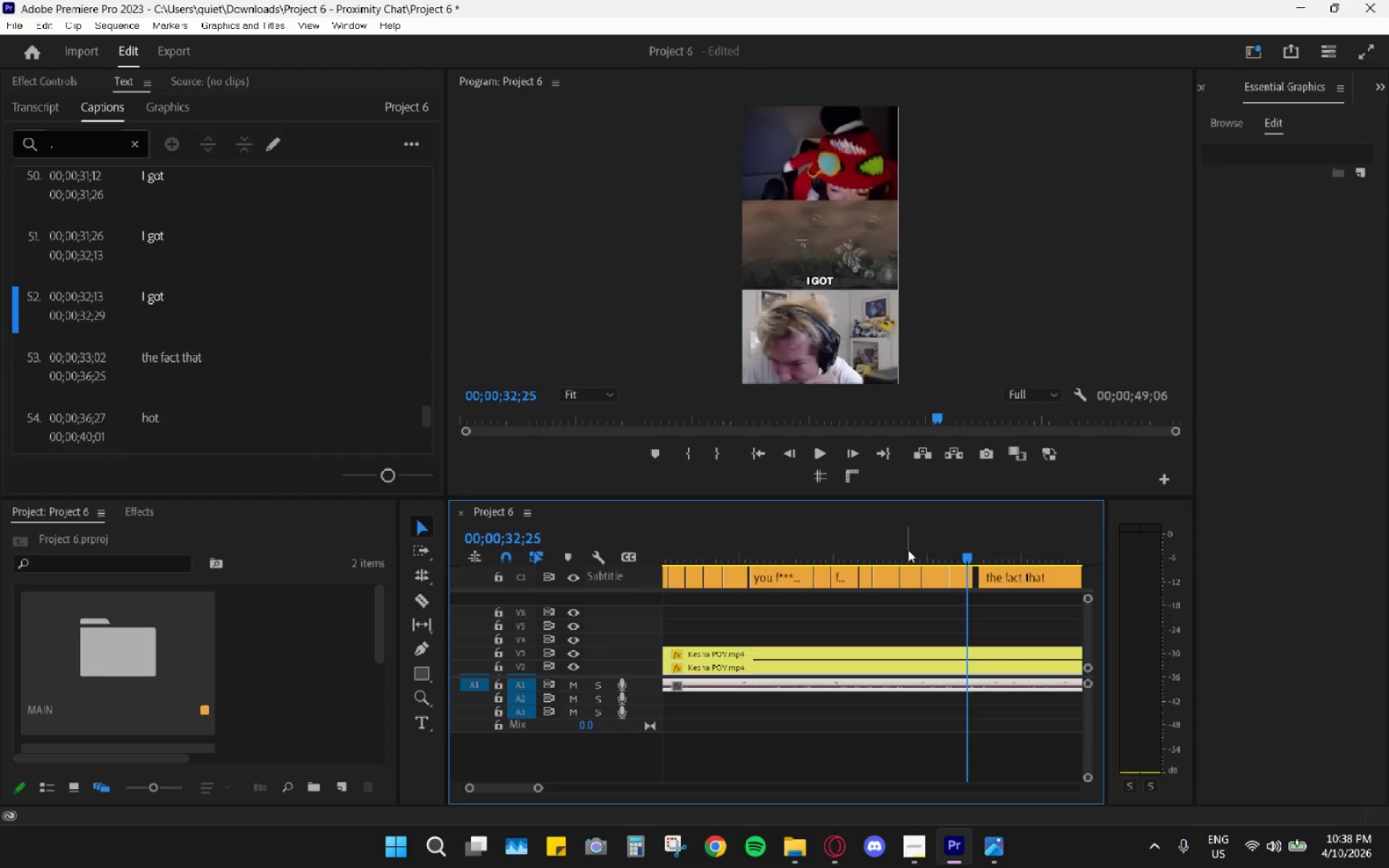 
left_click_drag(start_coordinate=[899, 547], to_coordinate=[870, 537])
 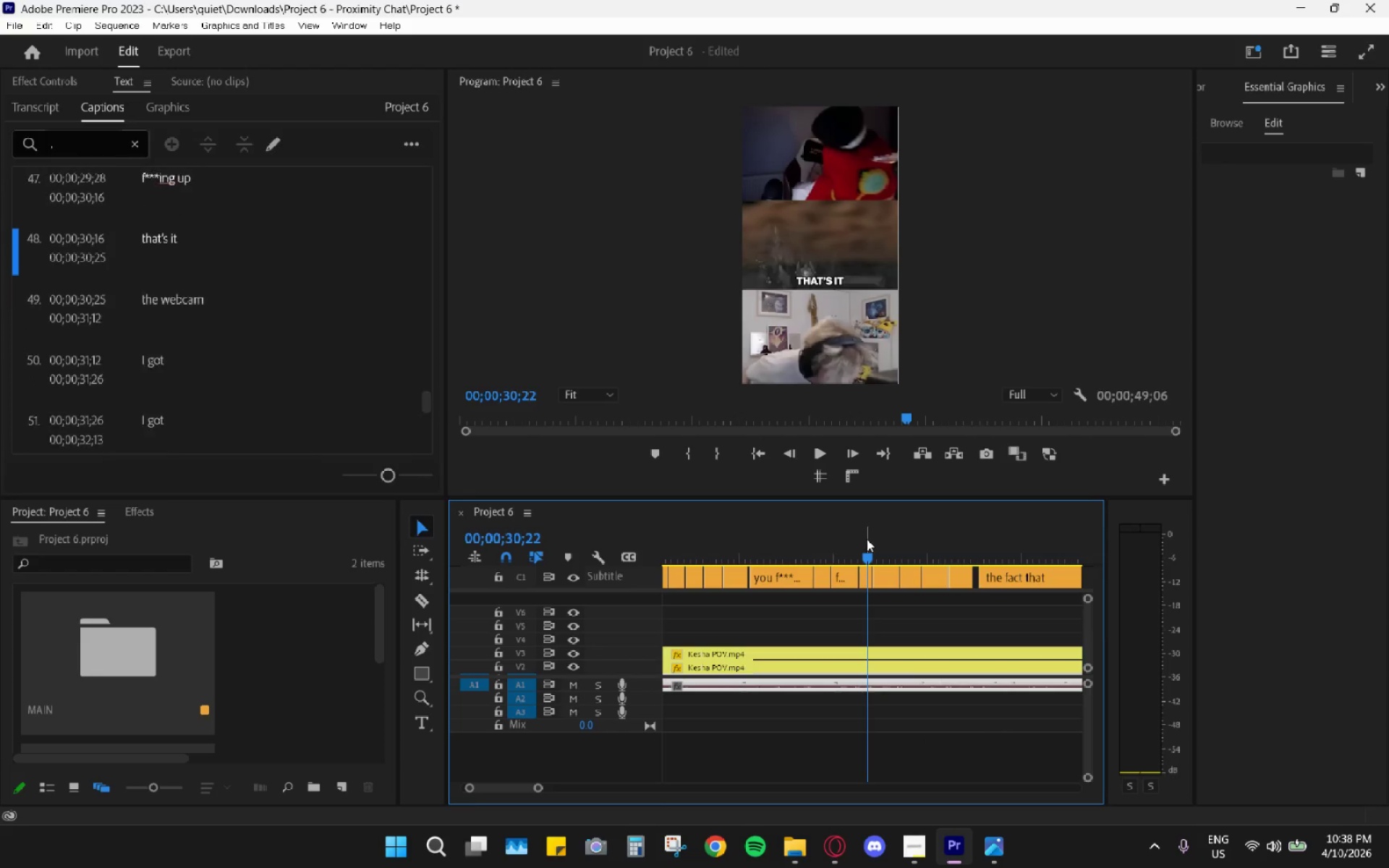 
key(Space)
 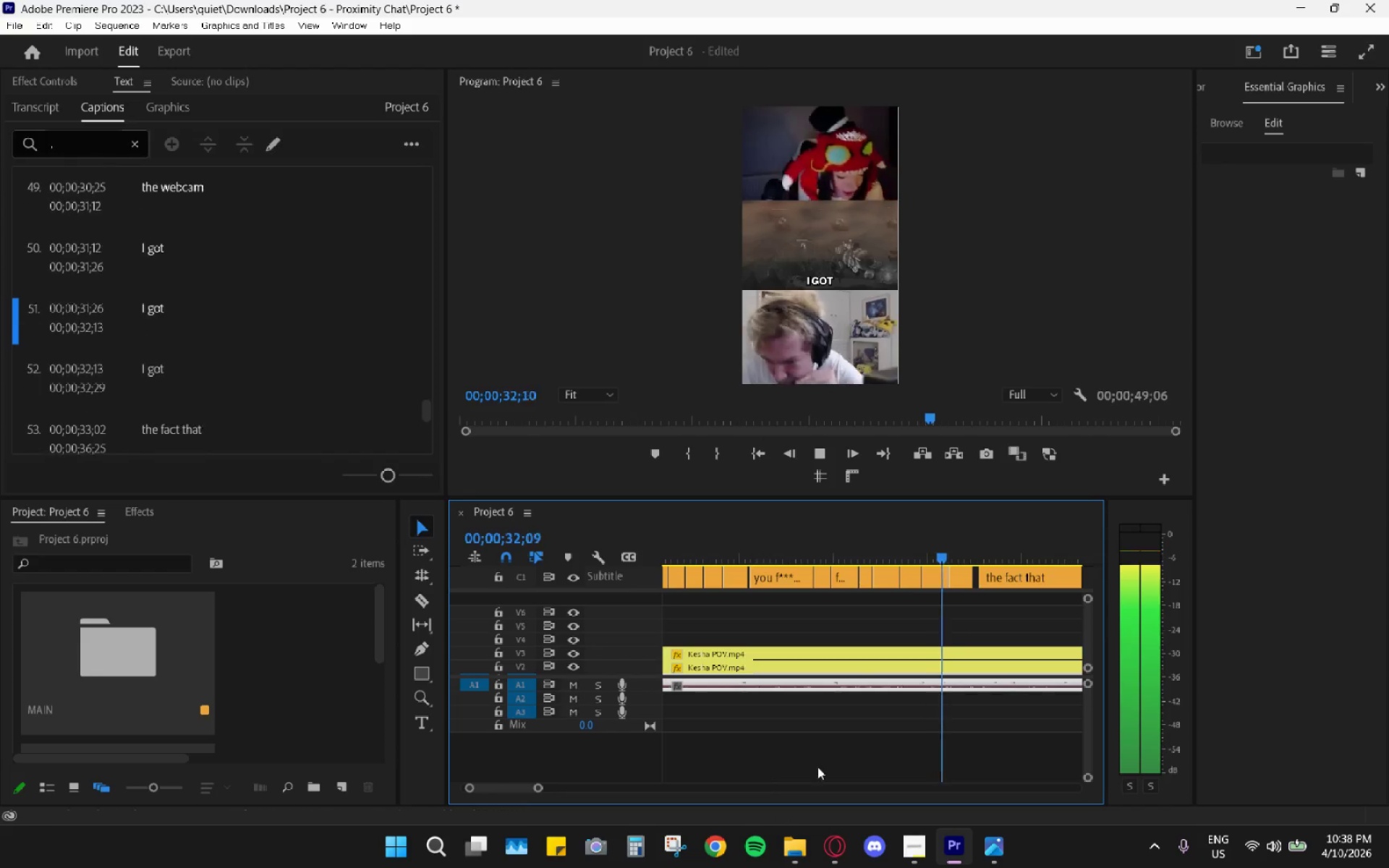 
left_click([865, 549])
 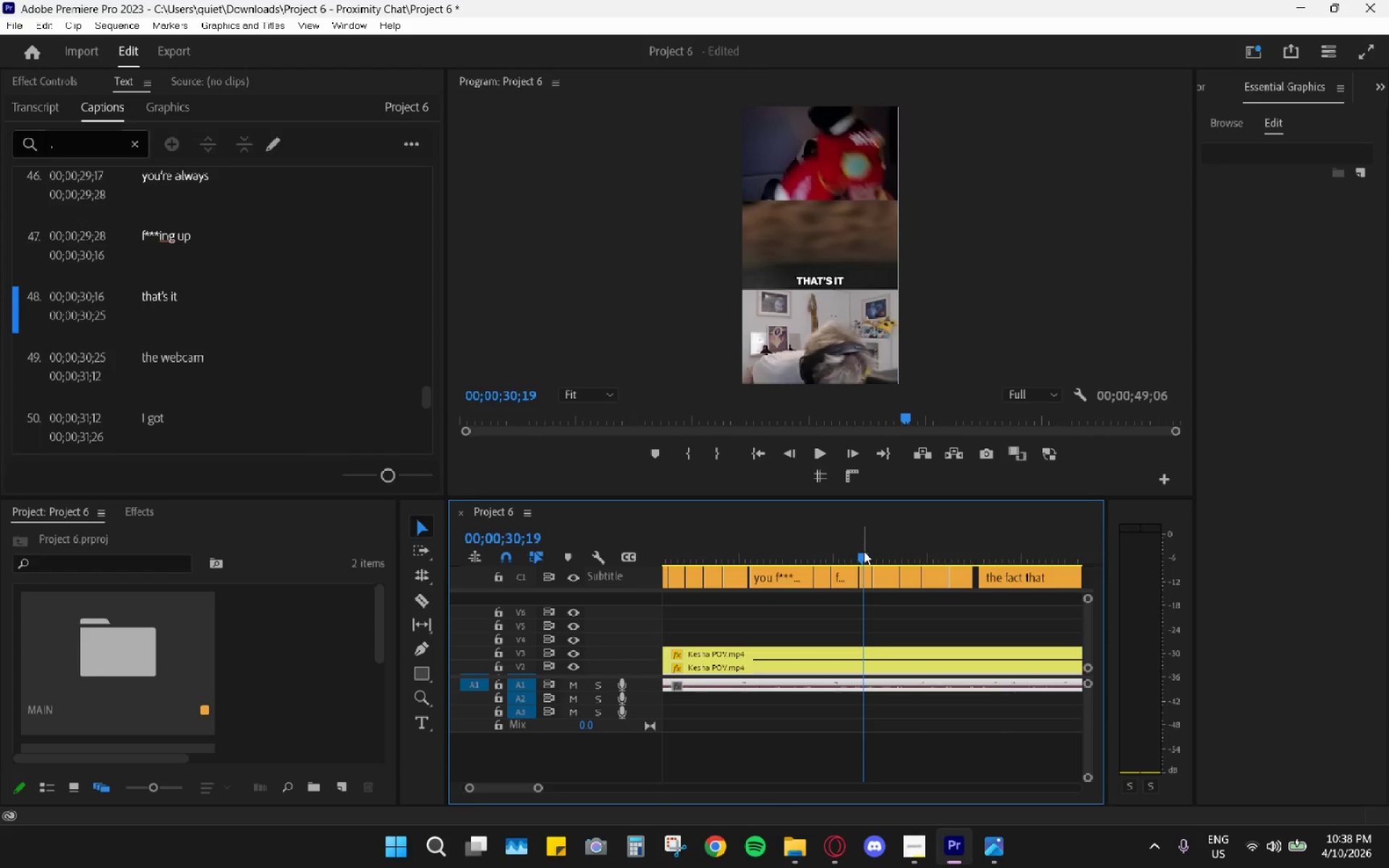 
wait(8.17)
 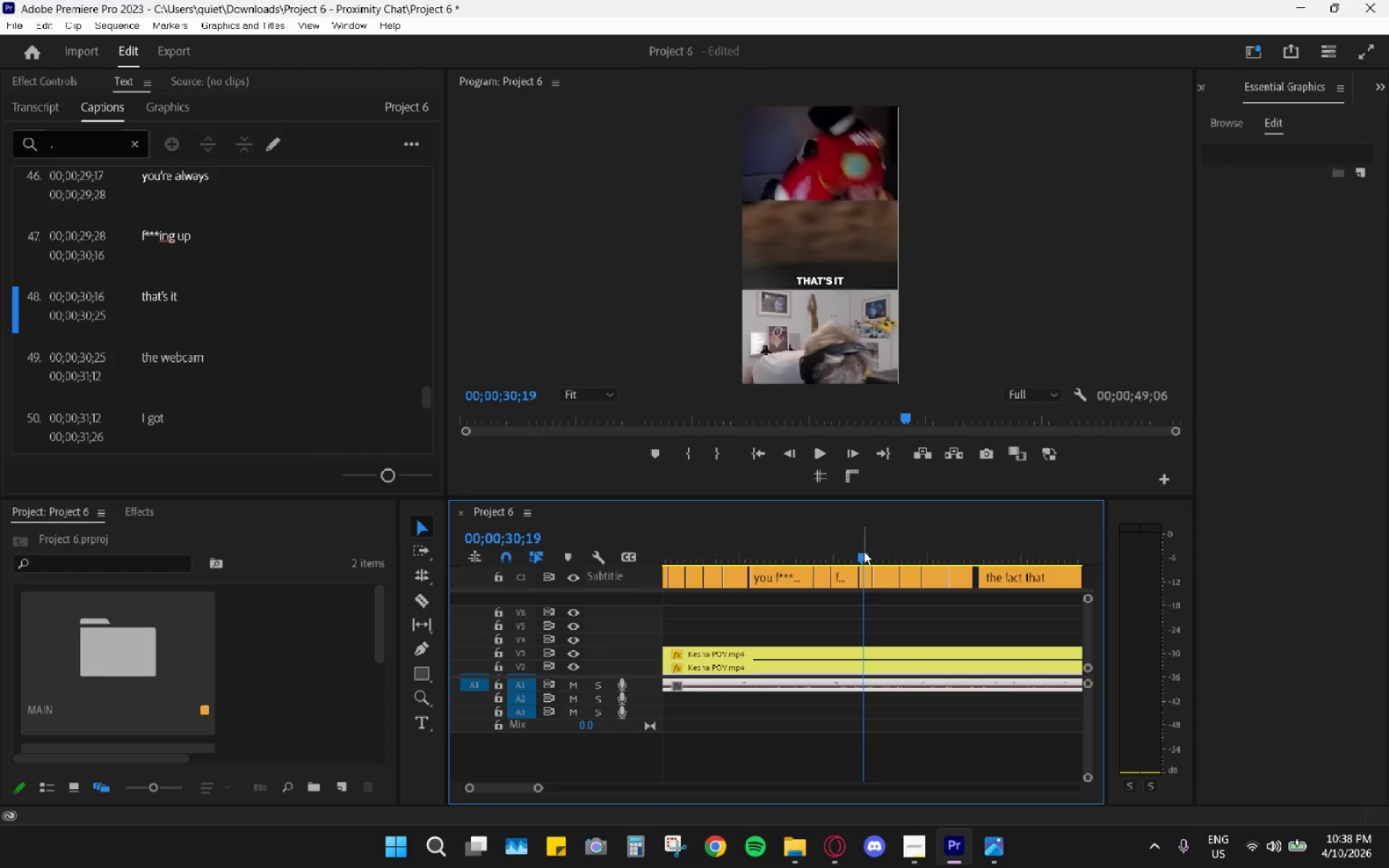 
key(Space)
 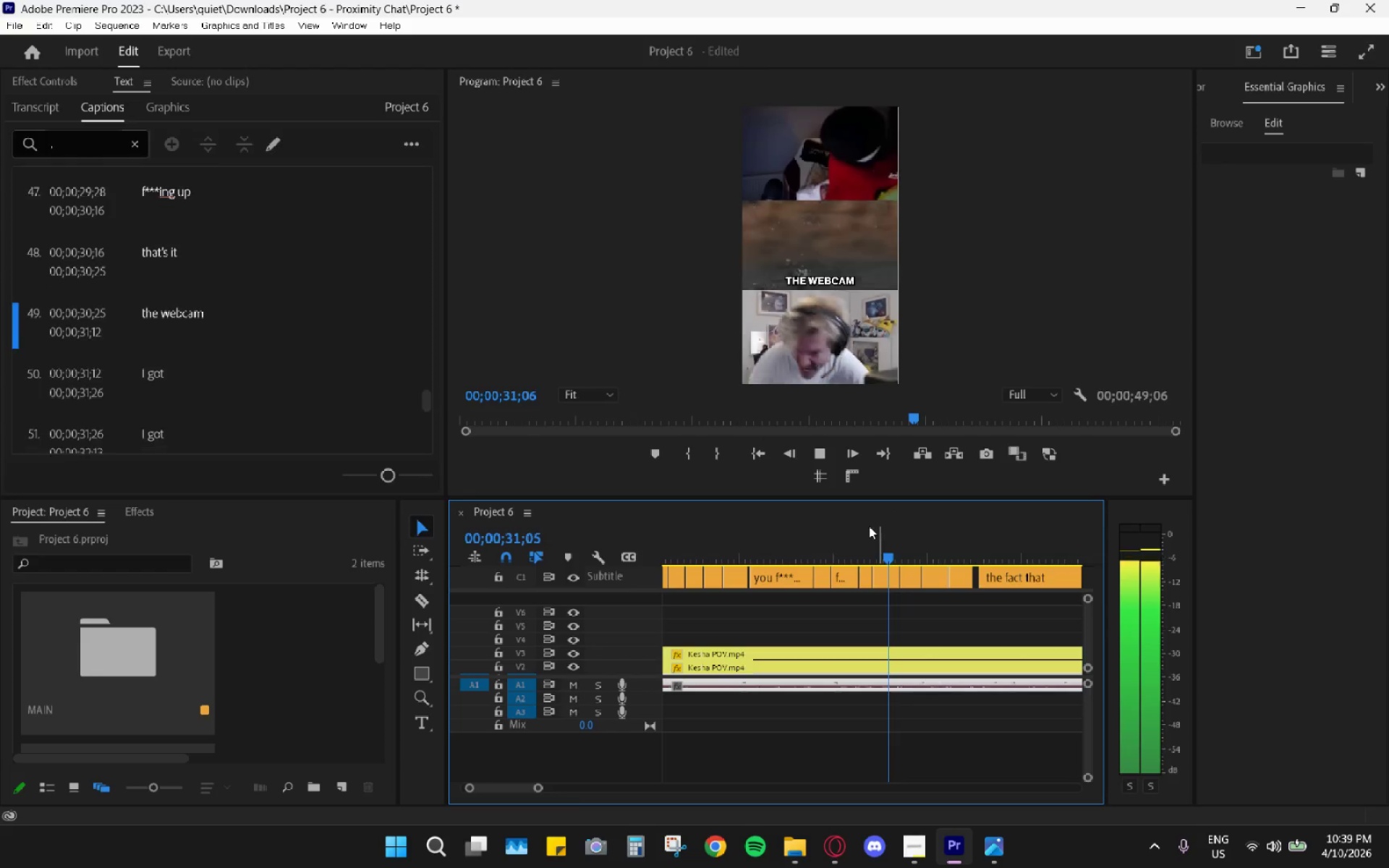 
key(Space)
 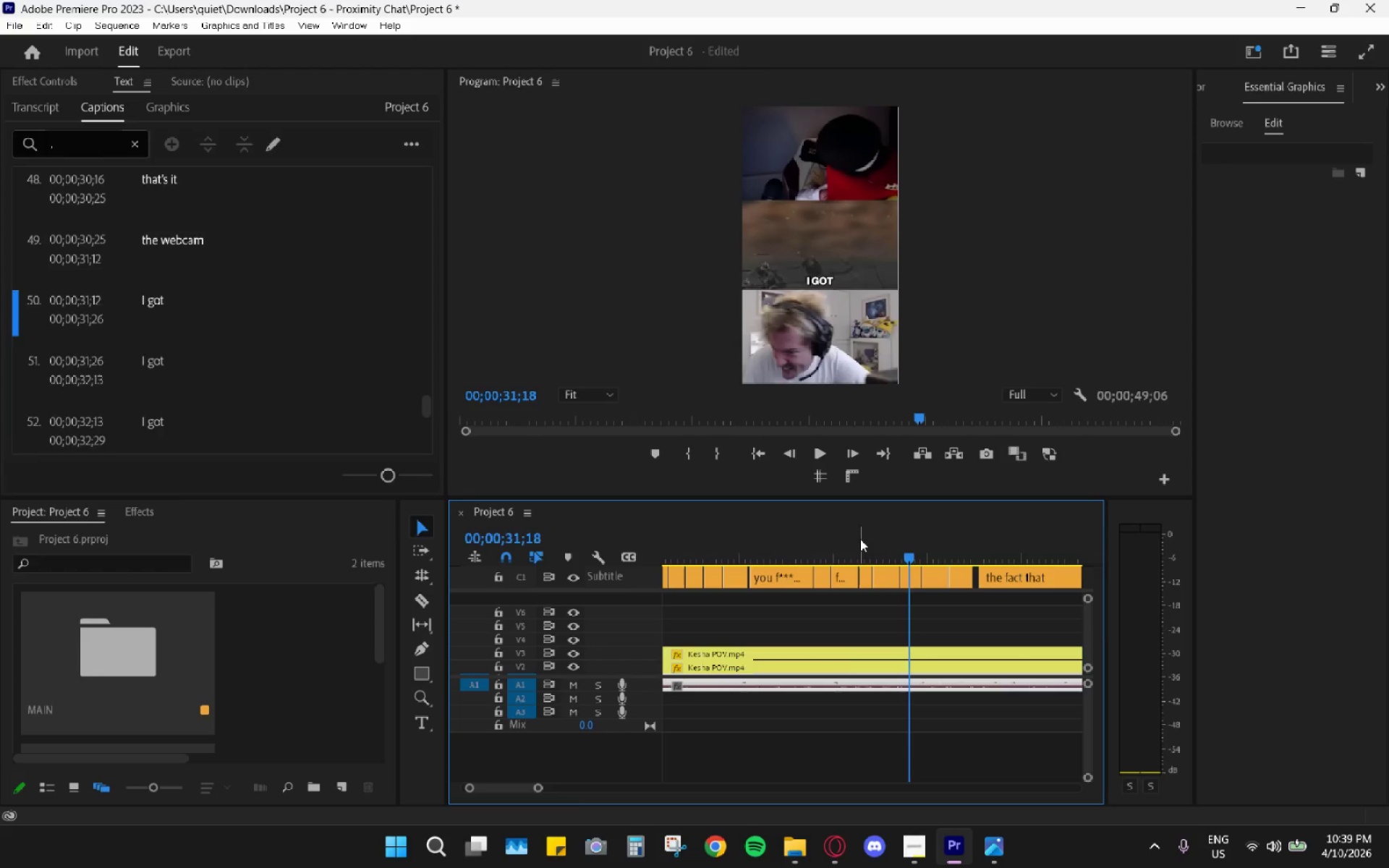 
left_click_drag(start_coordinate=[854, 539], to_coordinate=[846, 539])
 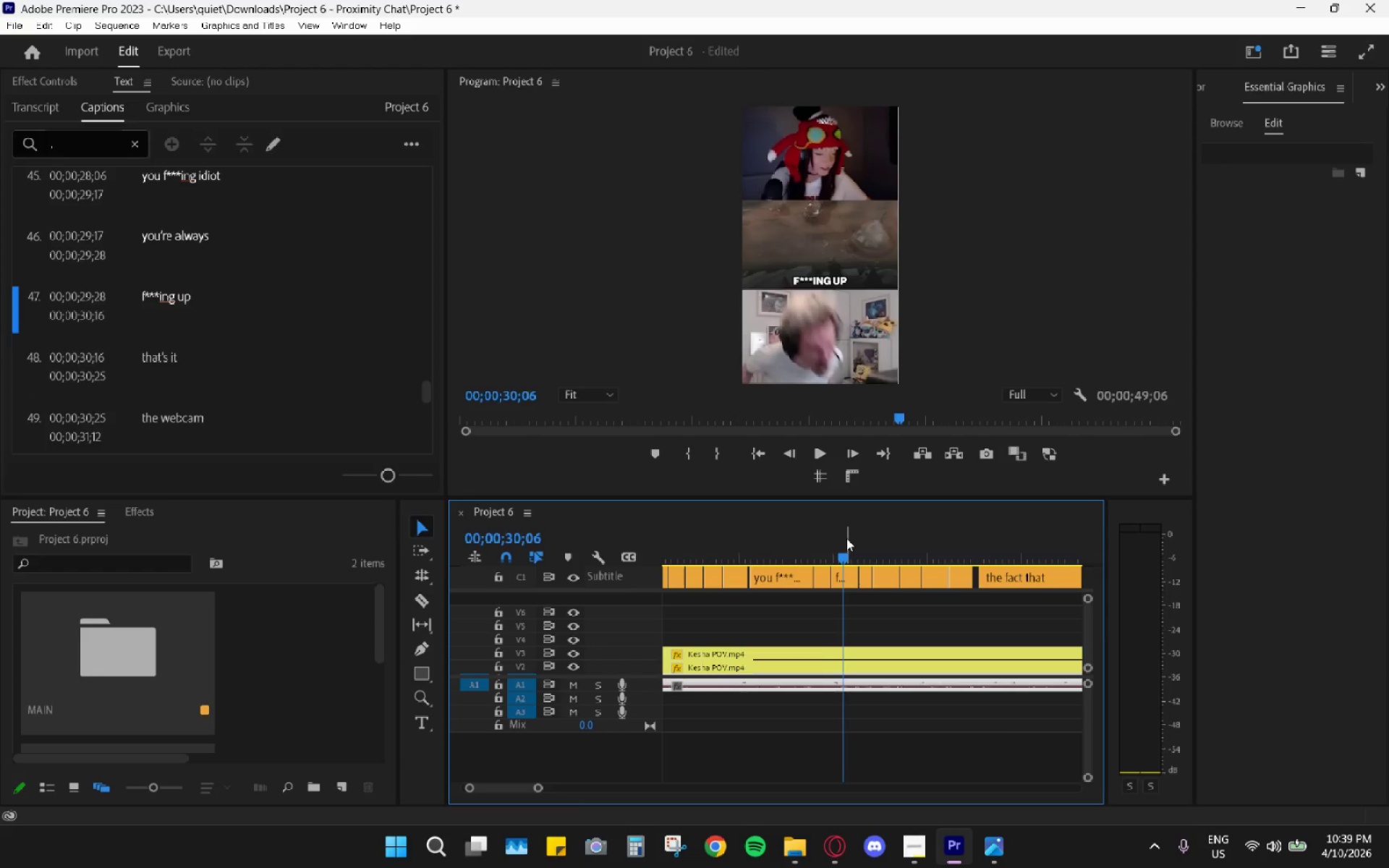 
key(Space)
 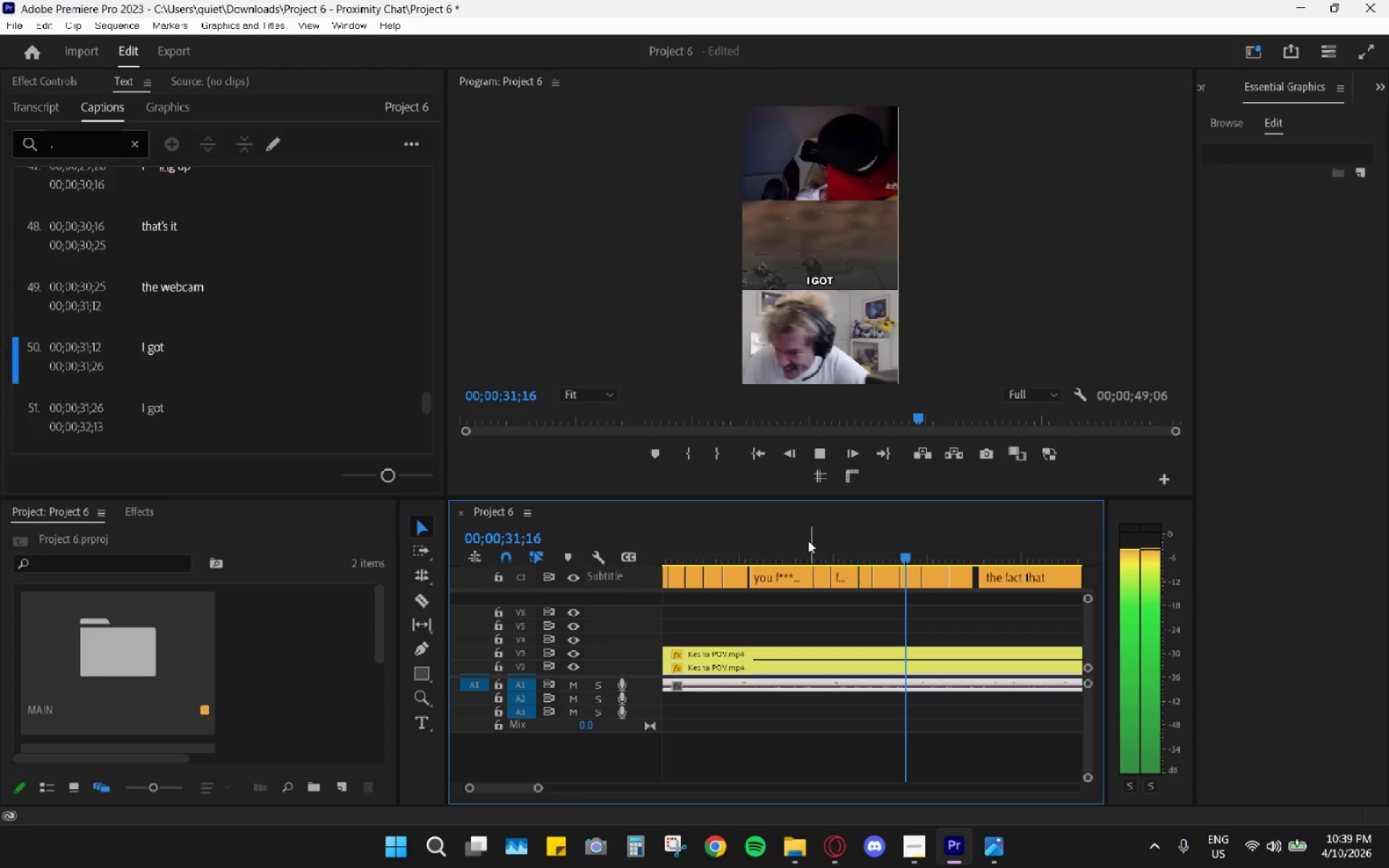 
key(Space)
 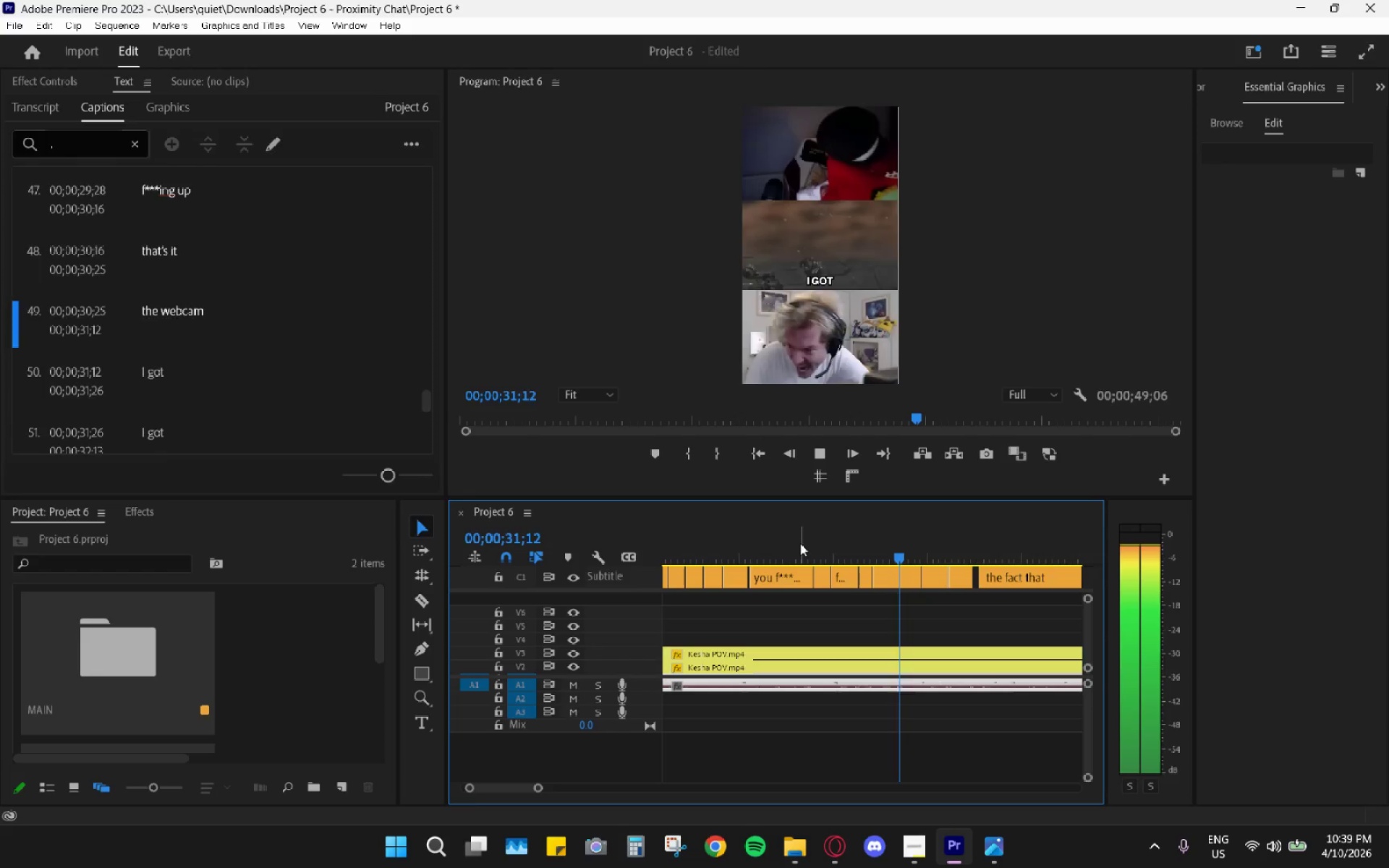 
key(Space)
 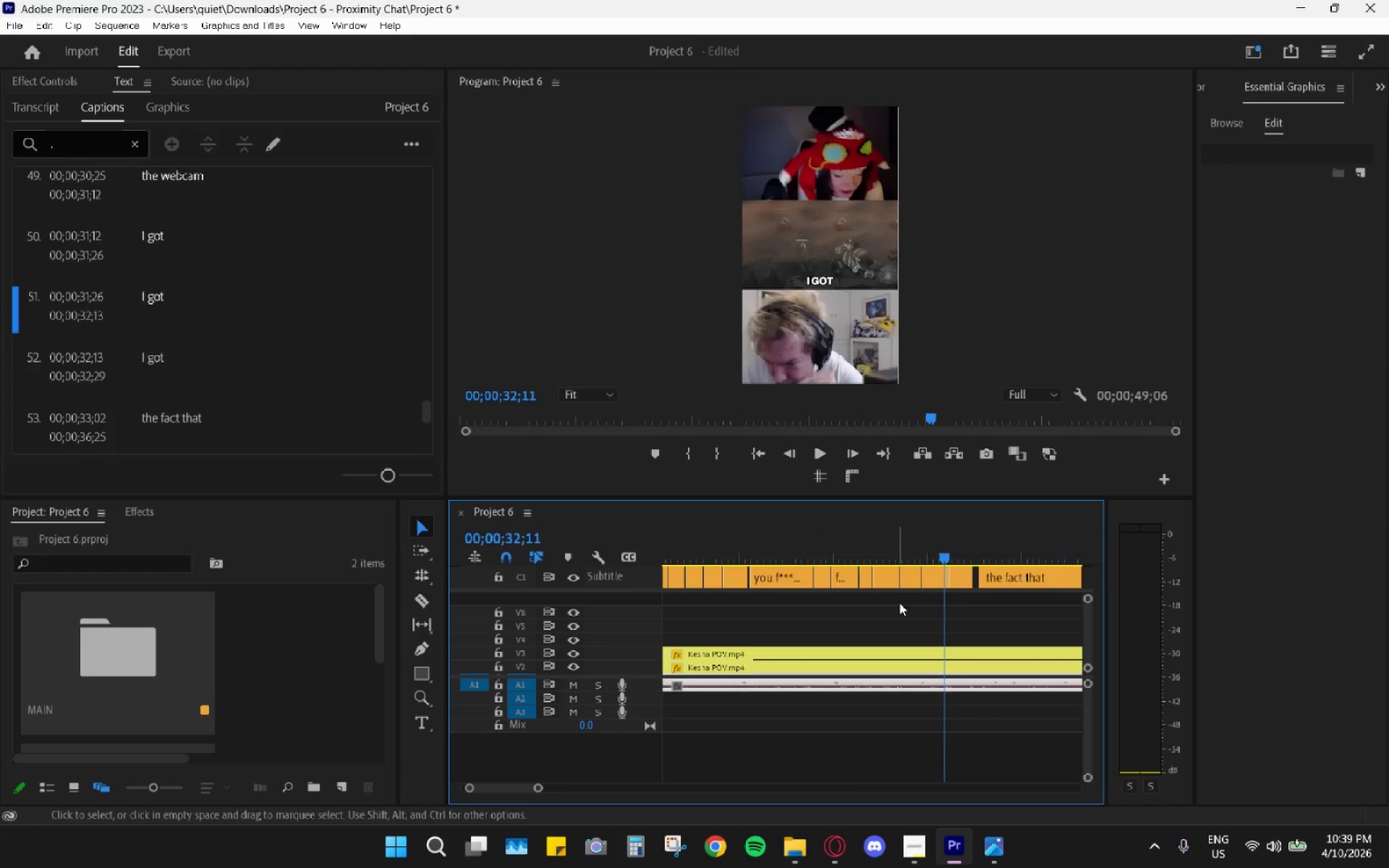 
hold_key(key=AltLeft, duration=1.0)
scroll: coordinate [892, 615], scroll_direction: up, amount: 16.0
 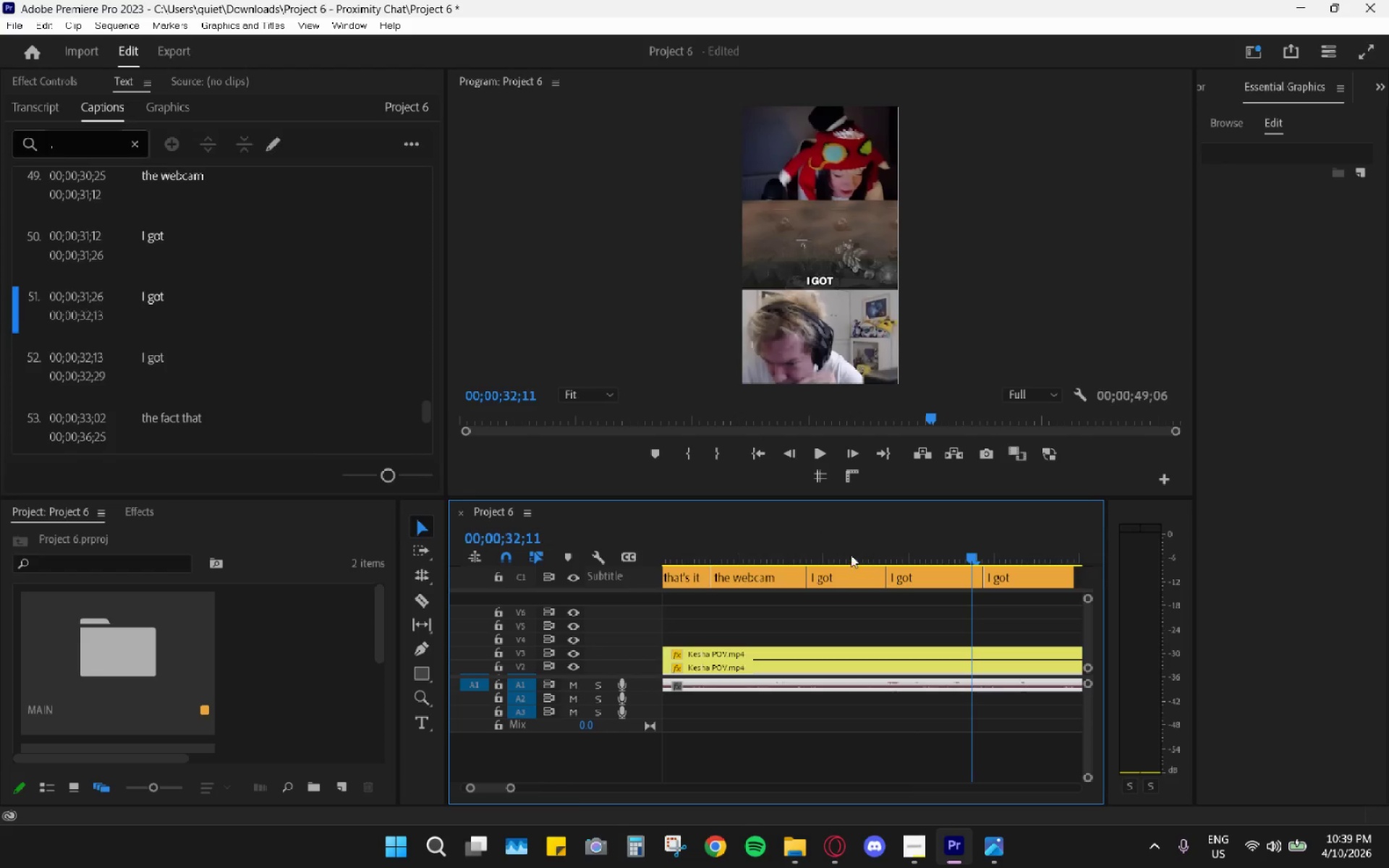 
left_click_drag(start_coordinate=[825, 547], to_coordinate=[768, 537])
 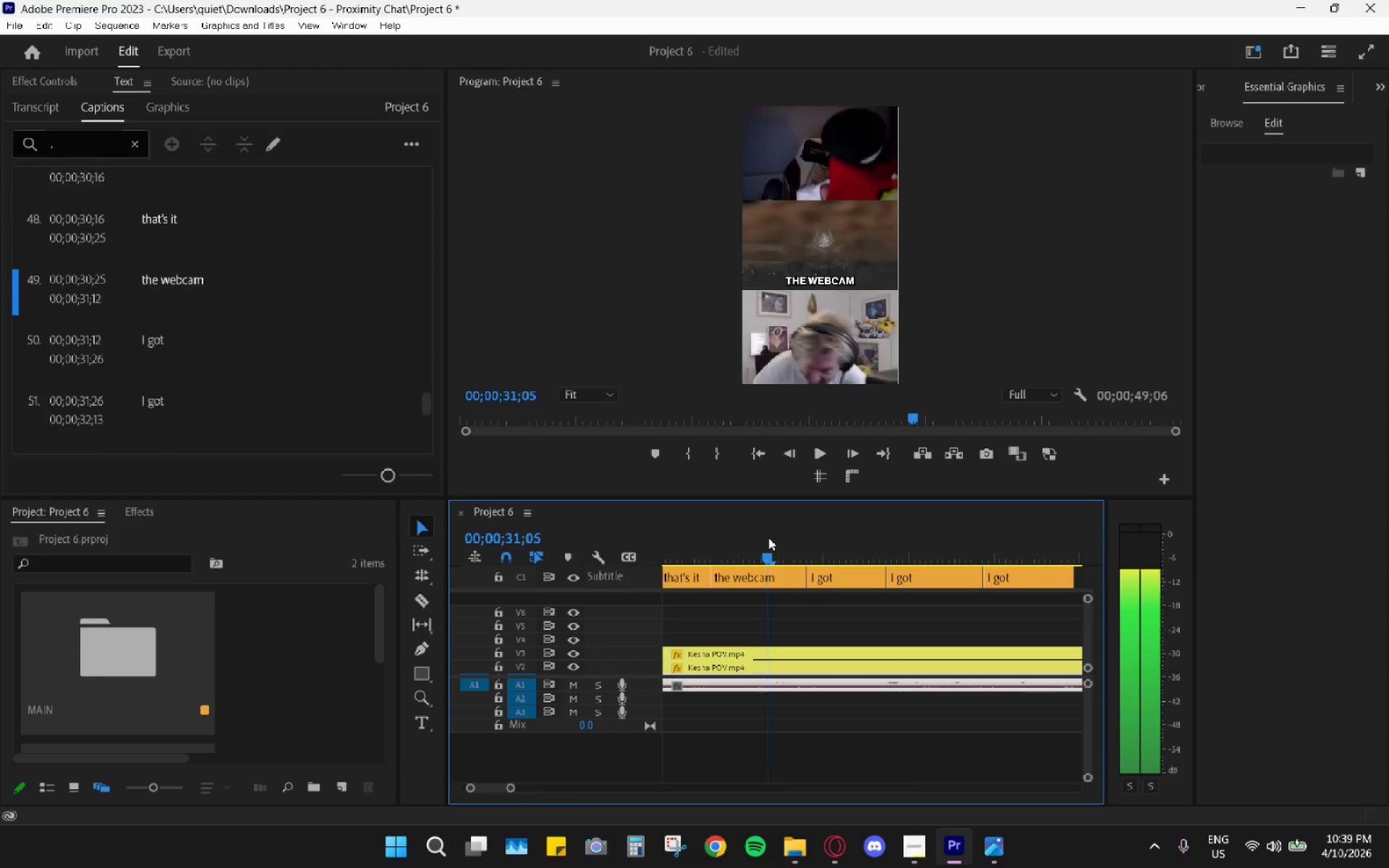 
key(Space)
 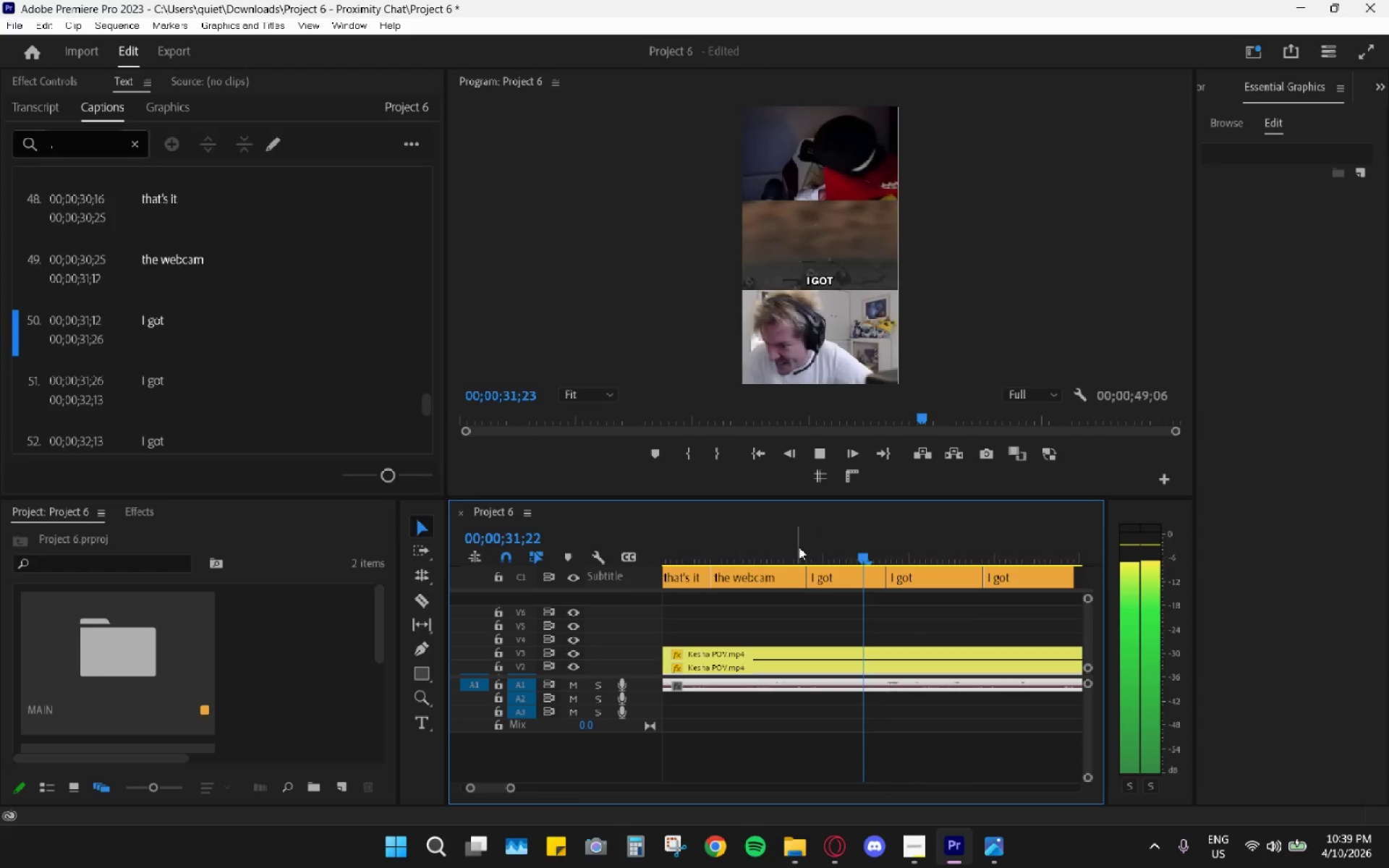 
key(Space)
 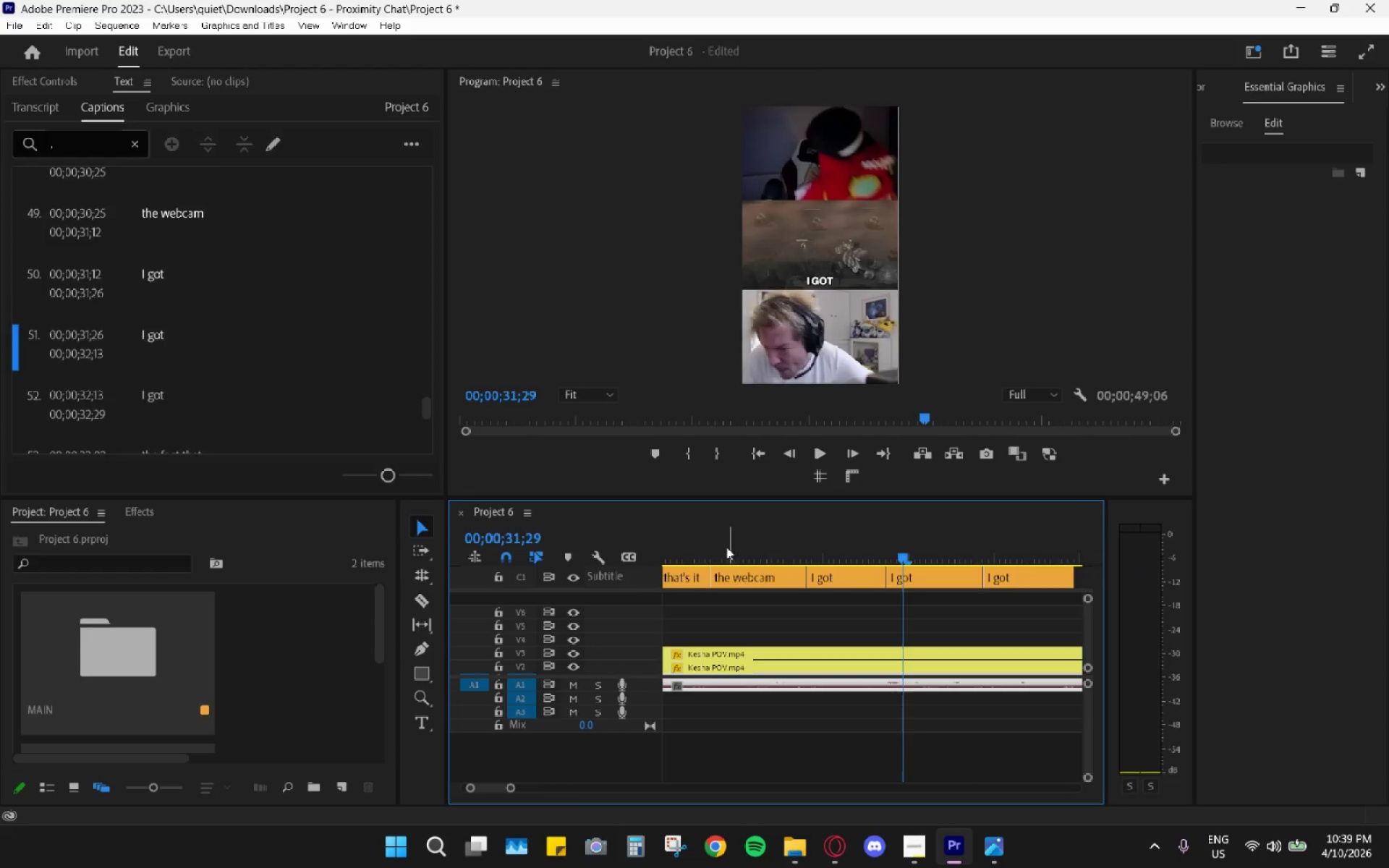 
left_click_drag(start_coordinate=[706, 546], to_coordinate=[724, 550])
 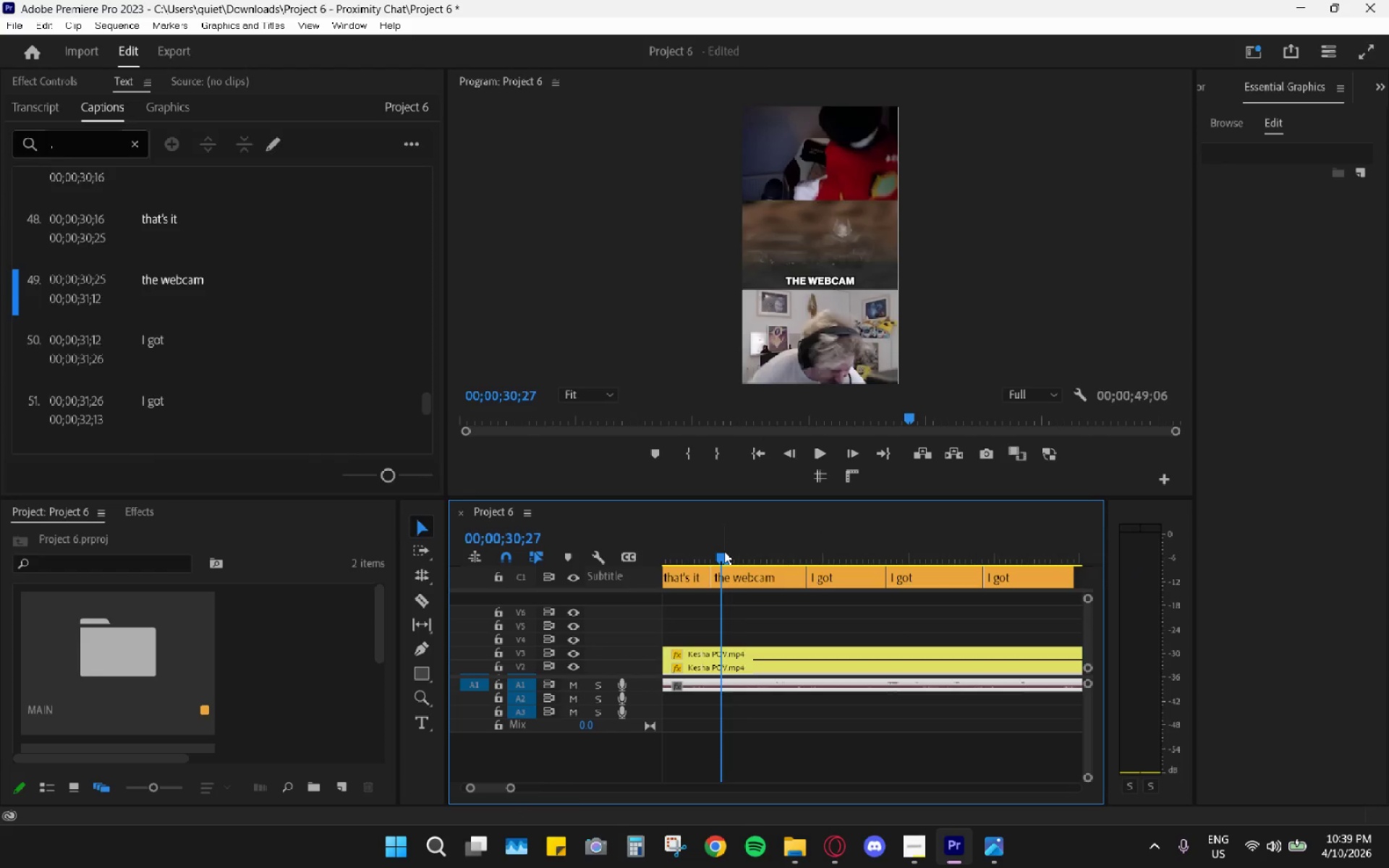 
key(Space)
 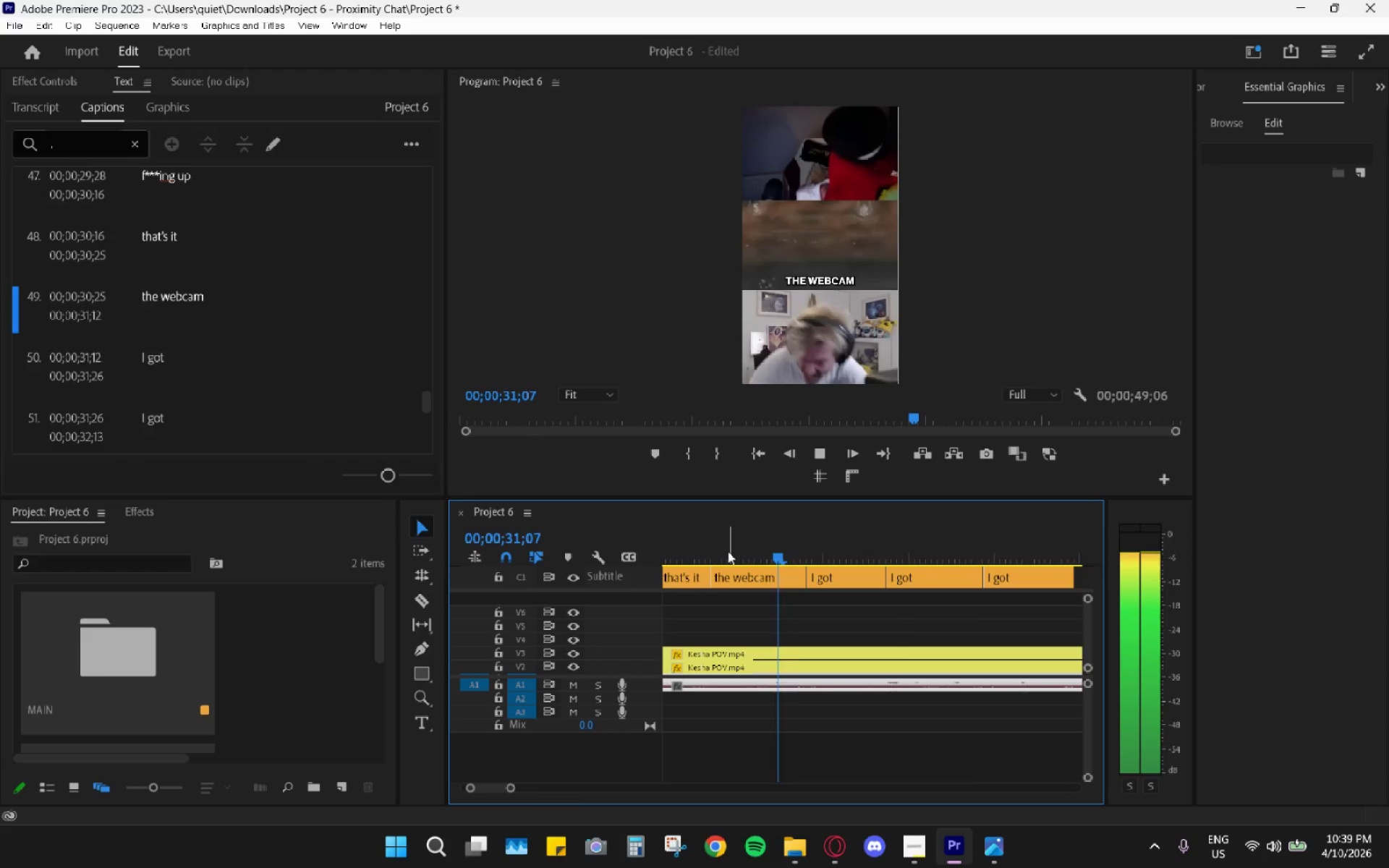 
key(Space)
 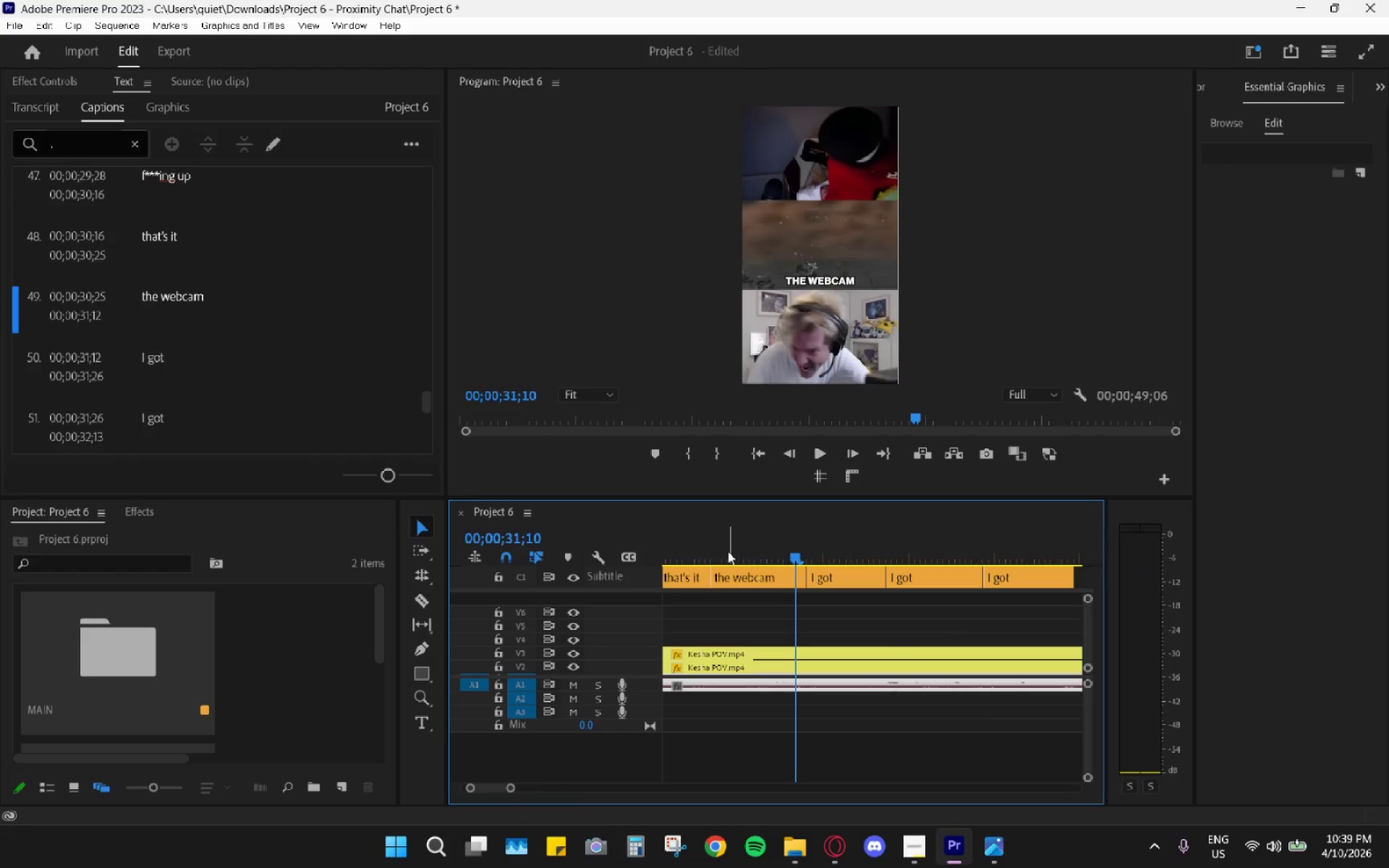 
left_click_drag(start_coordinate=[728, 551], to_coordinate=[719, 548])
 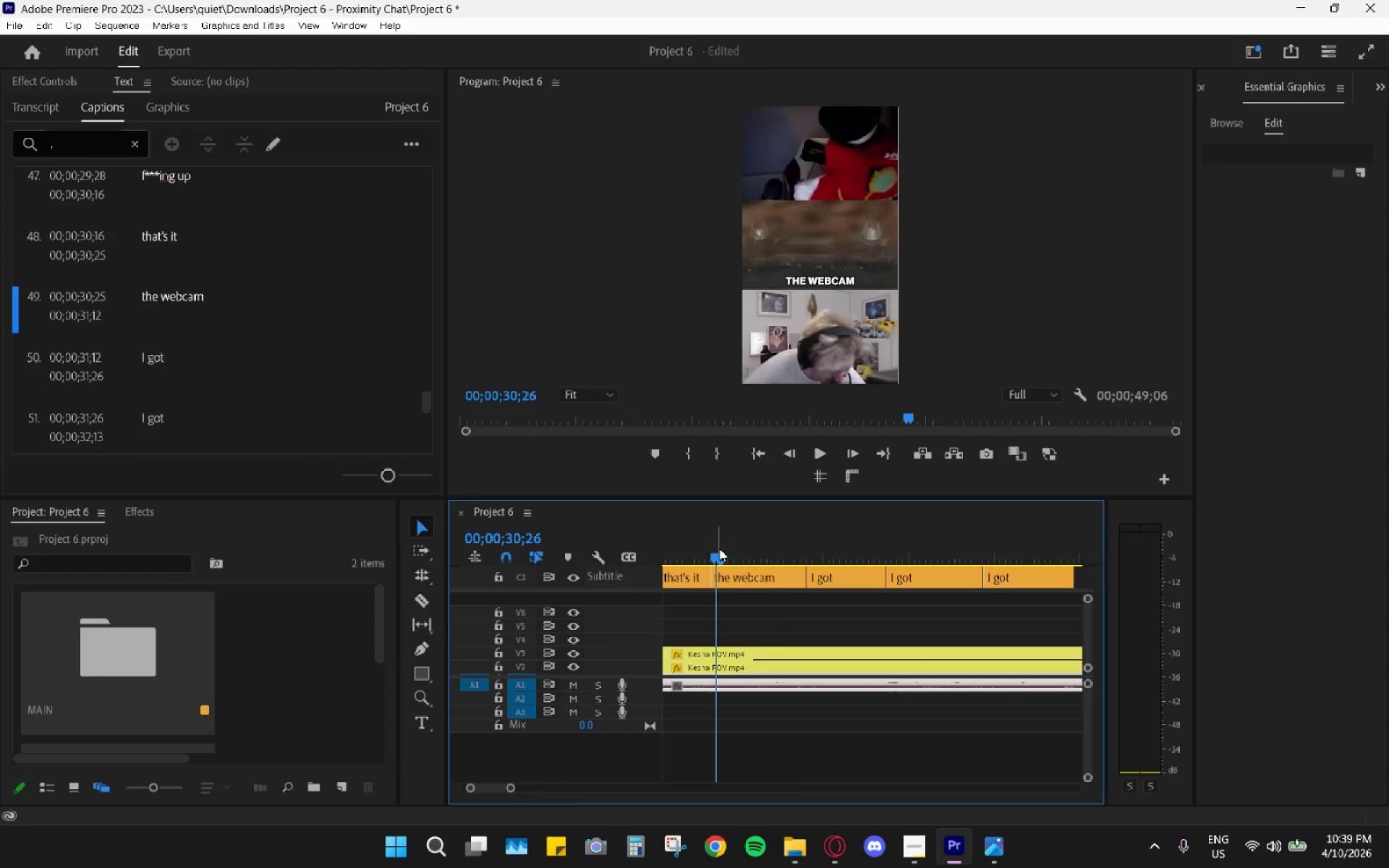 
key(Space)
 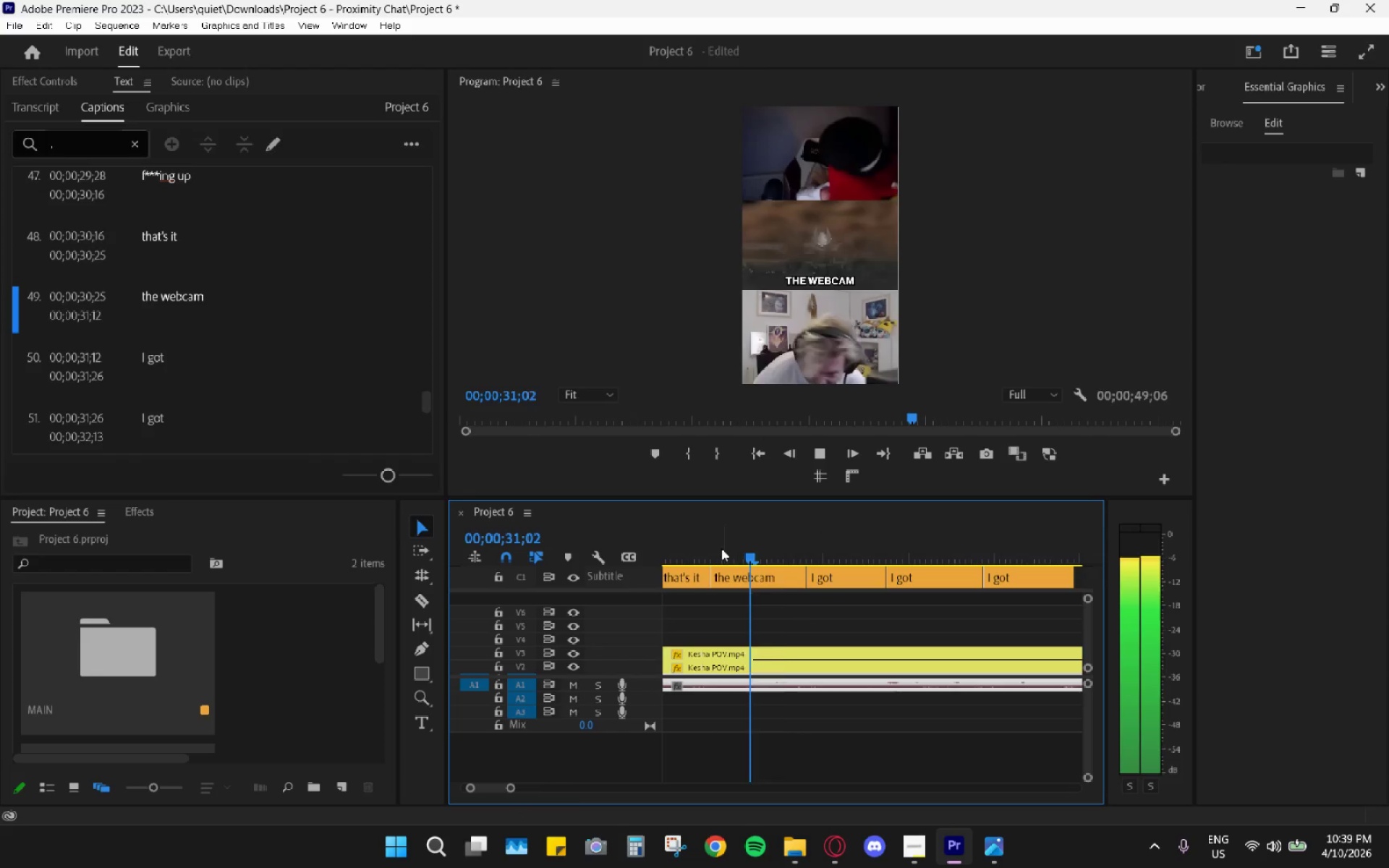 
key(Space)
 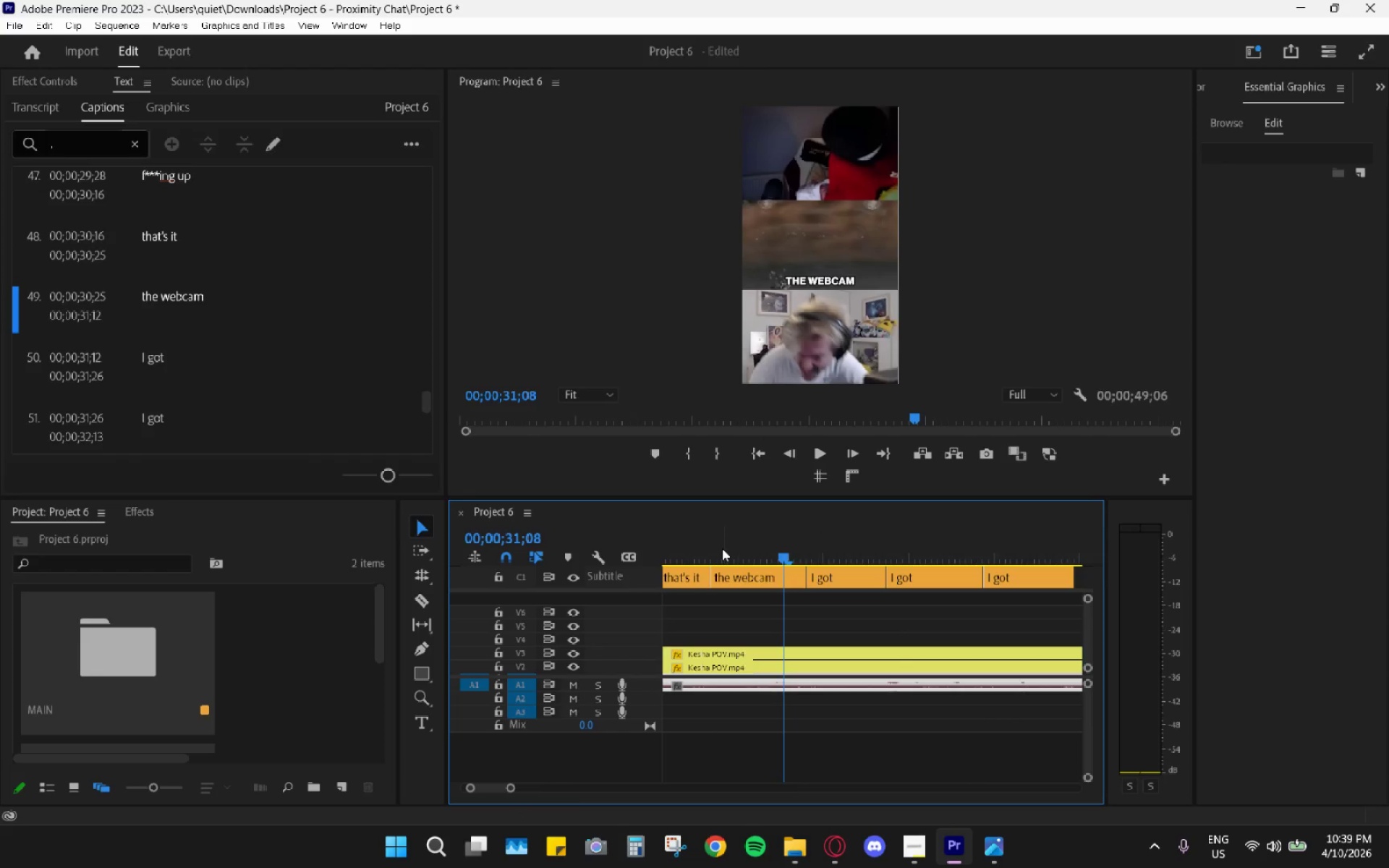 
left_click_drag(start_coordinate=[722, 548], to_coordinate=[705, 556])
 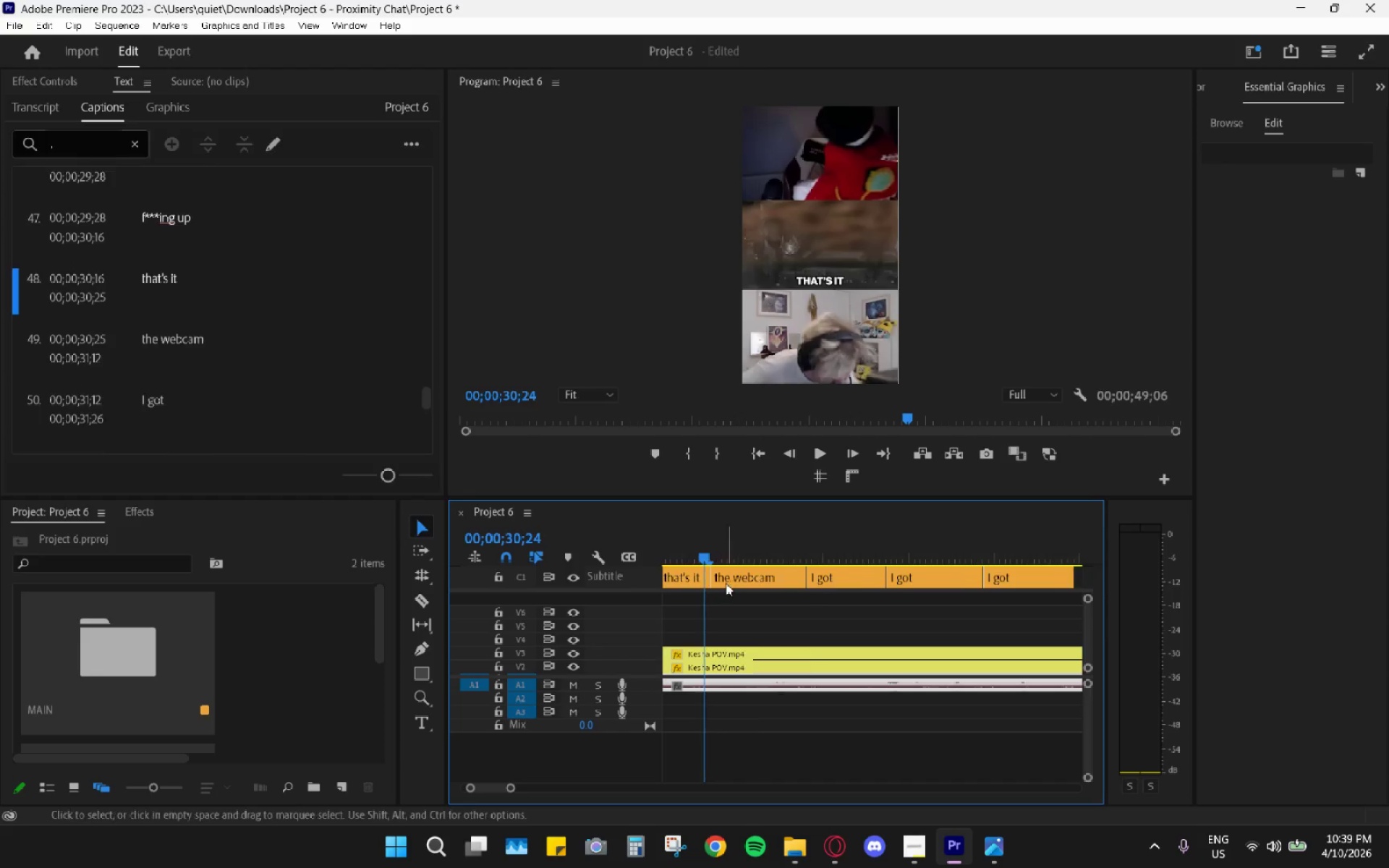 
scroll: coordinate [727, 583], scroll_direction: up, amount: 3.0
 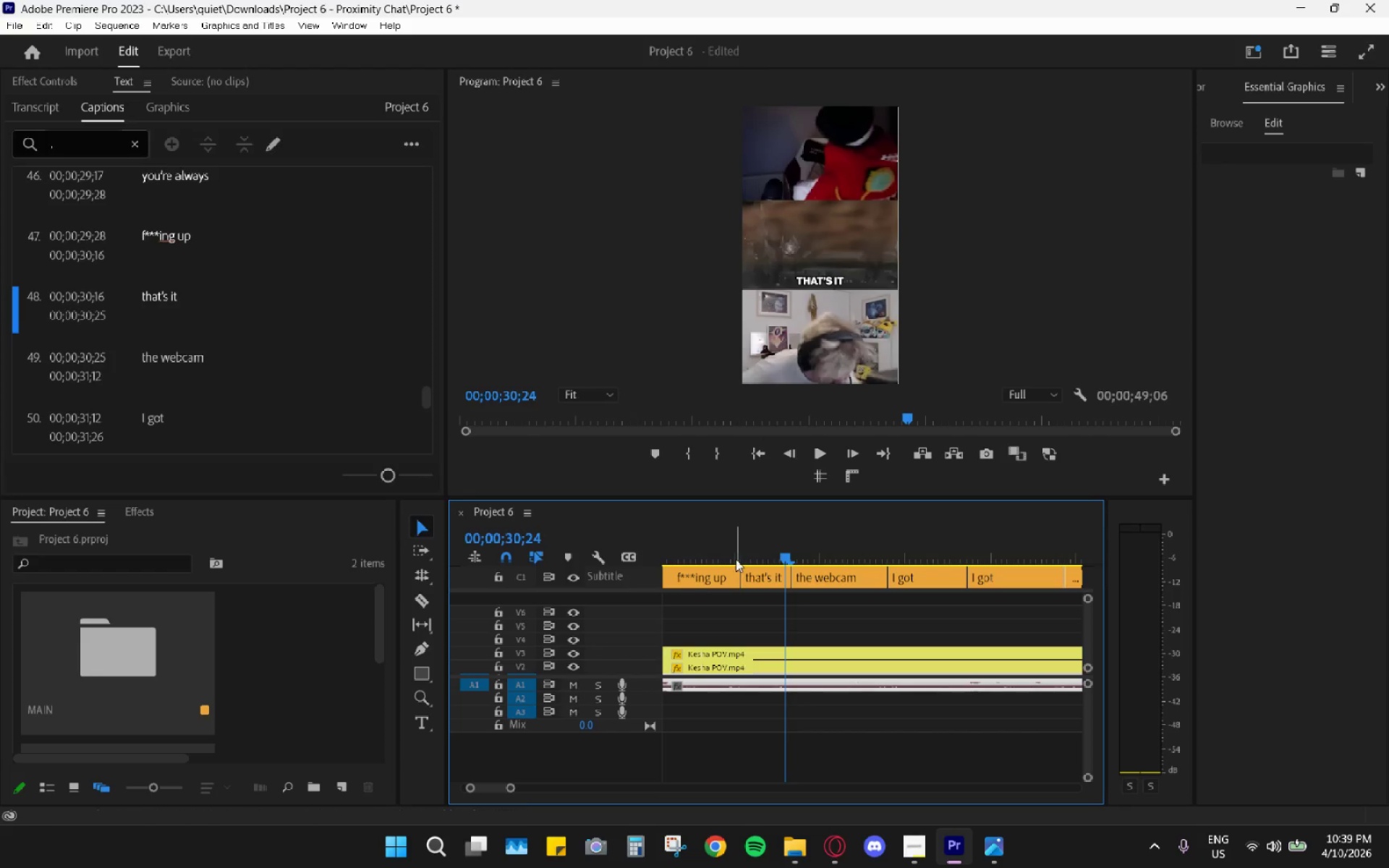 
left_click_drag(start_coordinate=[732, 556], to_coordinate=[715, 519])
 